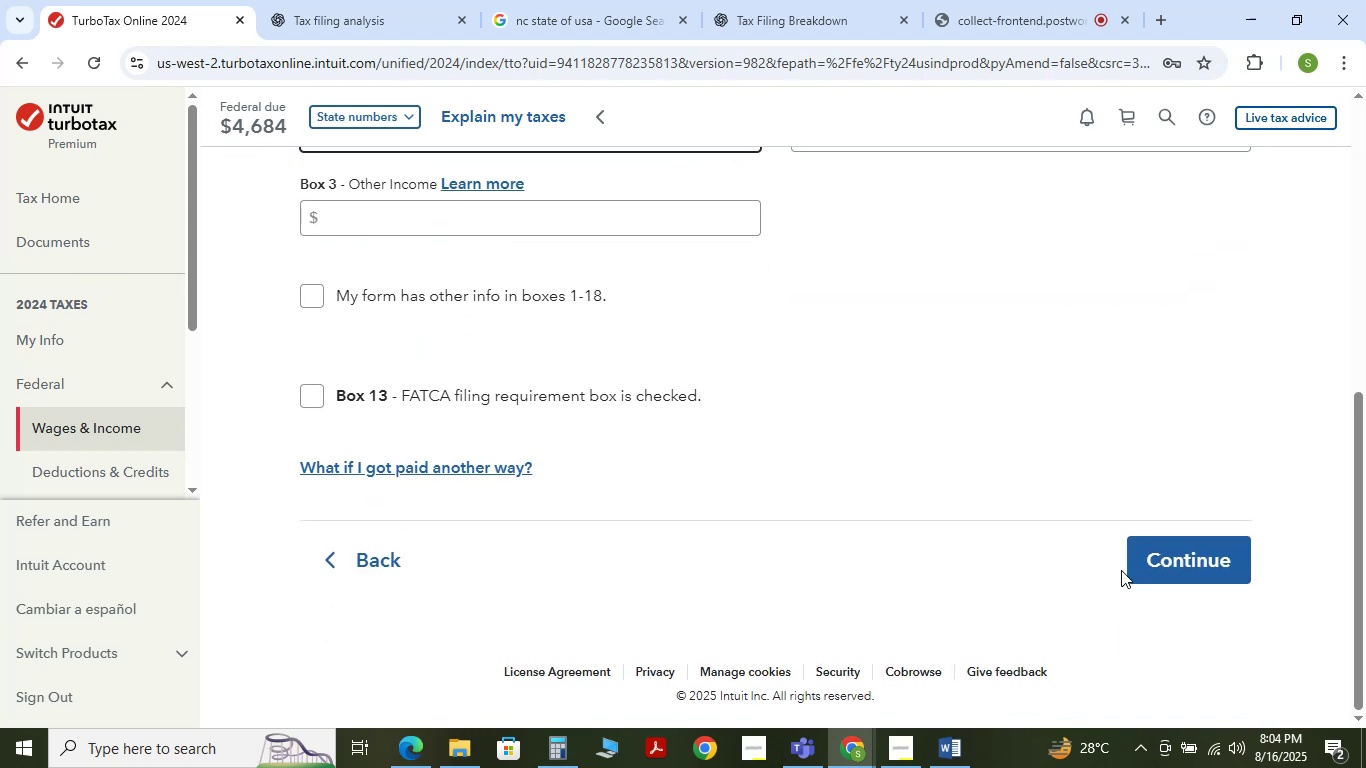 
left_click([1175, 564])
 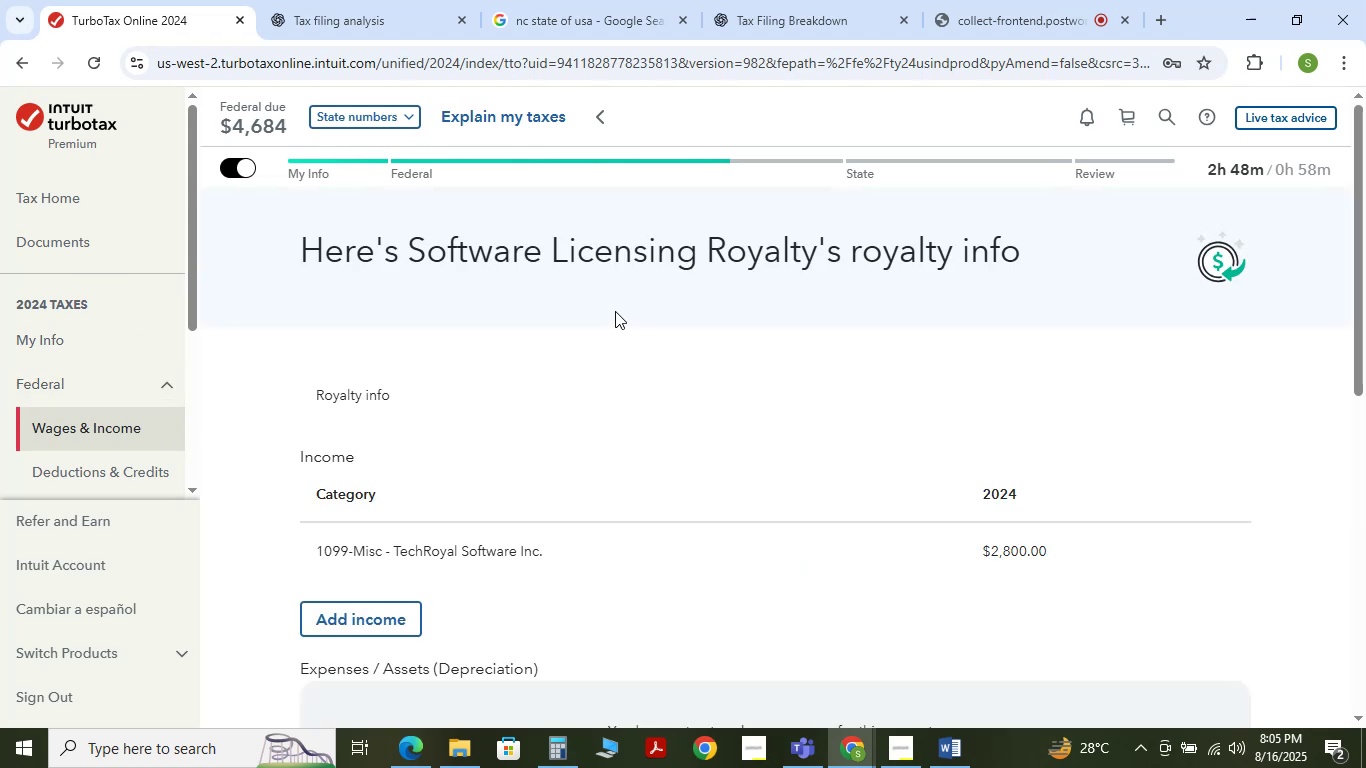 
wait(5.9)
 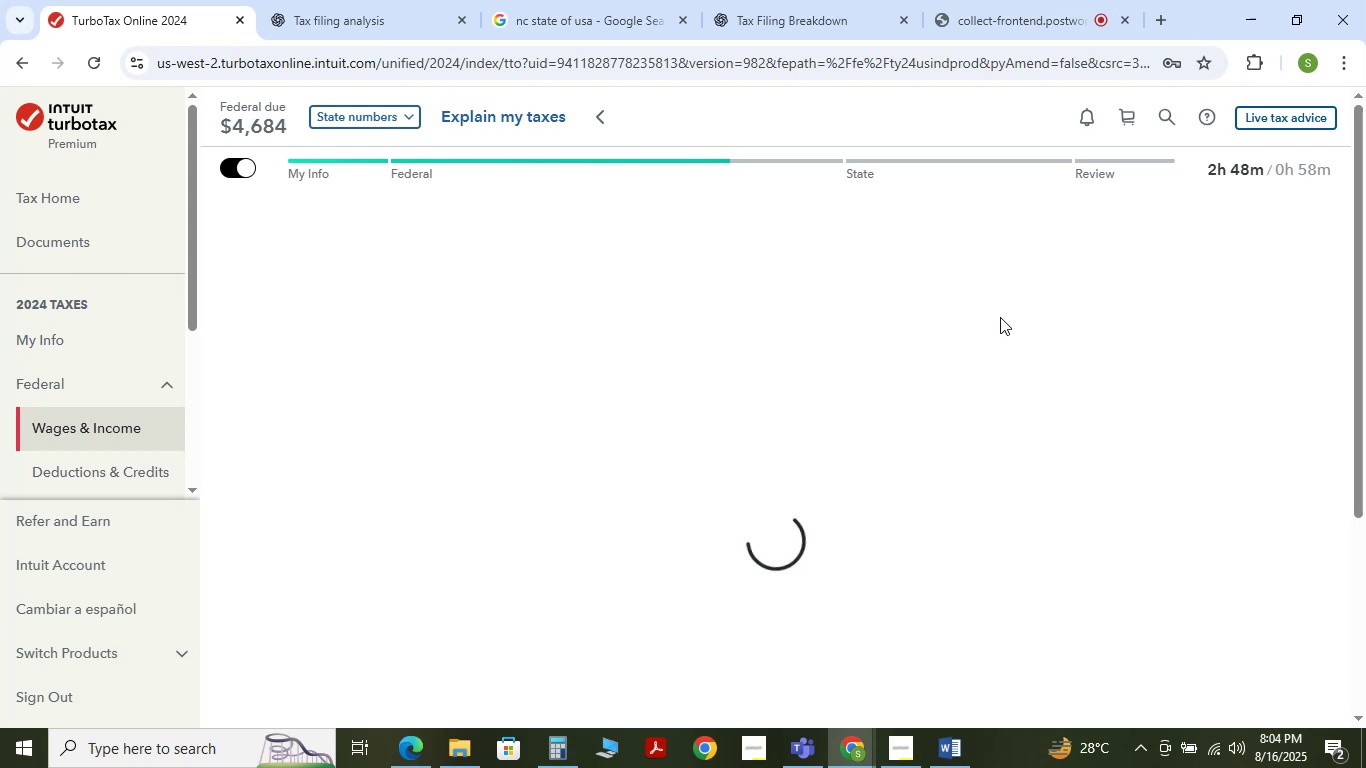 
scroll: coordinate [108, 427], scroll_direction: down, amount: 6.0
 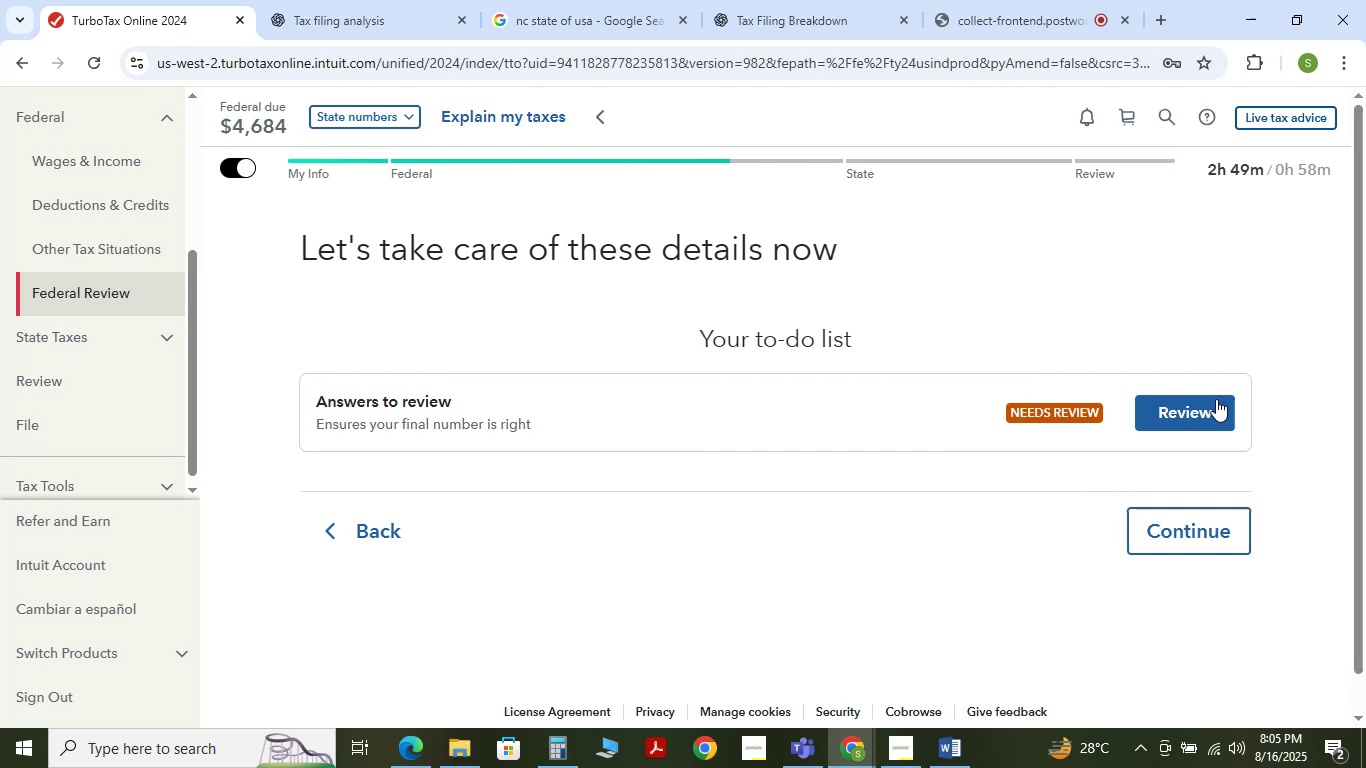 
wait(7.07)
 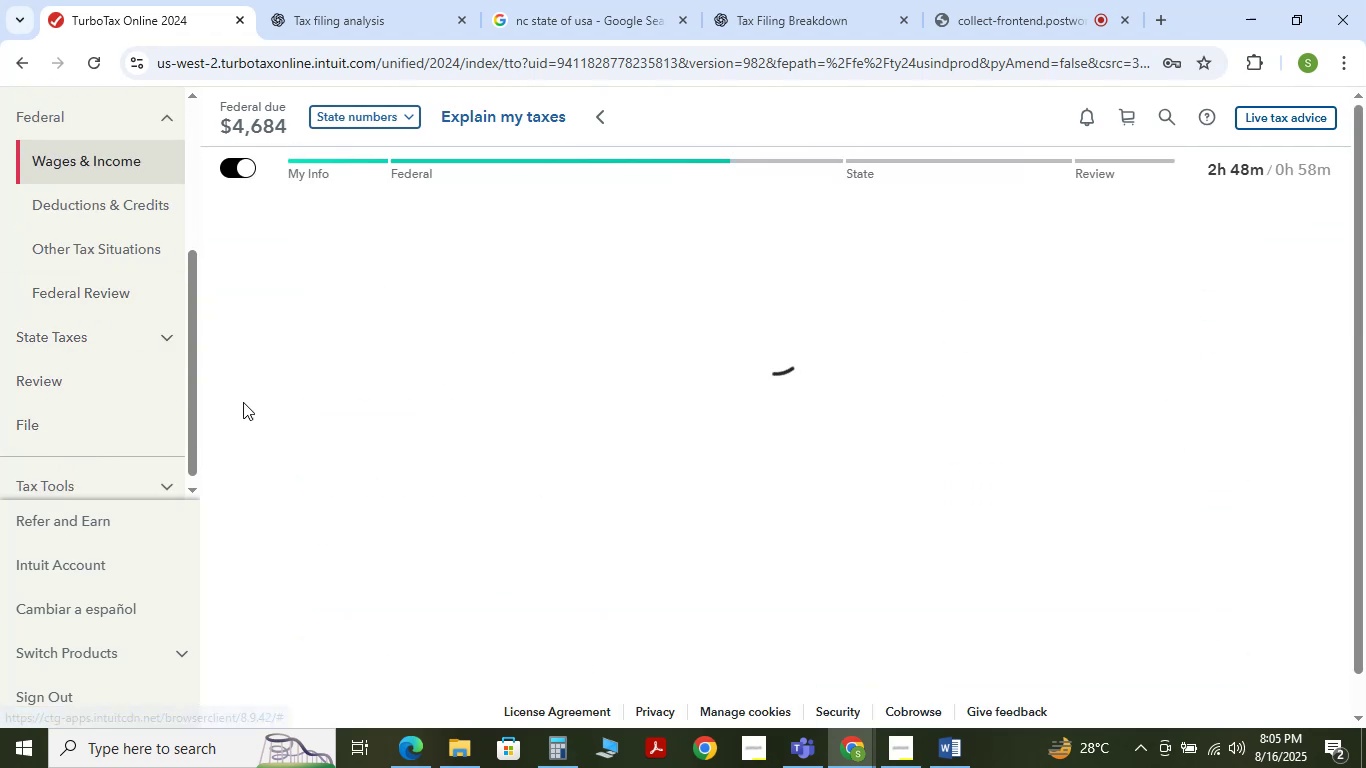 
left_click([1187, 411])
 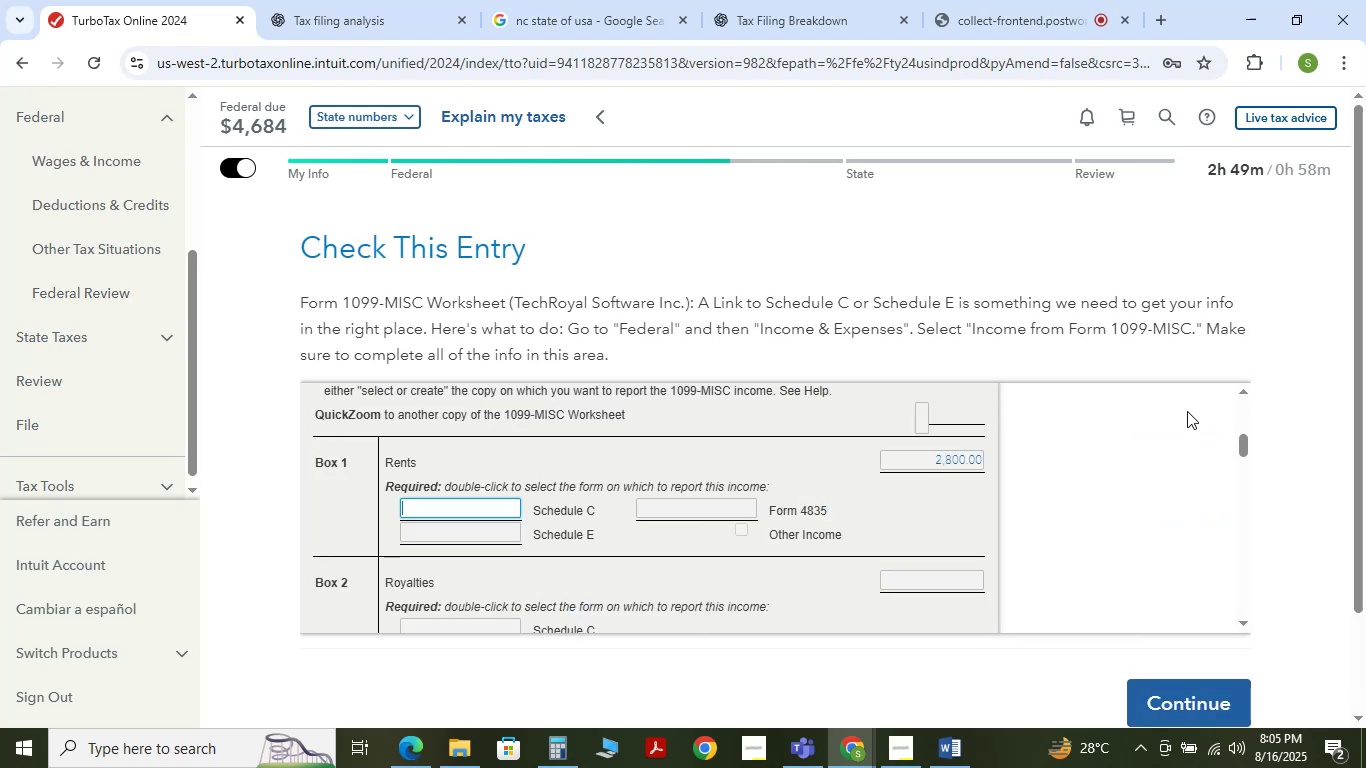 
mouse_move([511, 508])
 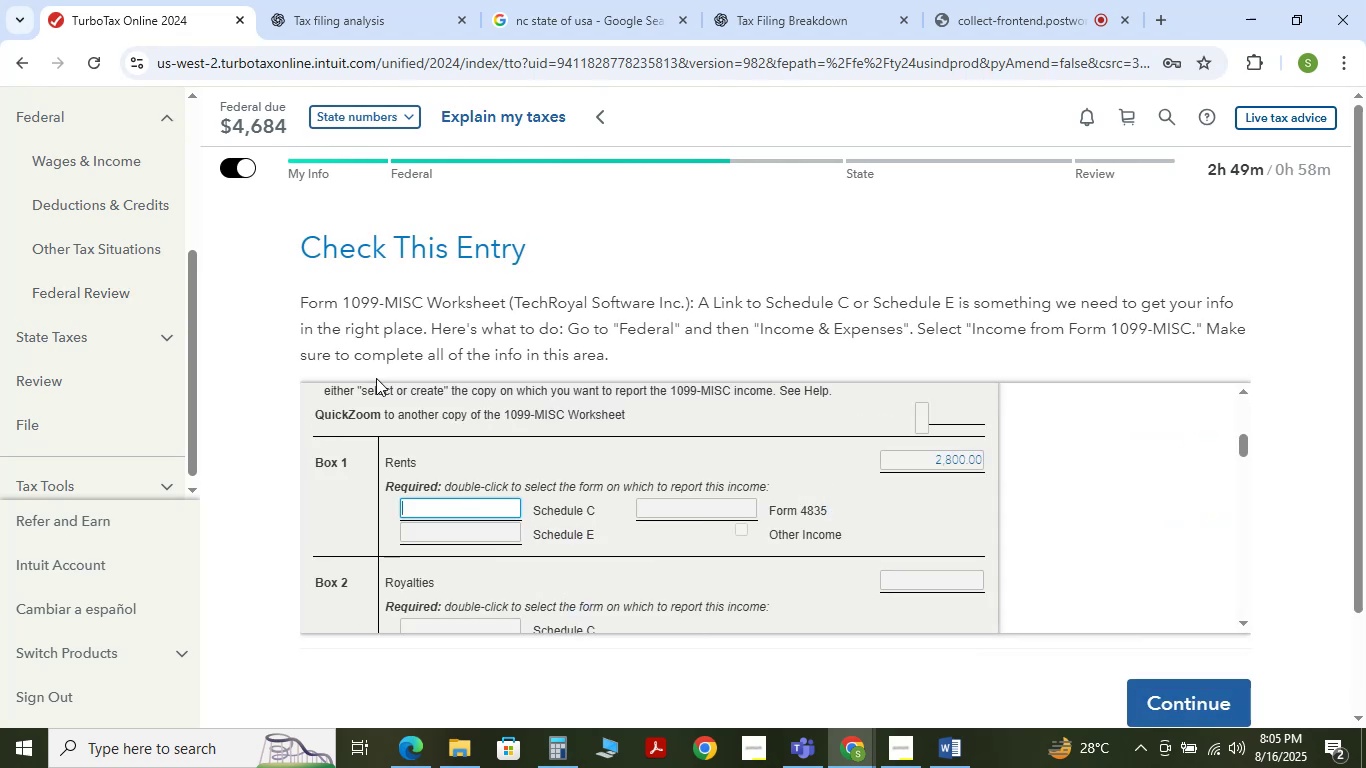 
scroll: coordinate [94, 266], scroll_direction: up, amount: 1.0
 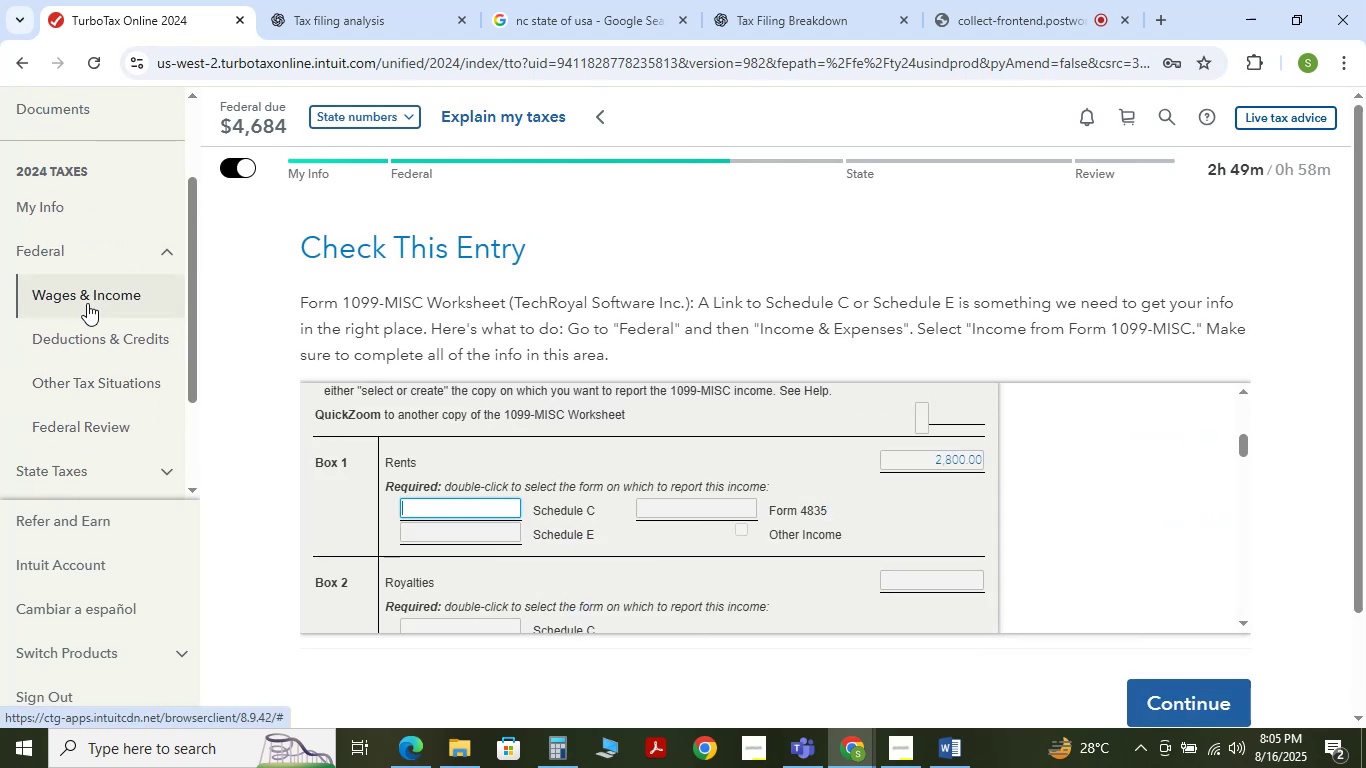 
left_click([87, 303])
 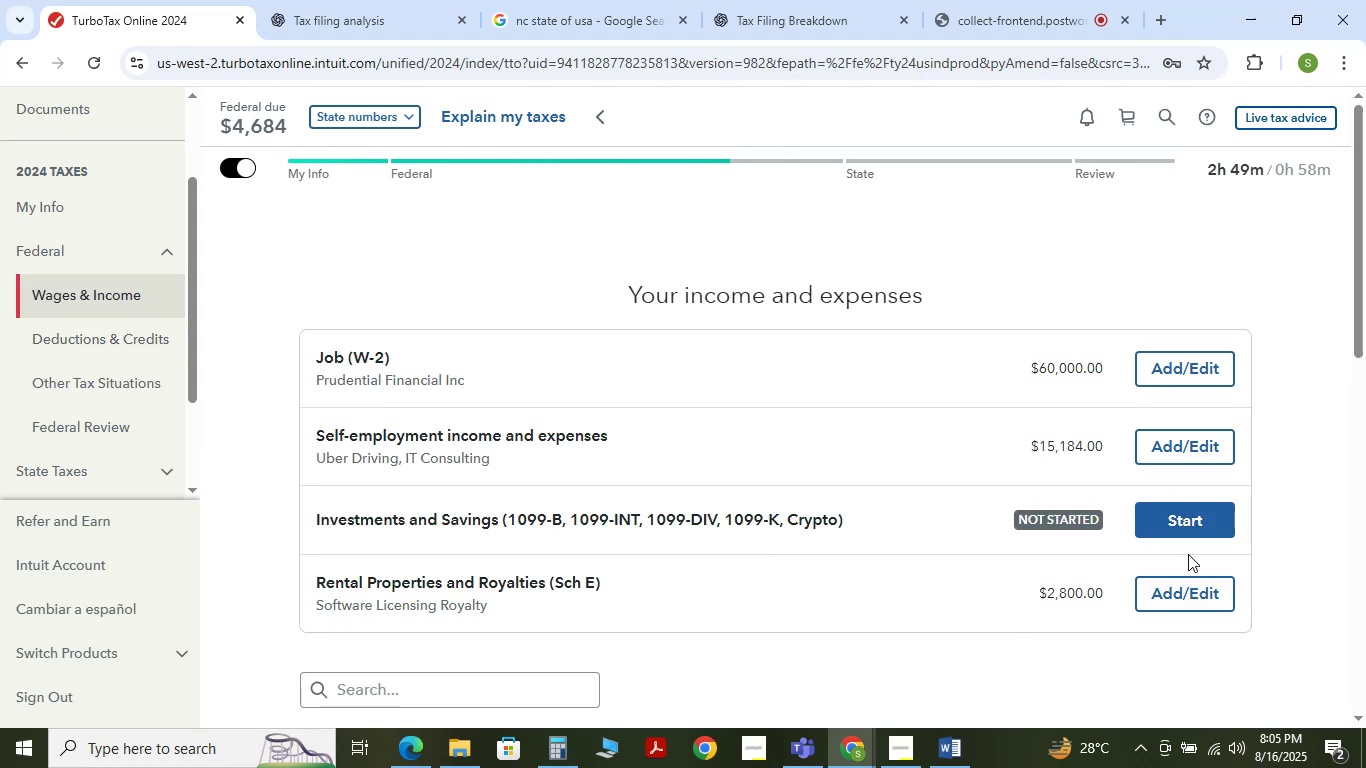 
wait(13.78)
 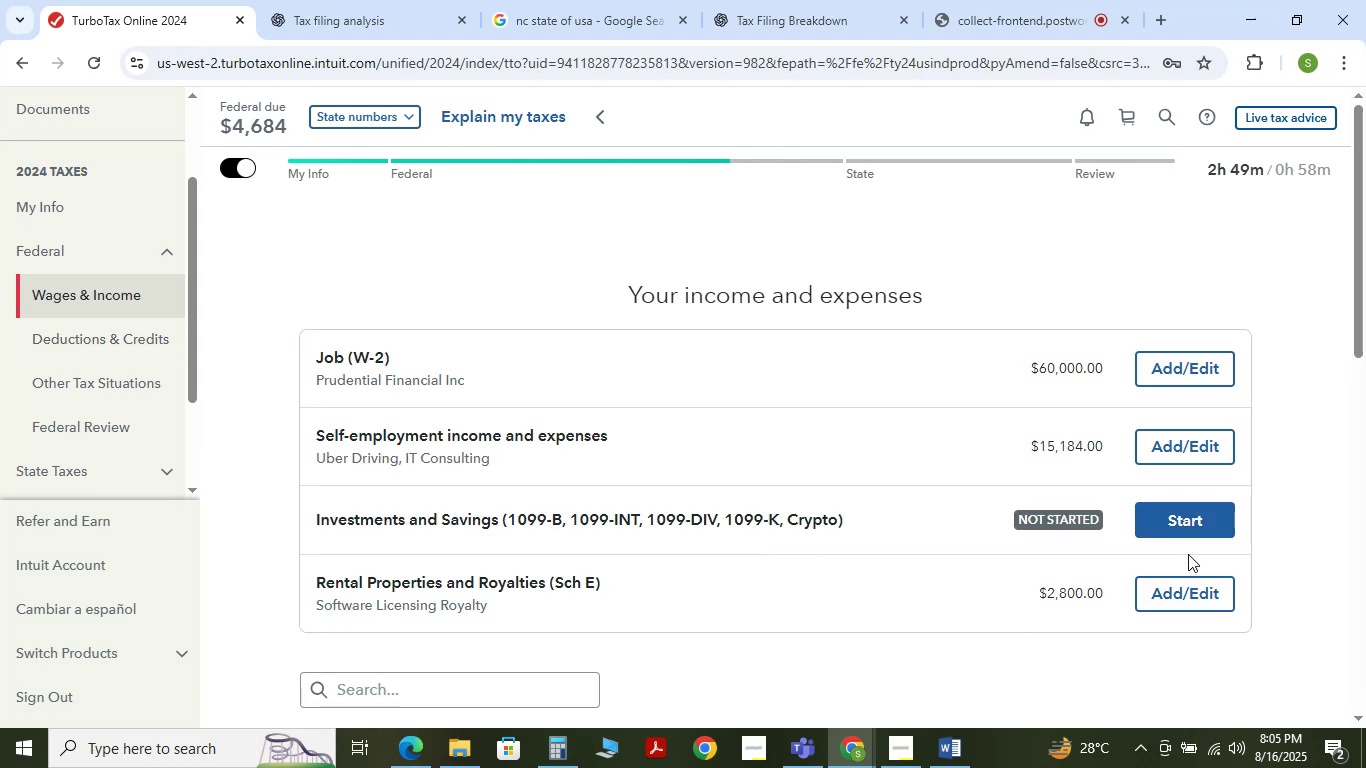 
left_click([1143, 523])
 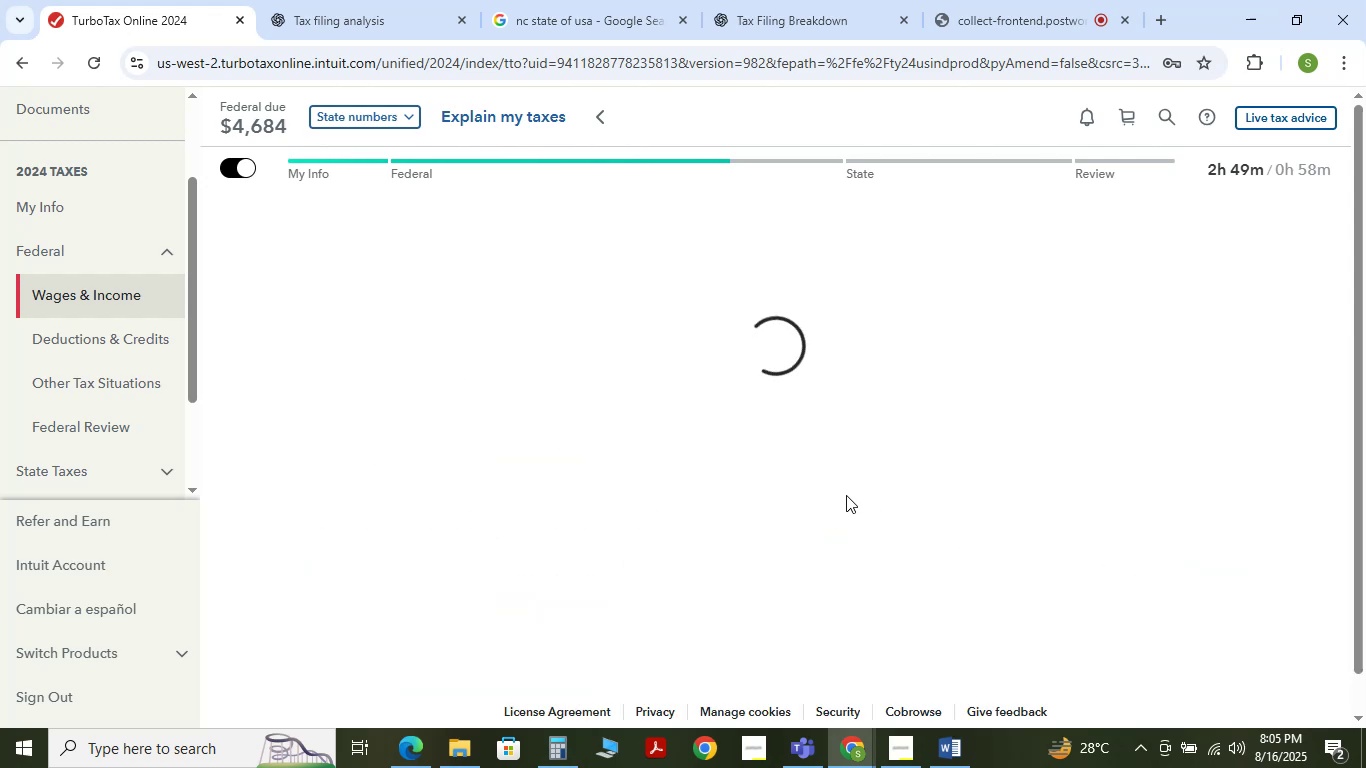 
scroll: coordinate [845, 495], scroll_direction: down, amount: 1.0
 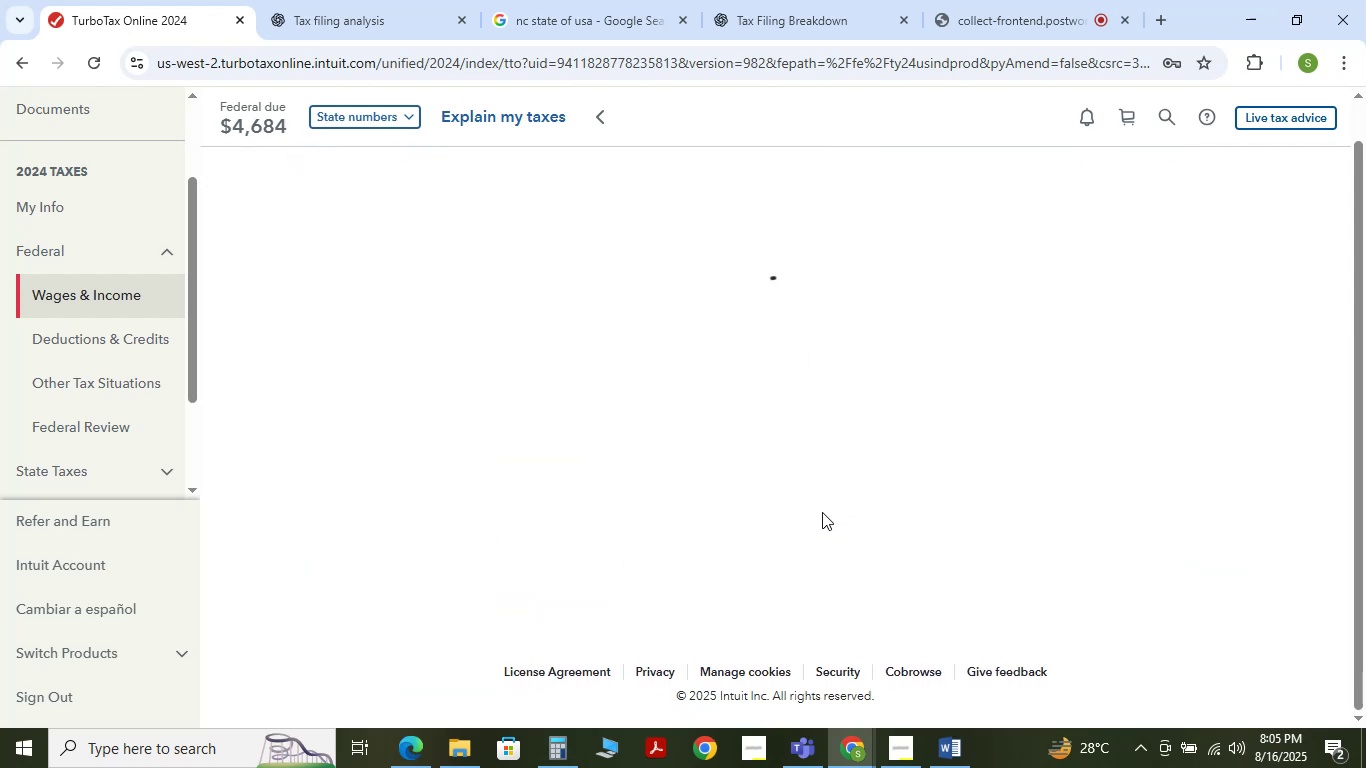 
scroll: coordinate [726, 517], scroll_direction: up, amount: 3.0
 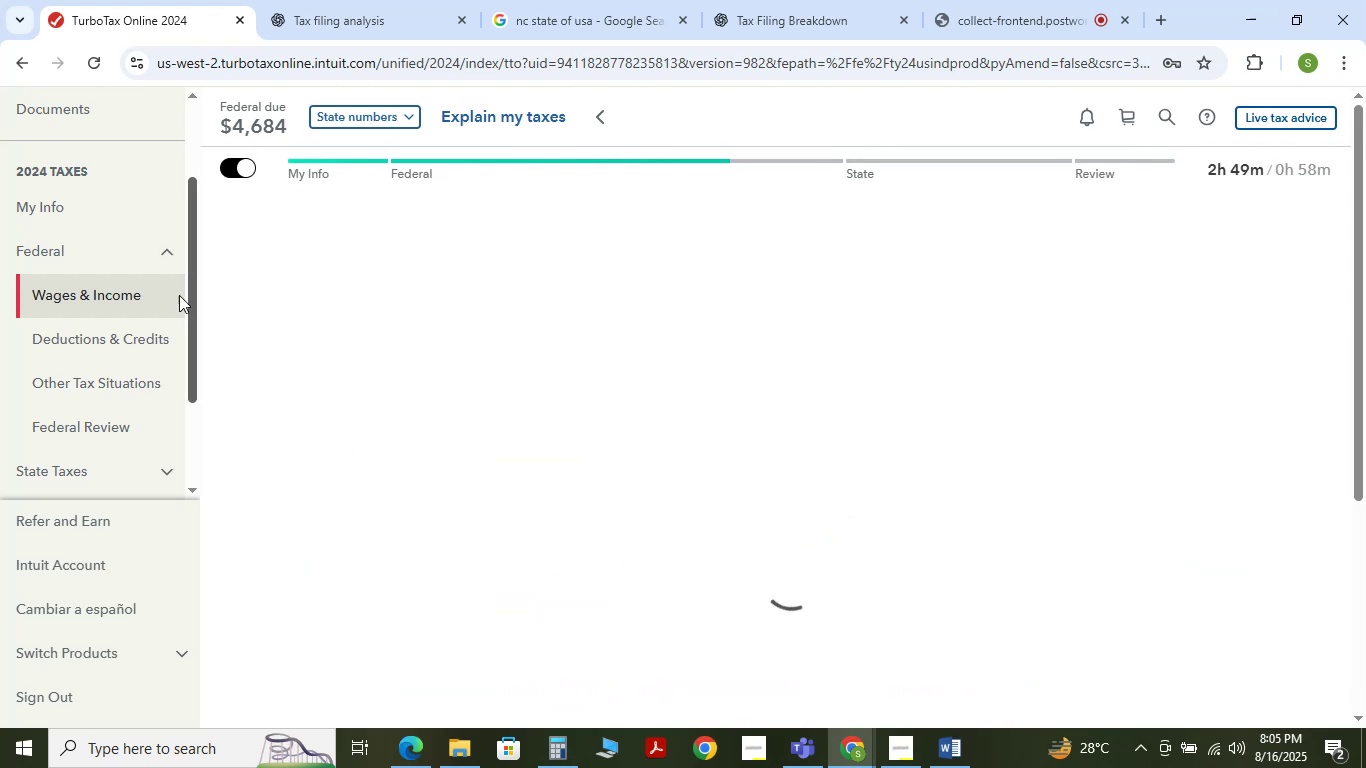 
left_click([151, 282])
 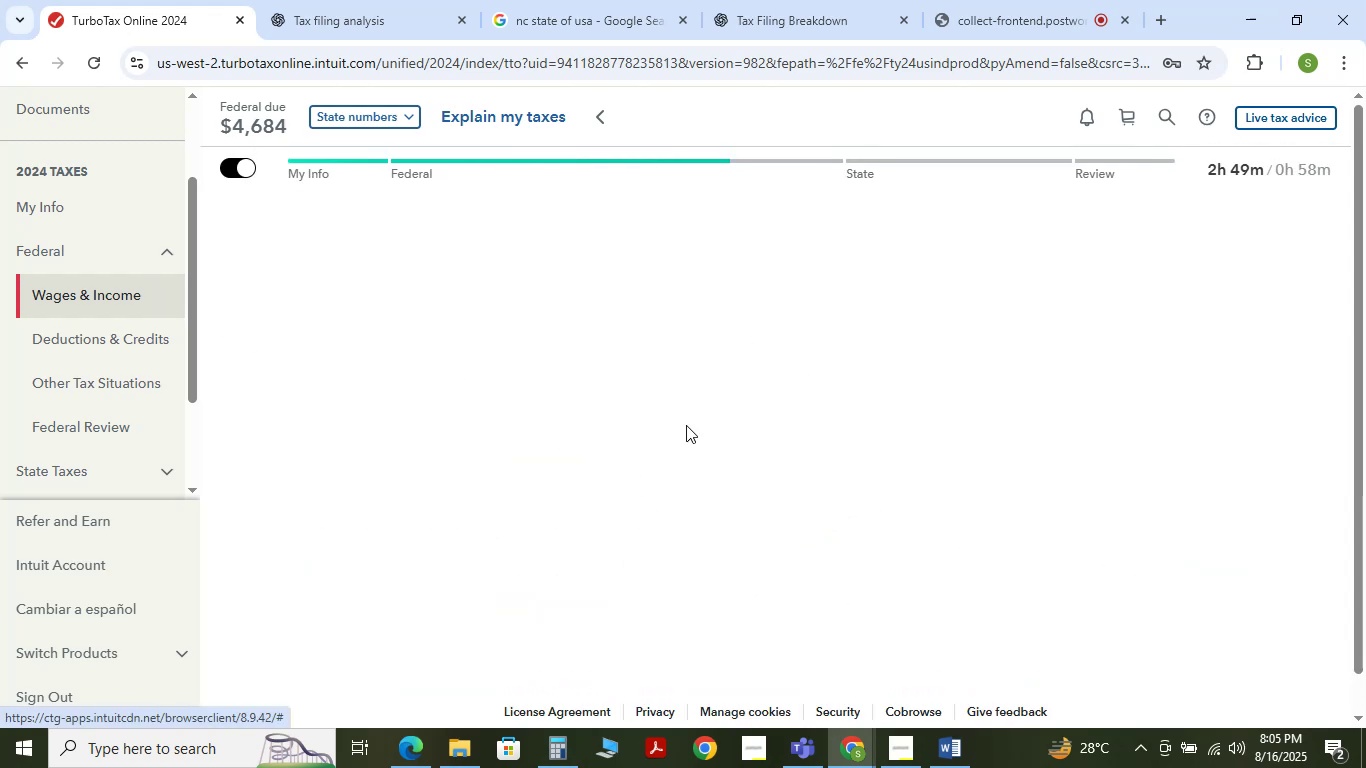 
scroll: coordinate [684, 465], scroll_direction: down, amount: 2.0
 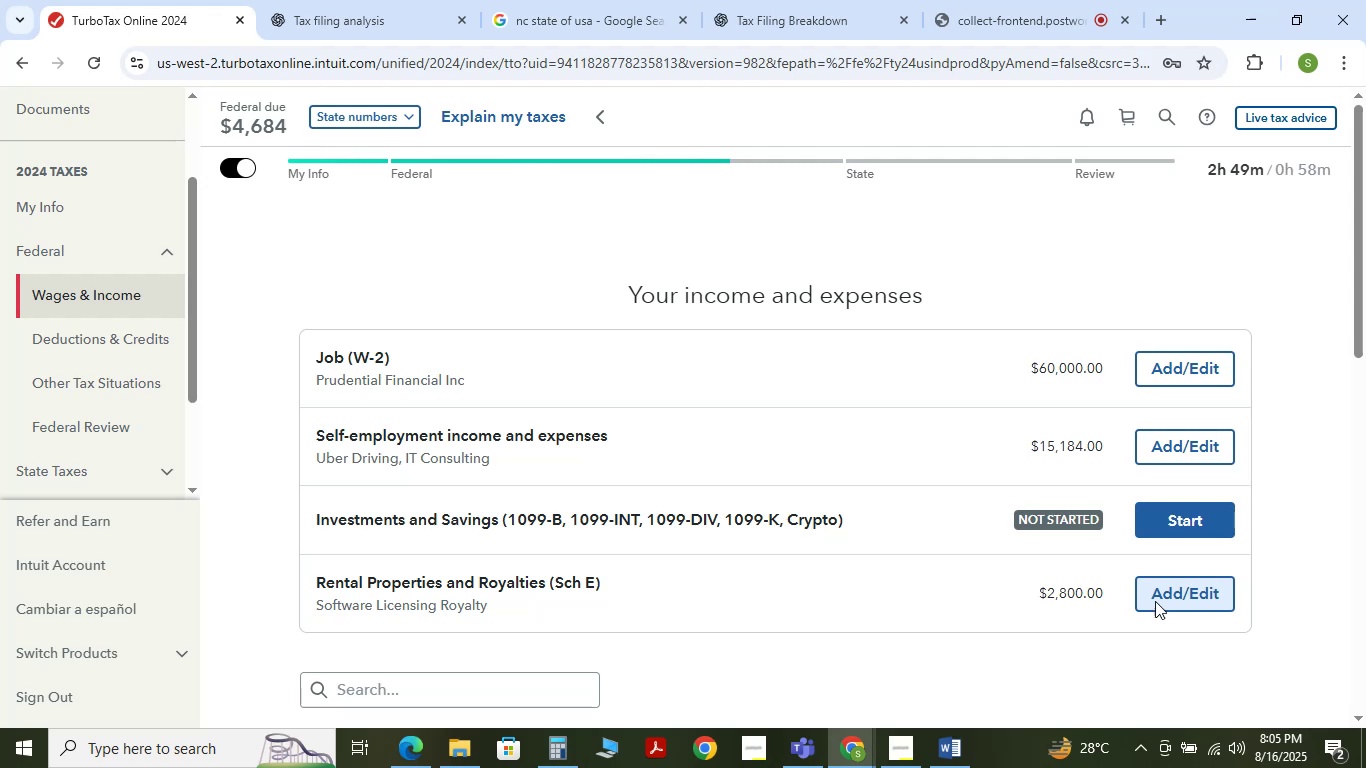 
wait(8.04)
 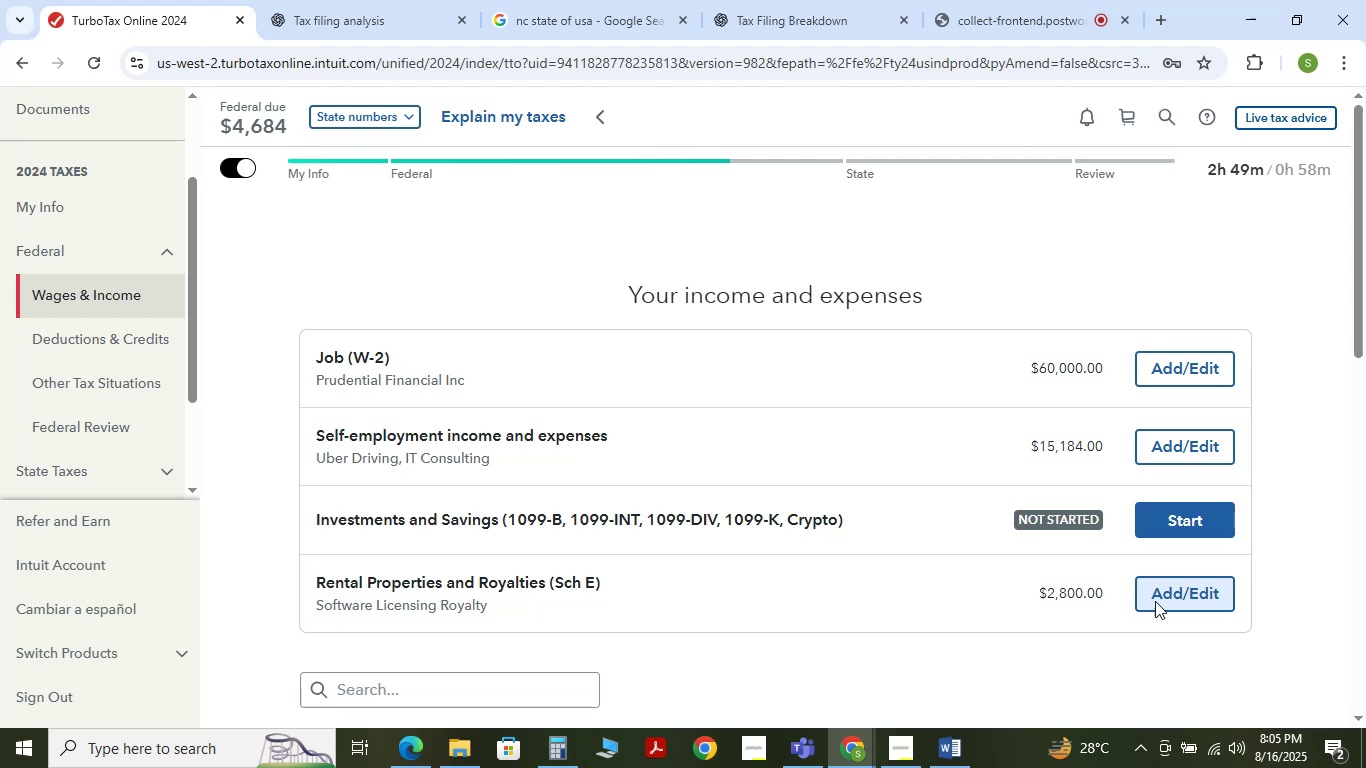 
left_click([470, 531])
 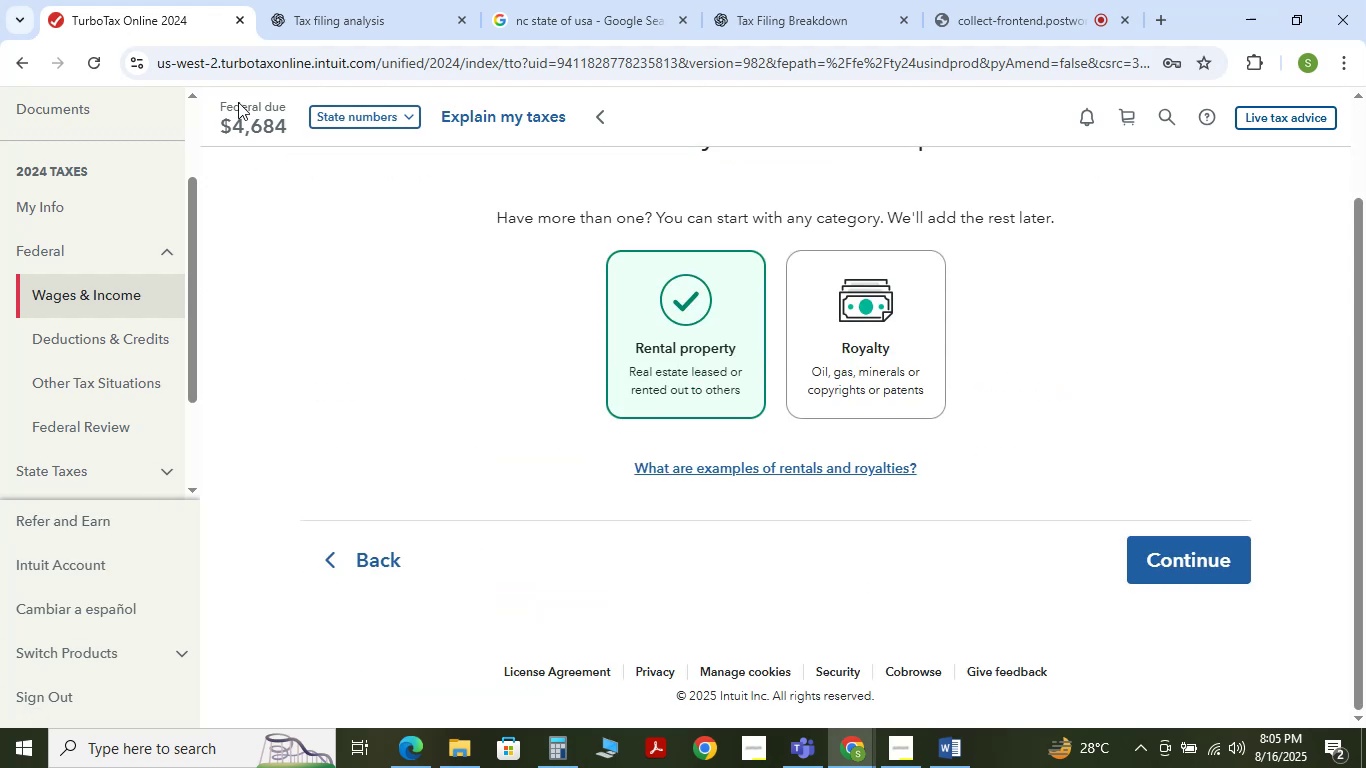 
wait(5.82)
 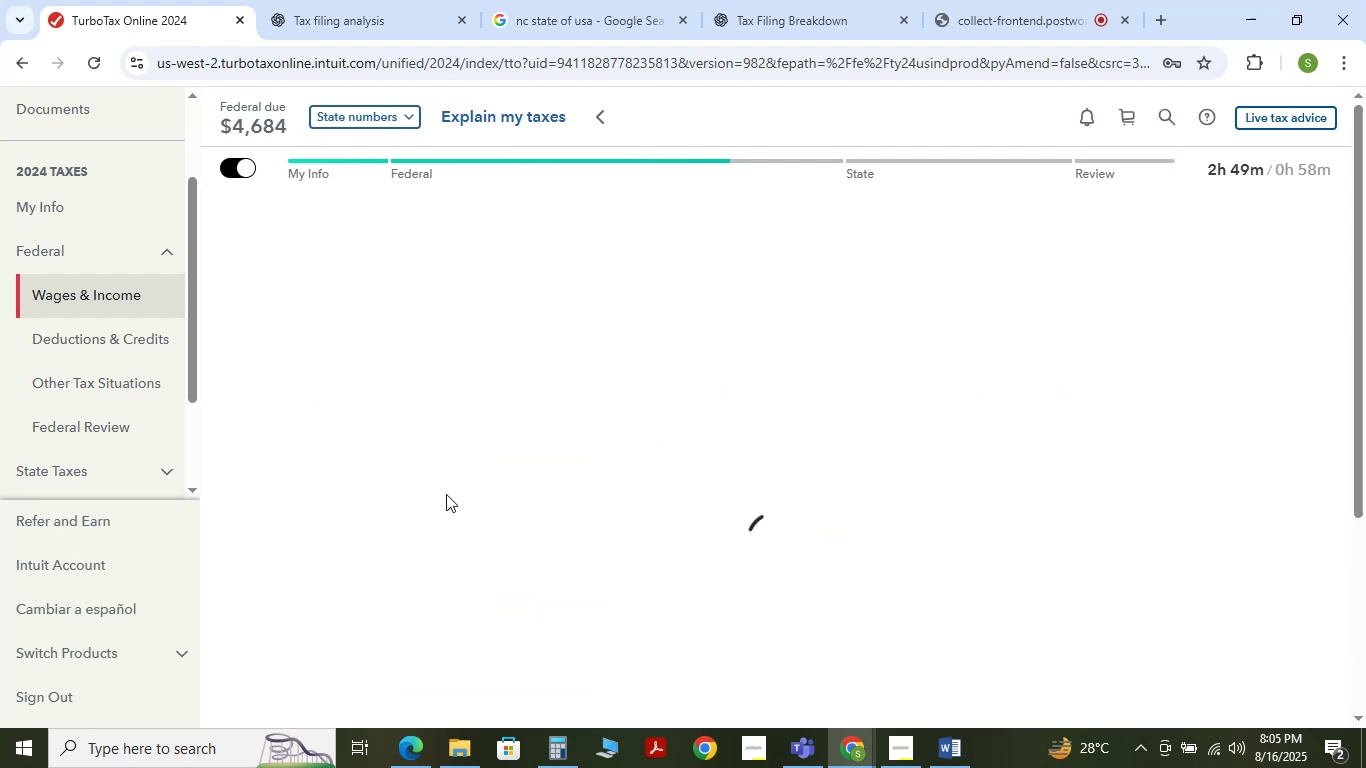 
left_click([356, 555])
 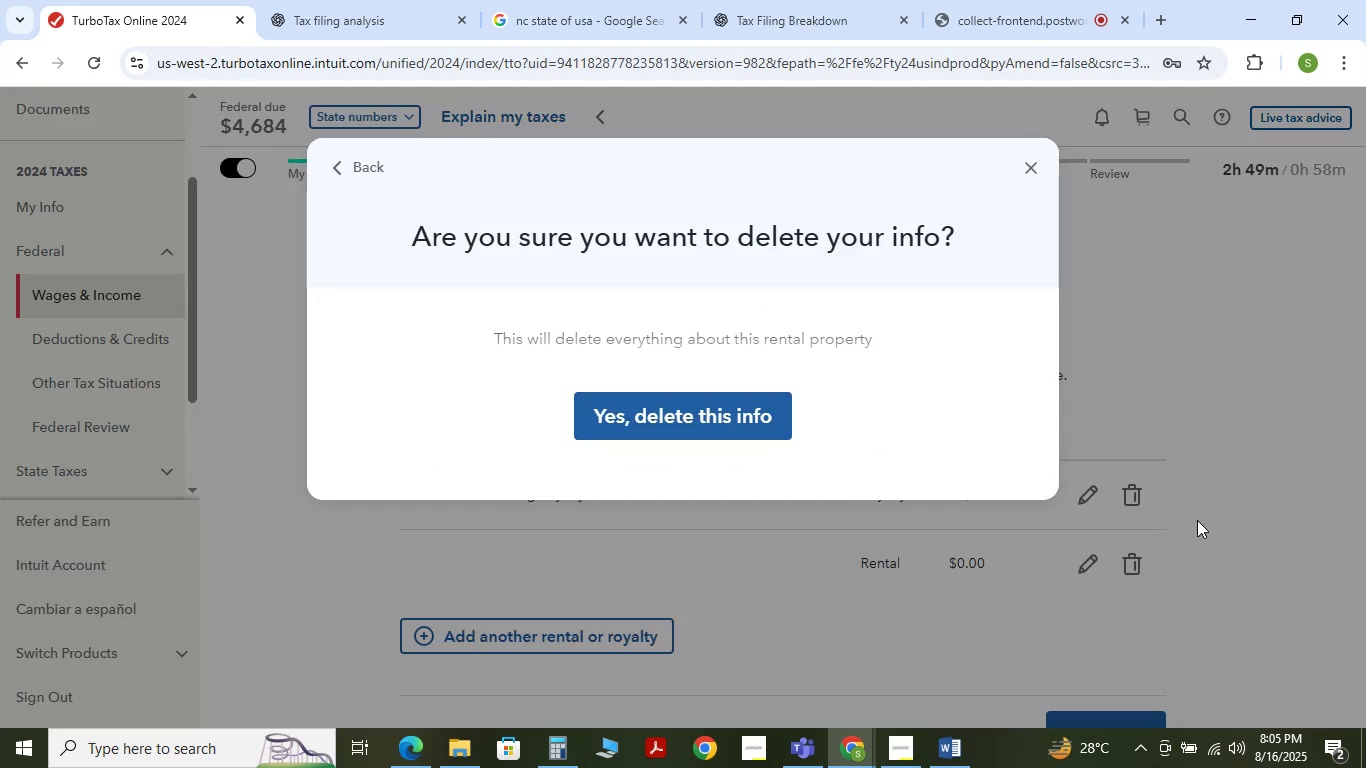 
left_click([714, 425])
 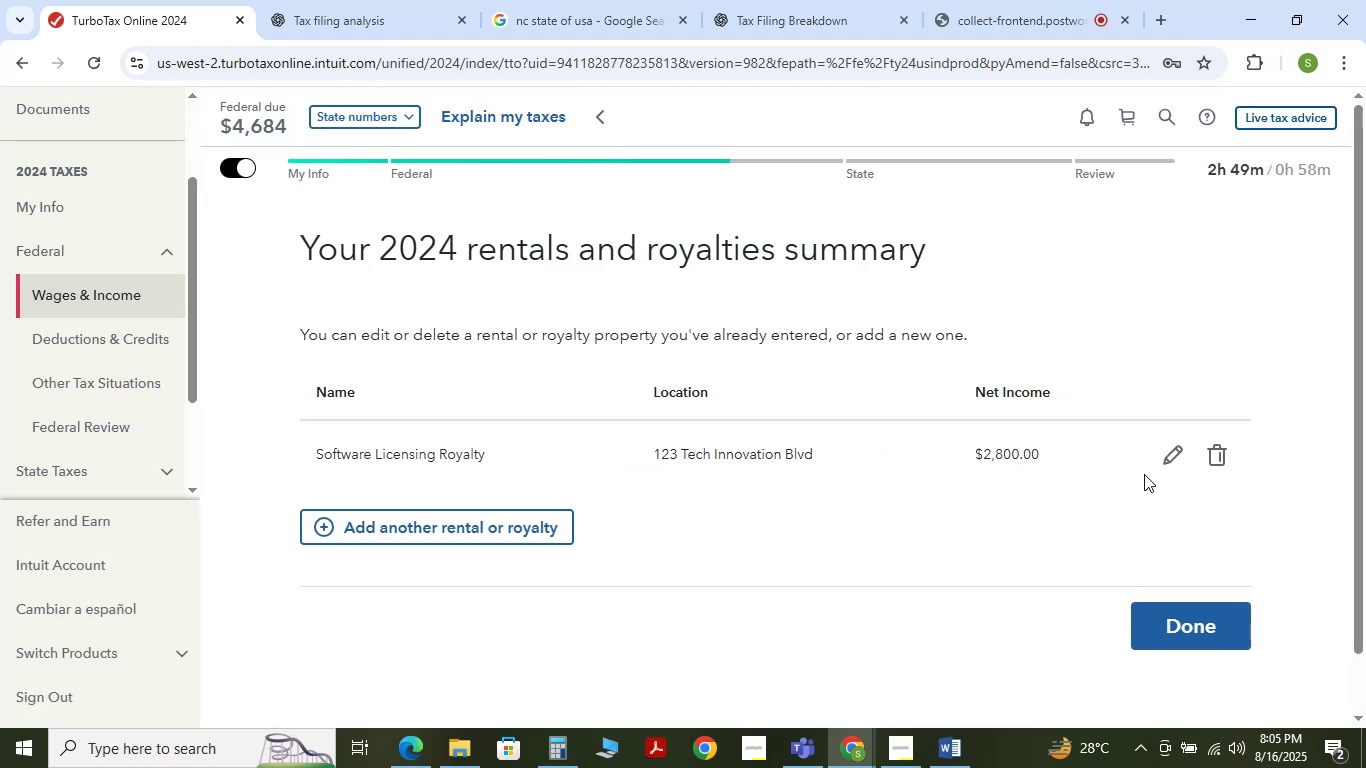 
left_click([1173, 452])
 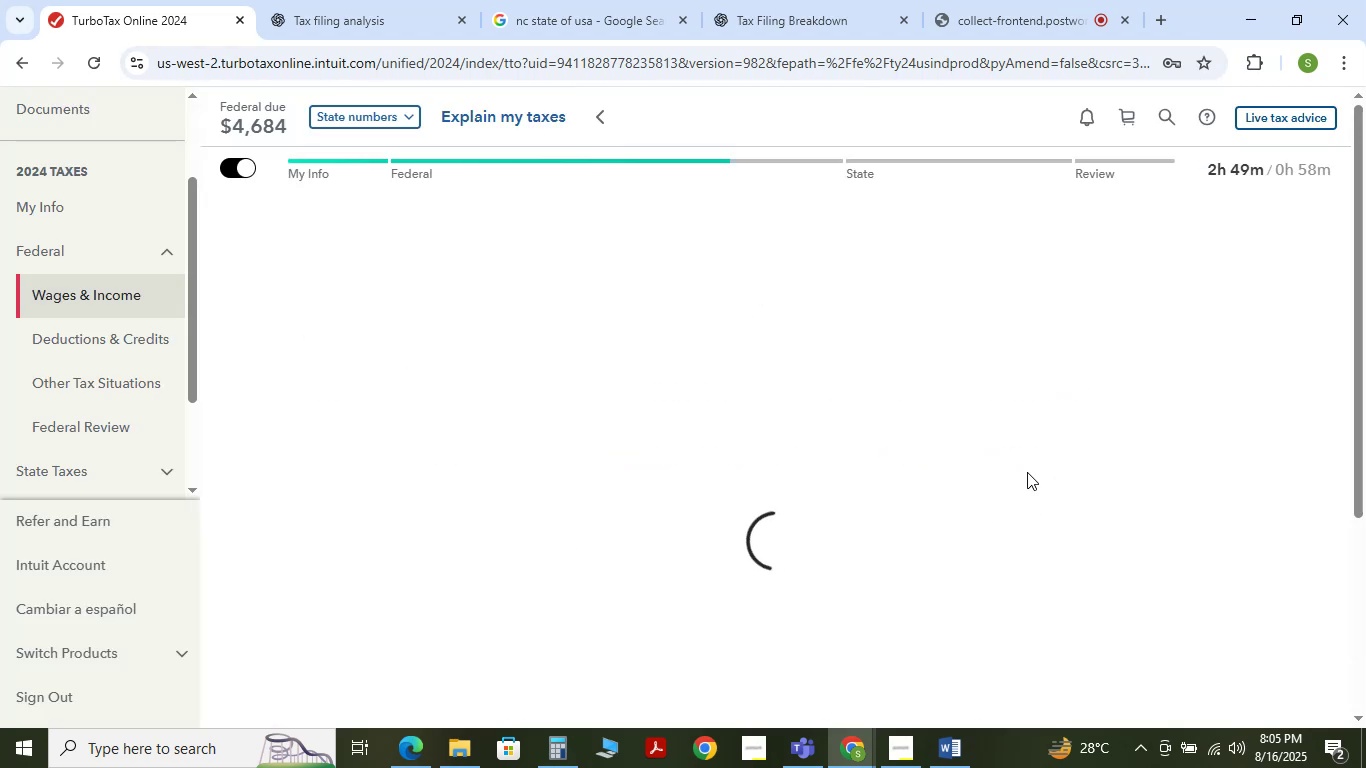 
scroll: coordinate [1049, 453], scroll_direction: down, amount: 5.0
 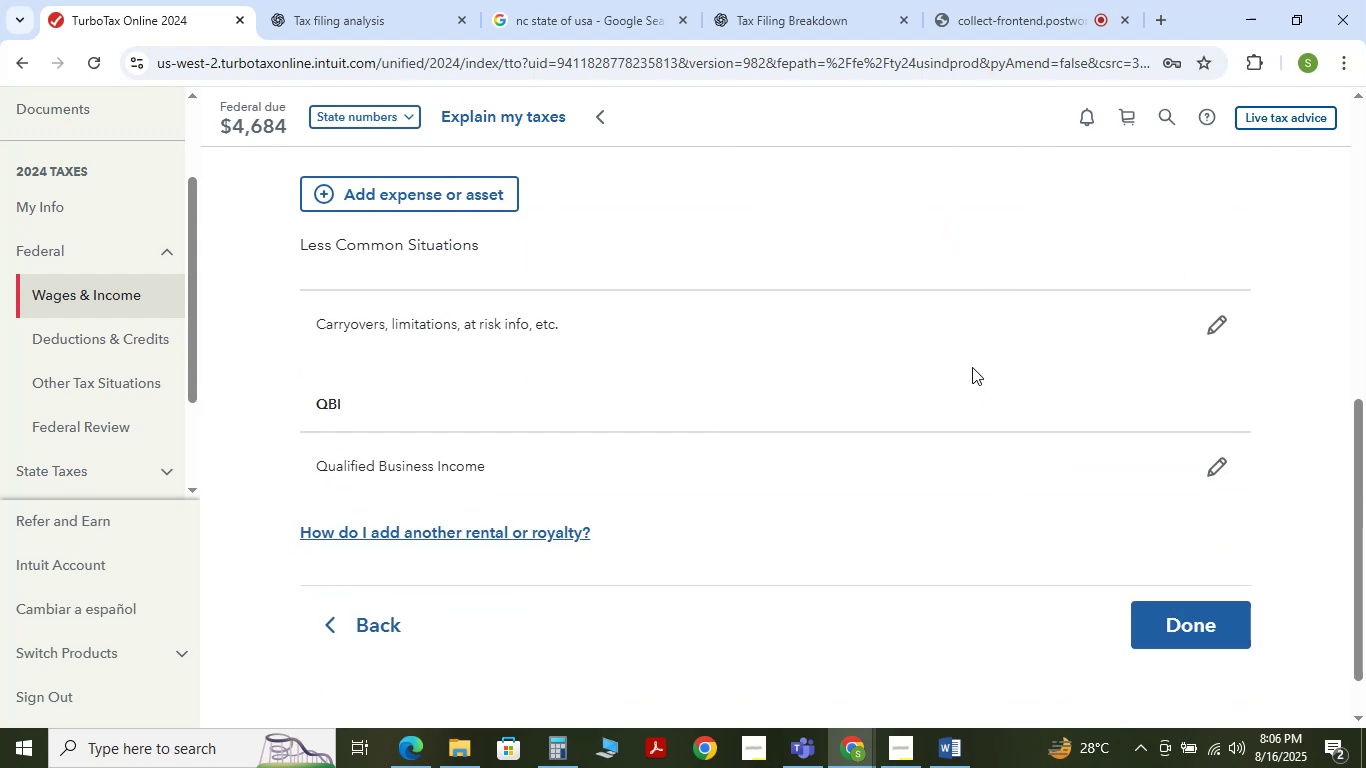 
left_click([986, 307])
 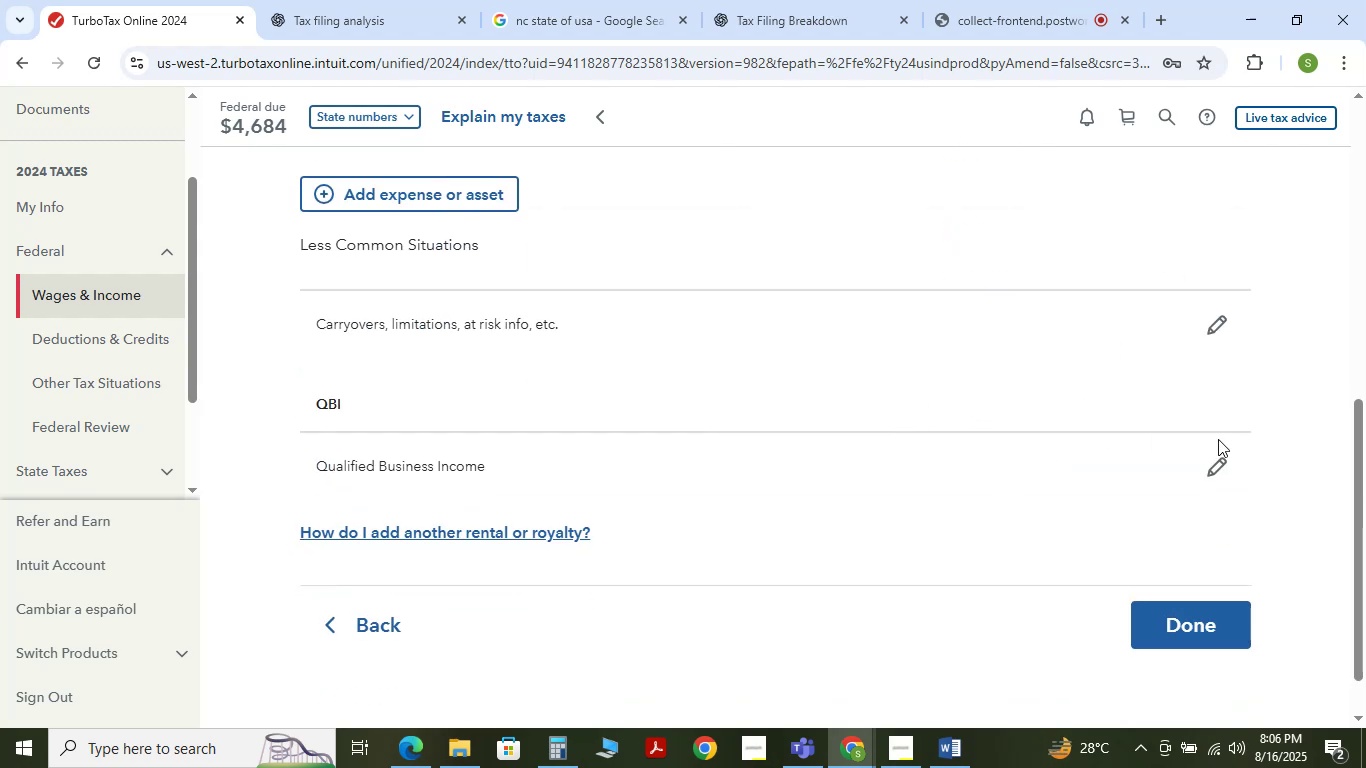 
scroll: coordinate [1206, 364], scroll_direction: up, amount: 4.0
 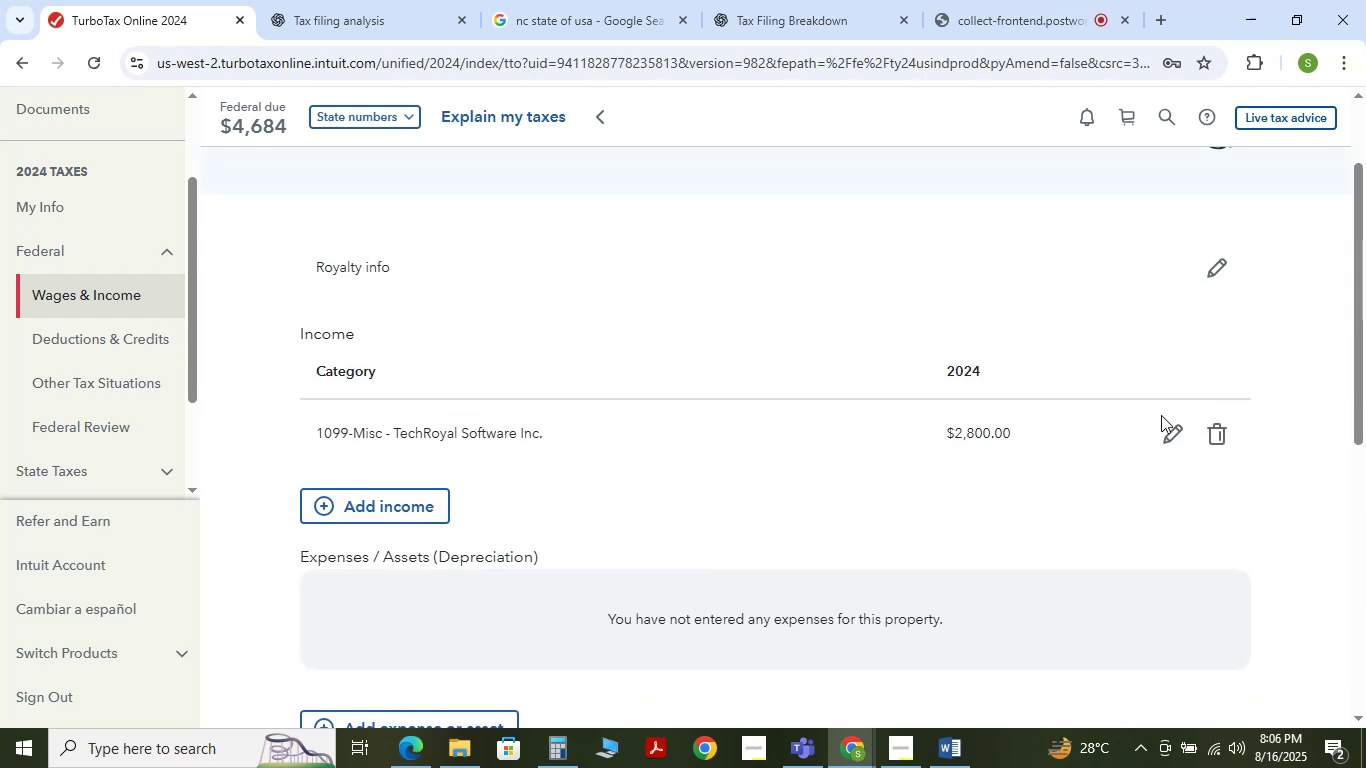 
left_click([1162, 429])
 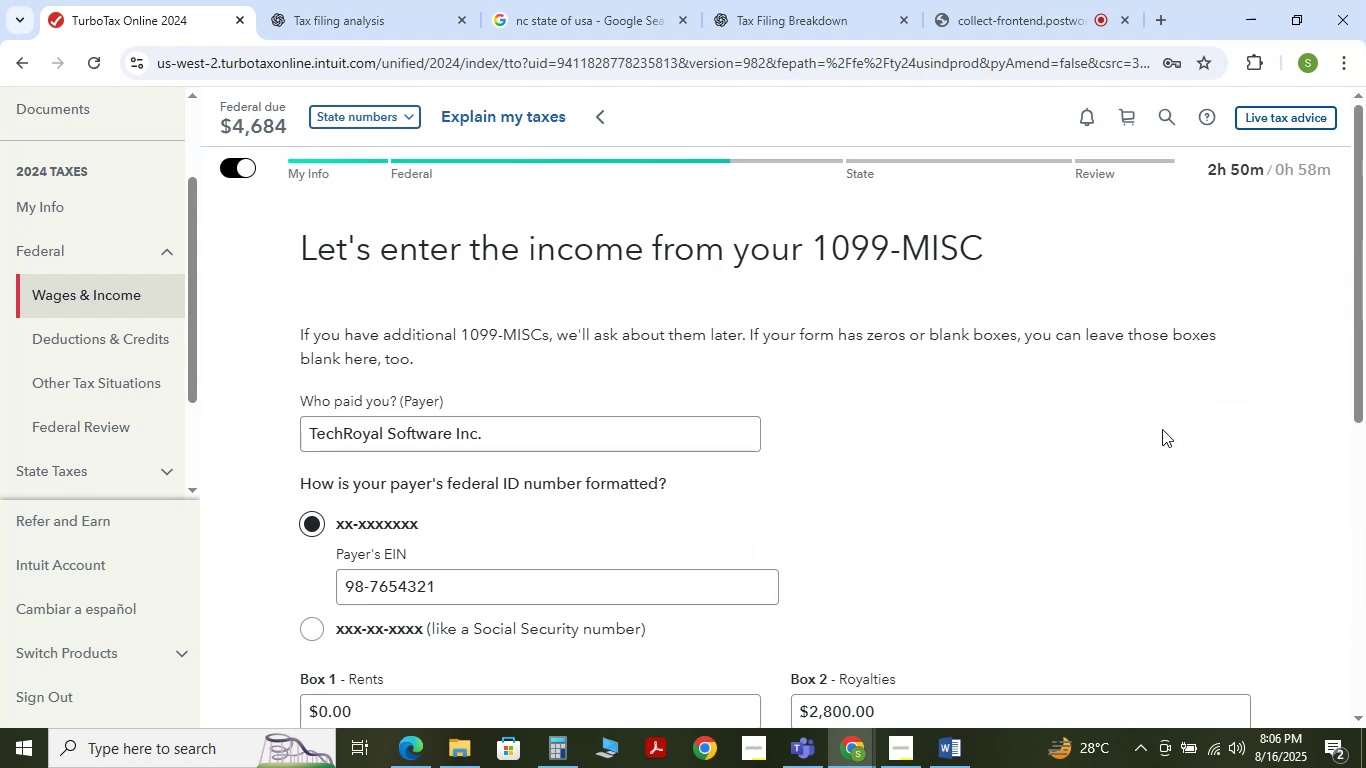 
scroll: coordinate [459, 431], scroll_direction: down, amount: 7.0
 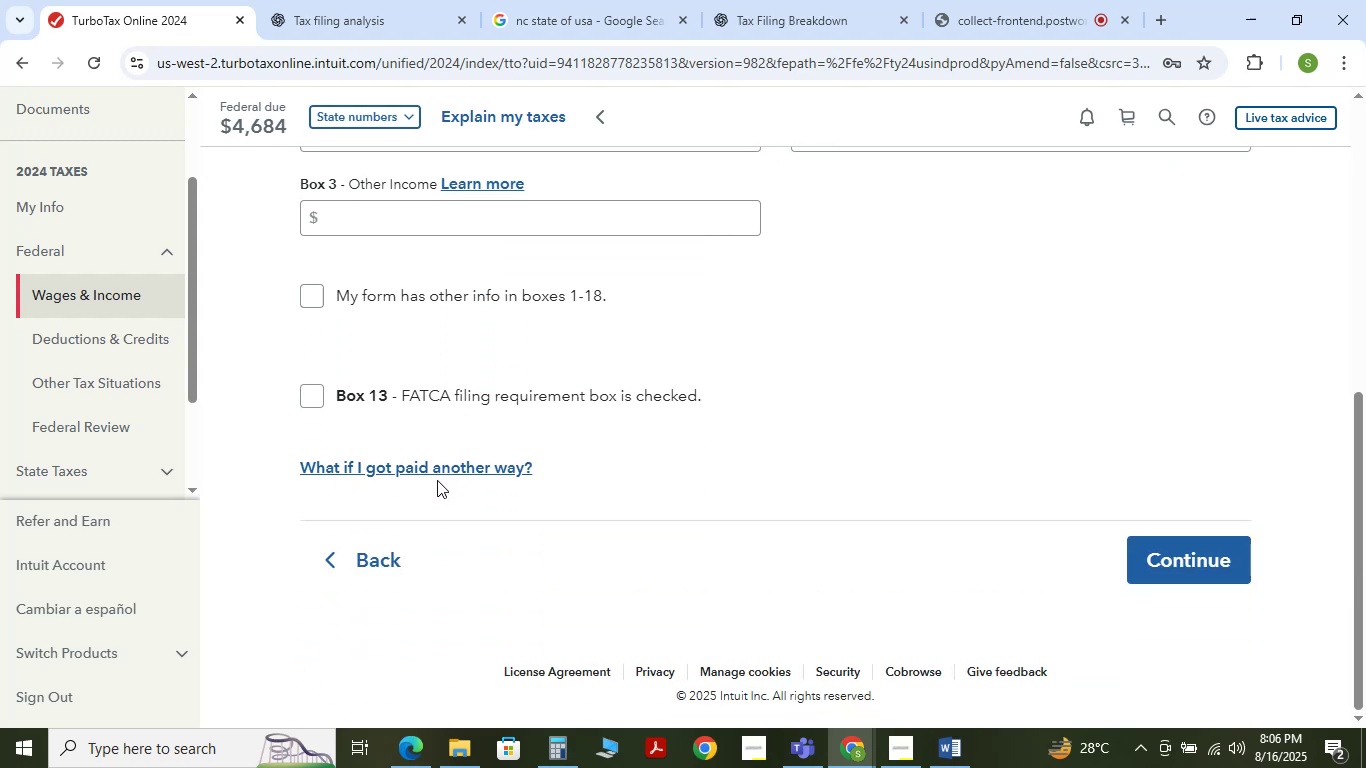 
scroll: coordinate [437, 467], scroll_direction: up, amount: 2.0
 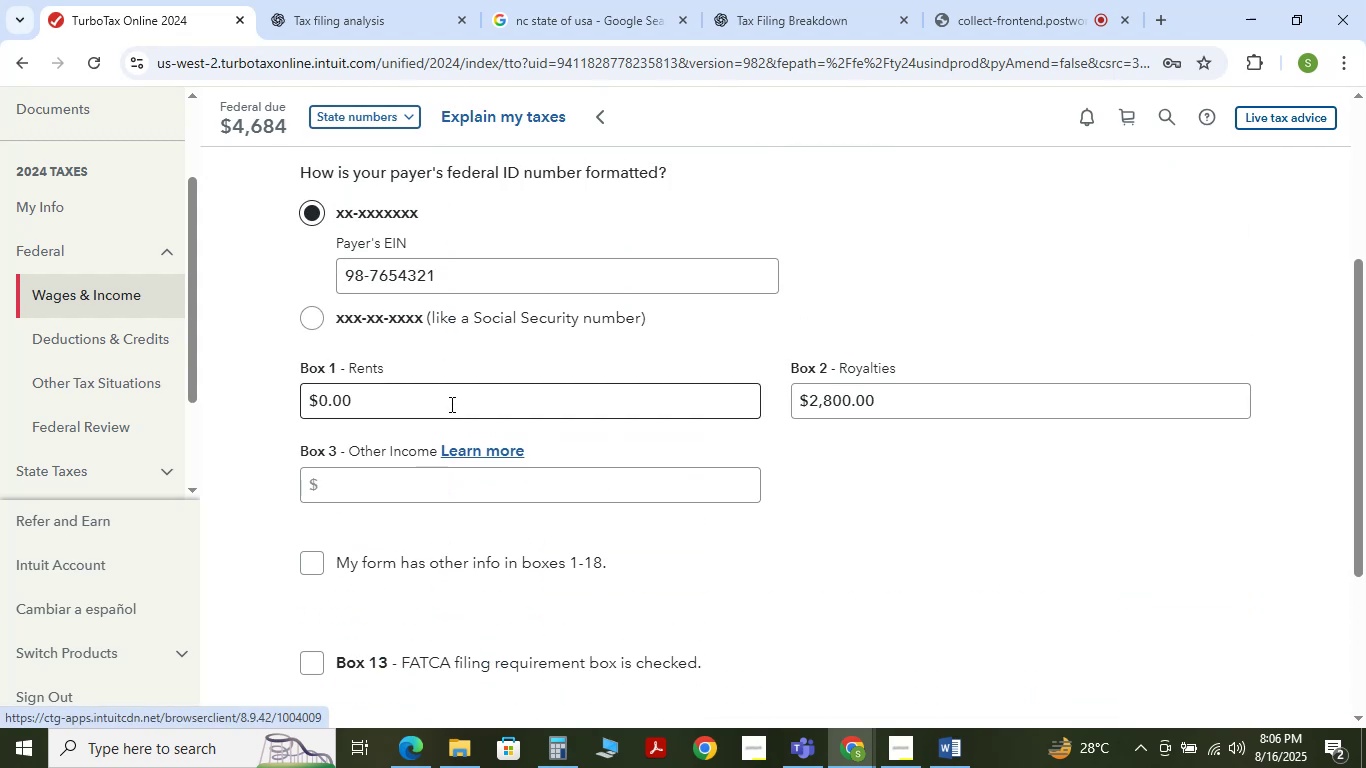 
left_click_drag(start_coordinate=[450, 404], to_coordinate=[286, 405])
 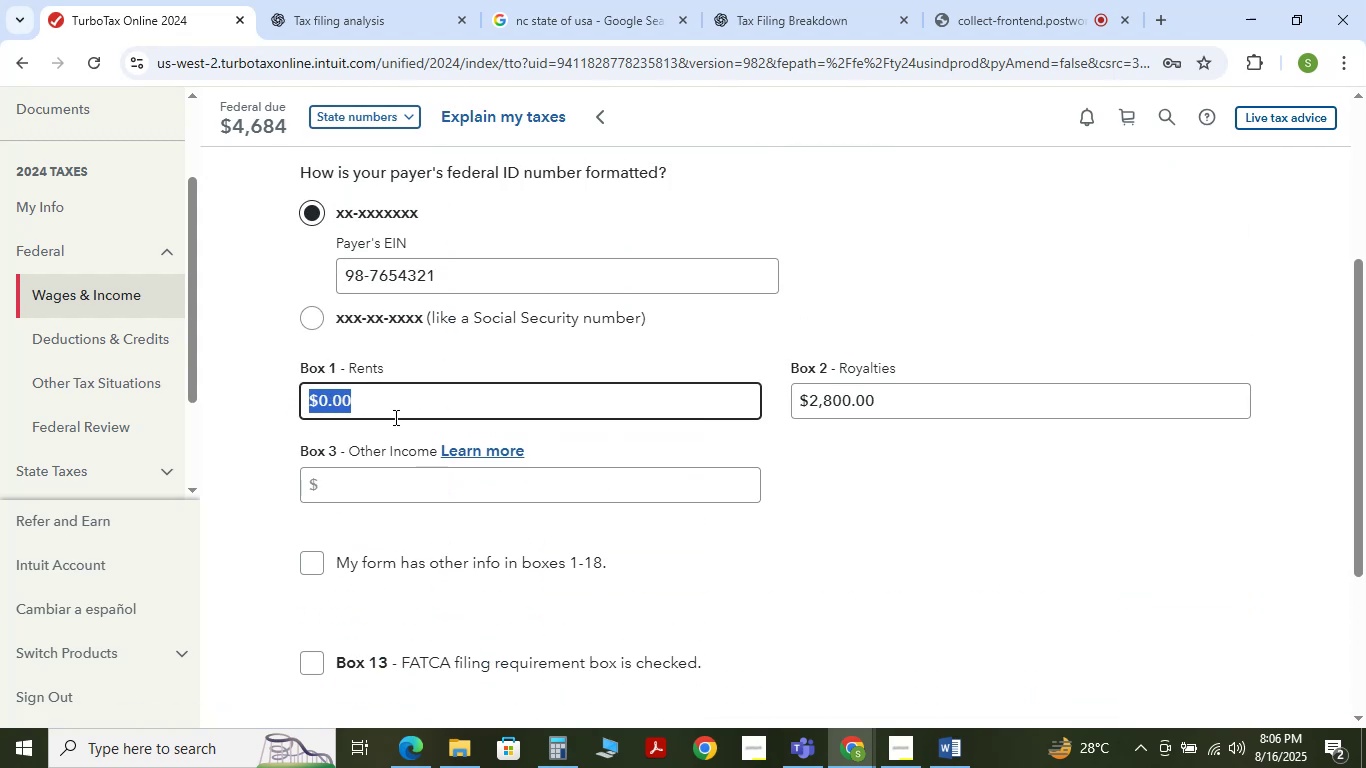 
key(Numpad5)
 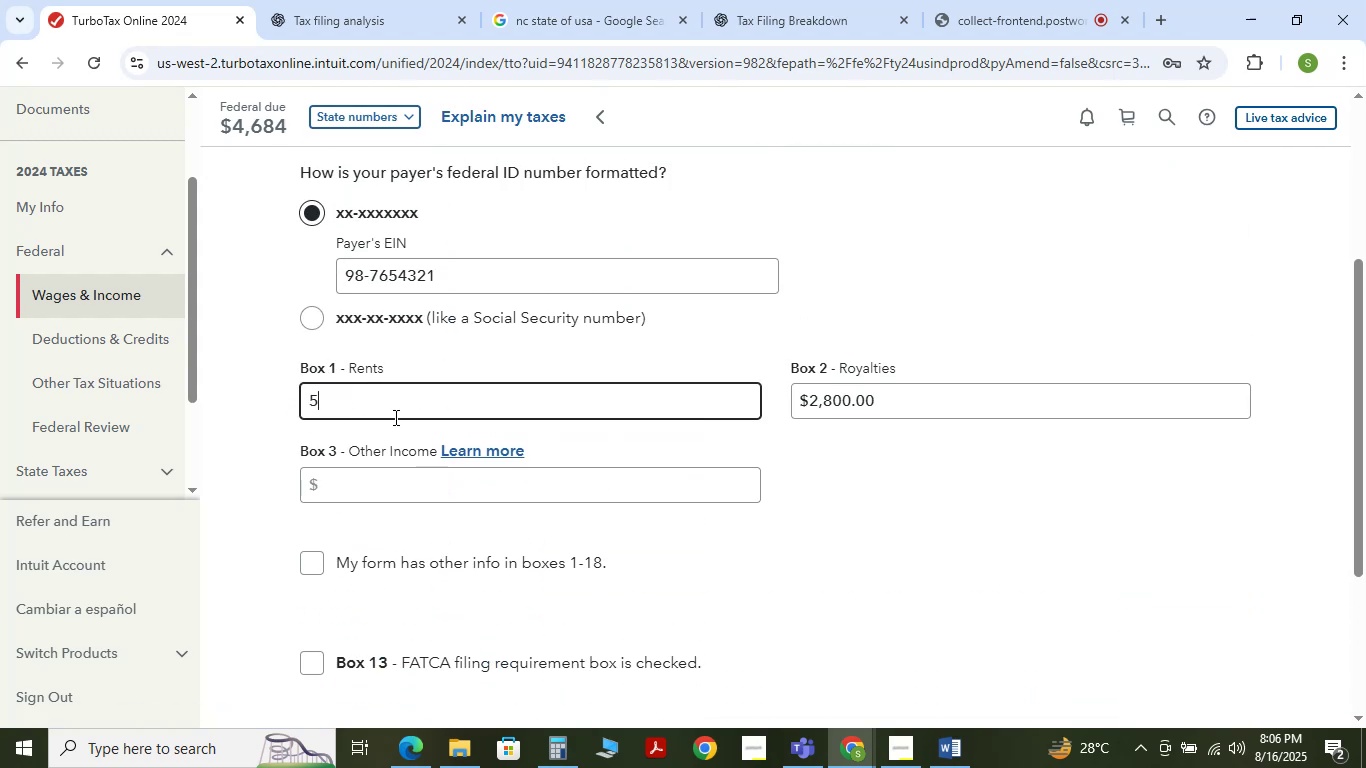 
key(Numpad0)
 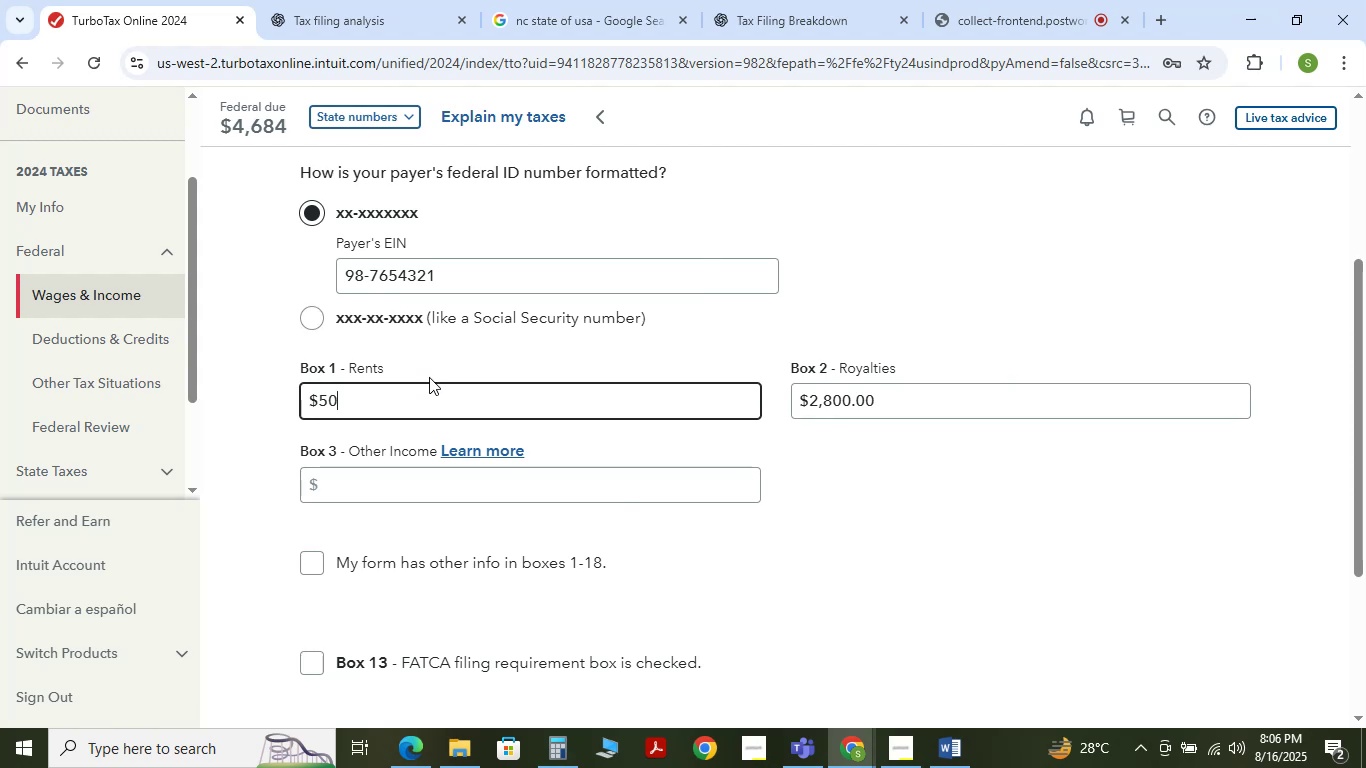 
wait(5.34)
 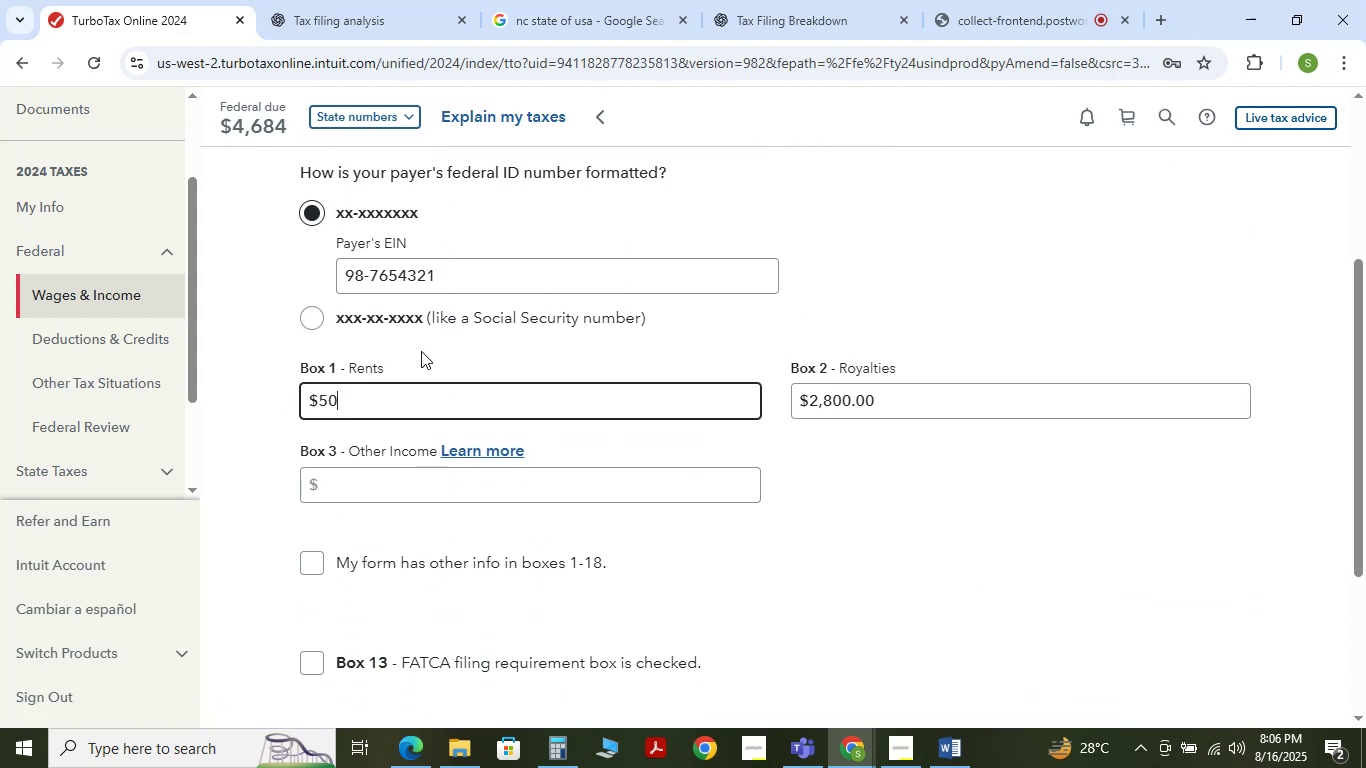 
scroll: coordinate [414, 538], scroll_direction: down, amount: 1.0
 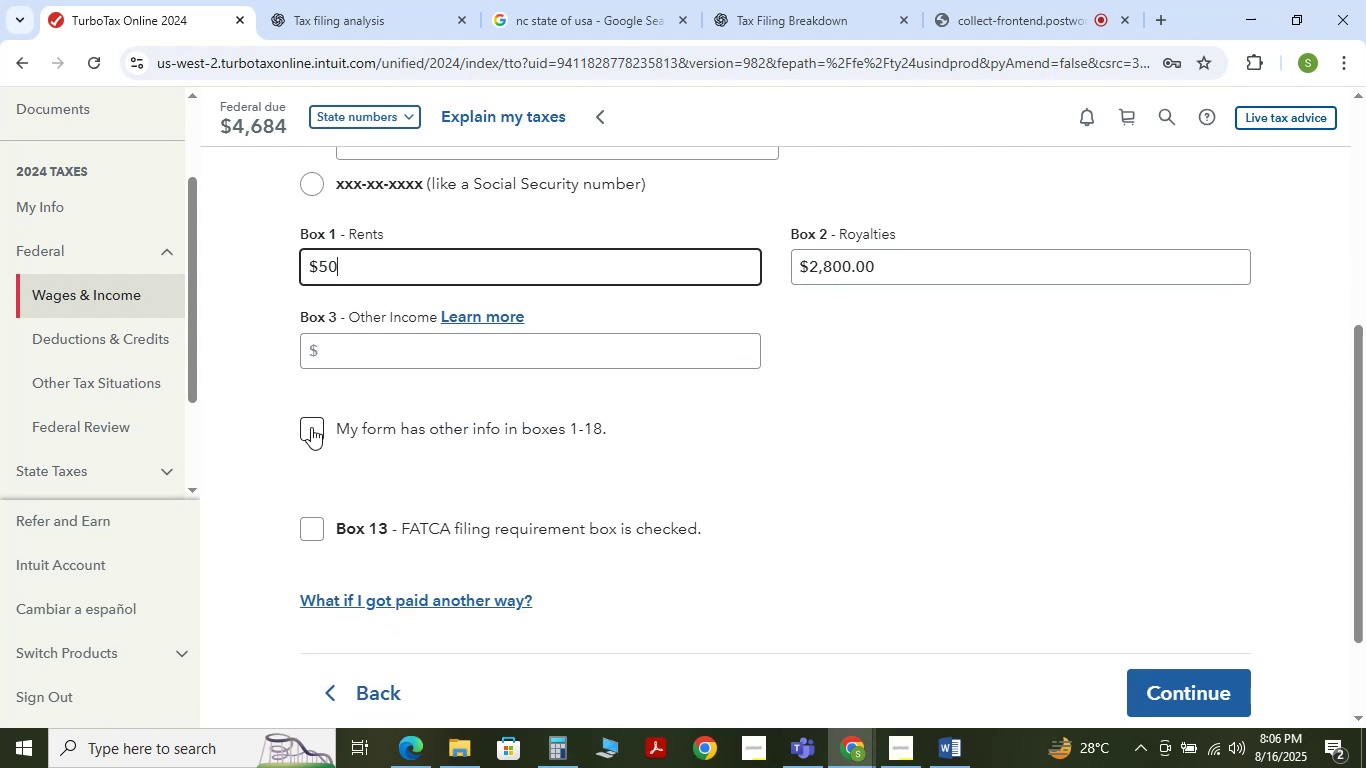 
left_click([311, 425])
 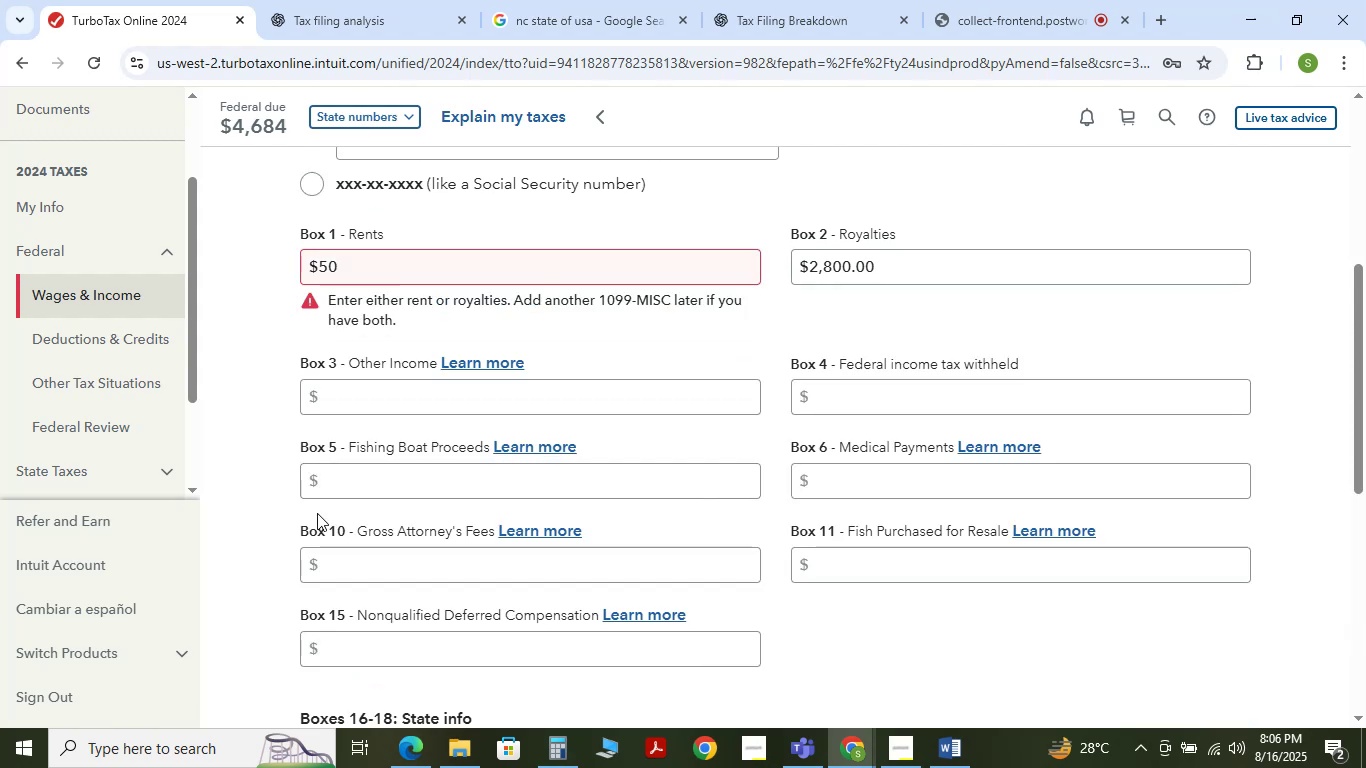 
scroll: coordinate [316, 477], scroll_direction: none, amount: 0.0
 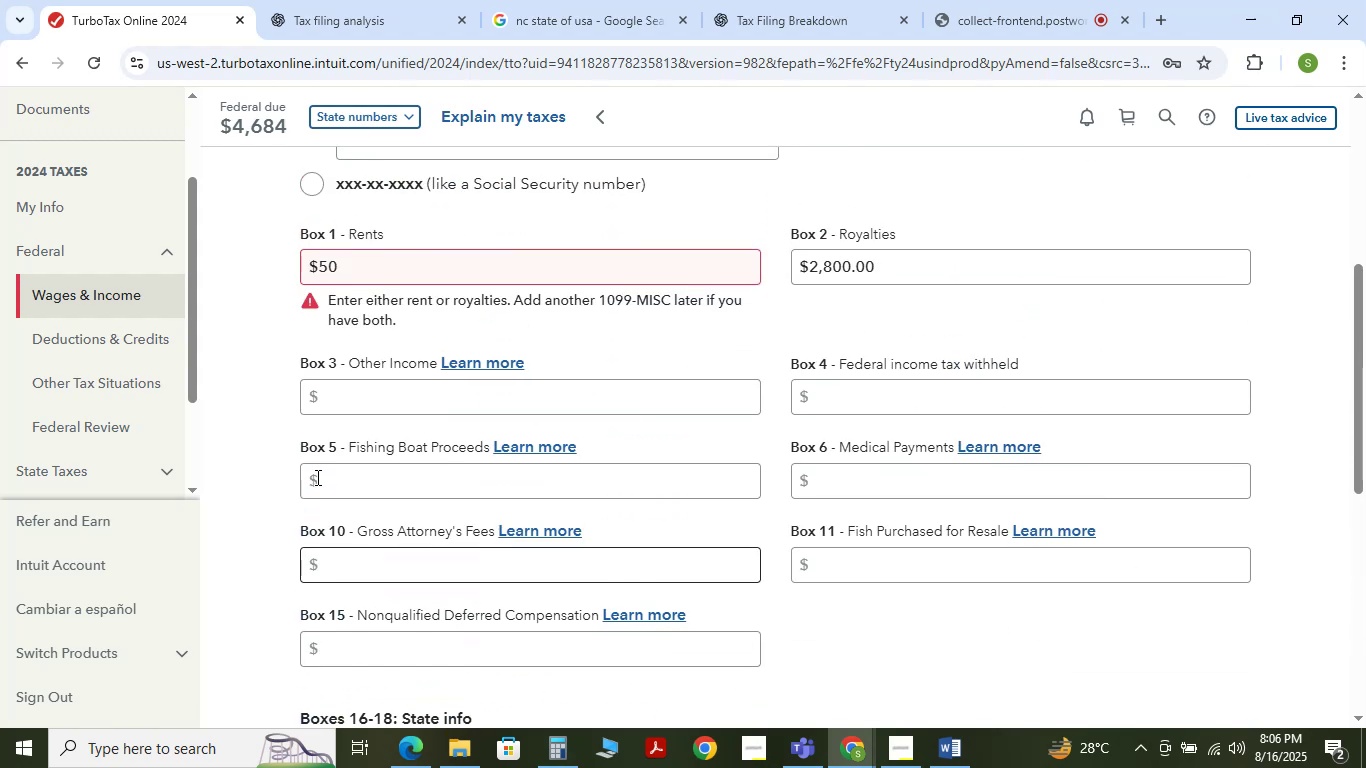 
scroll: coordinate [310, 481], scroll_direction: up, amount: 1.0
 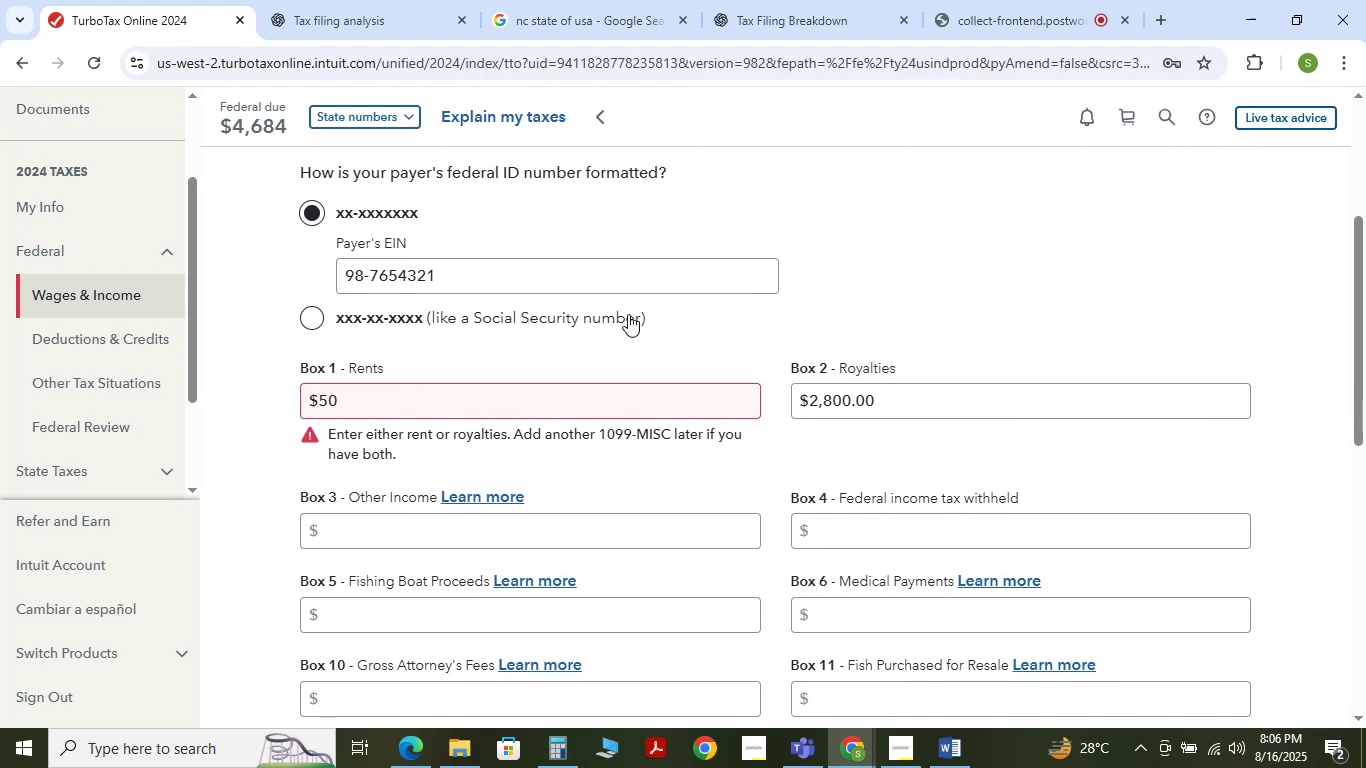 
left_click([519, 384])
 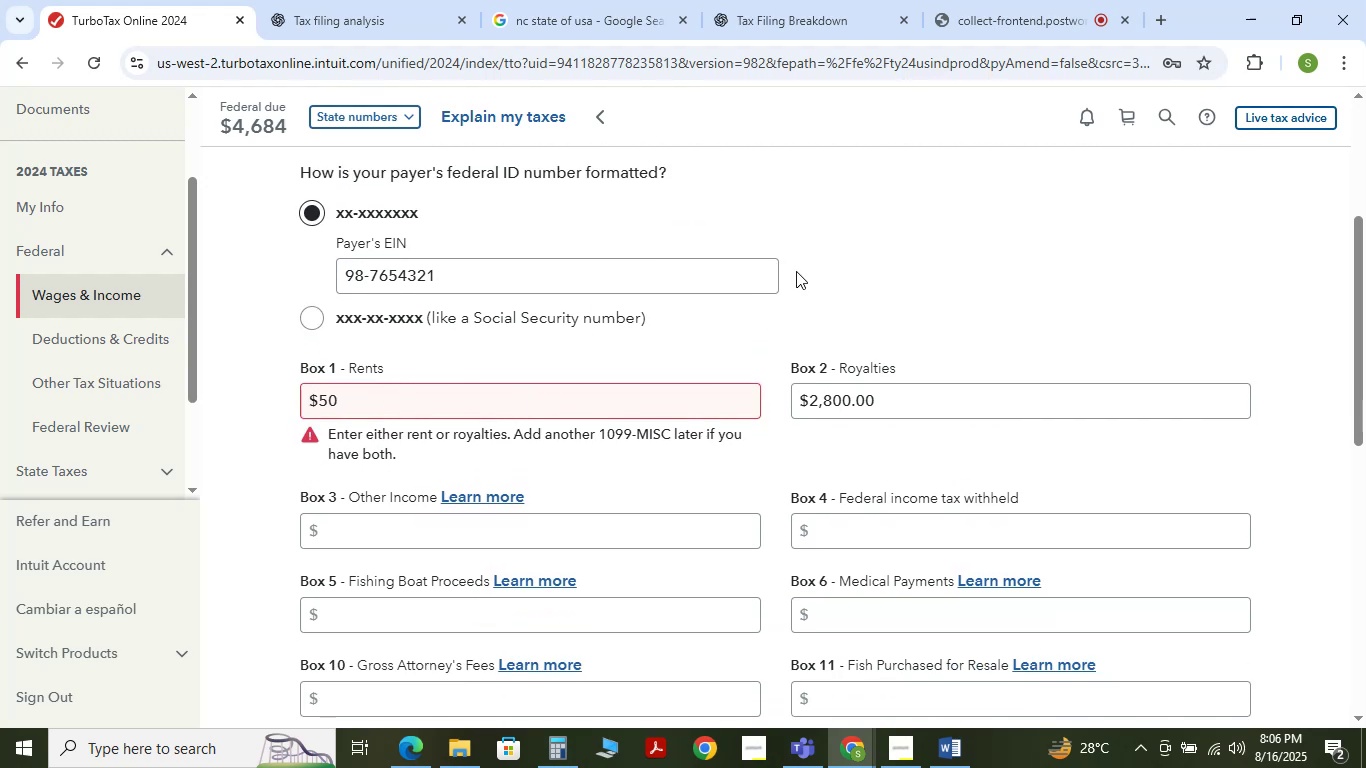 
double_click([892, 248])
 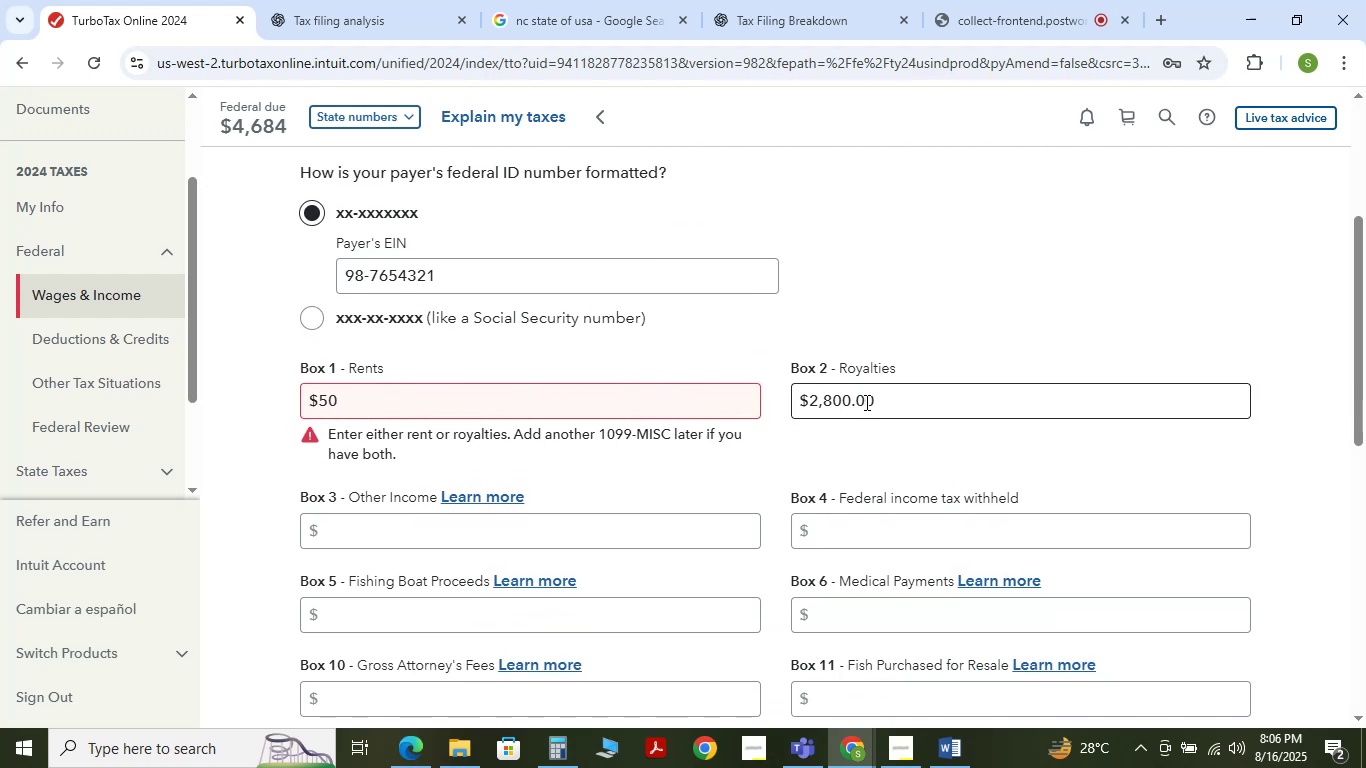 
wait(7.32)
 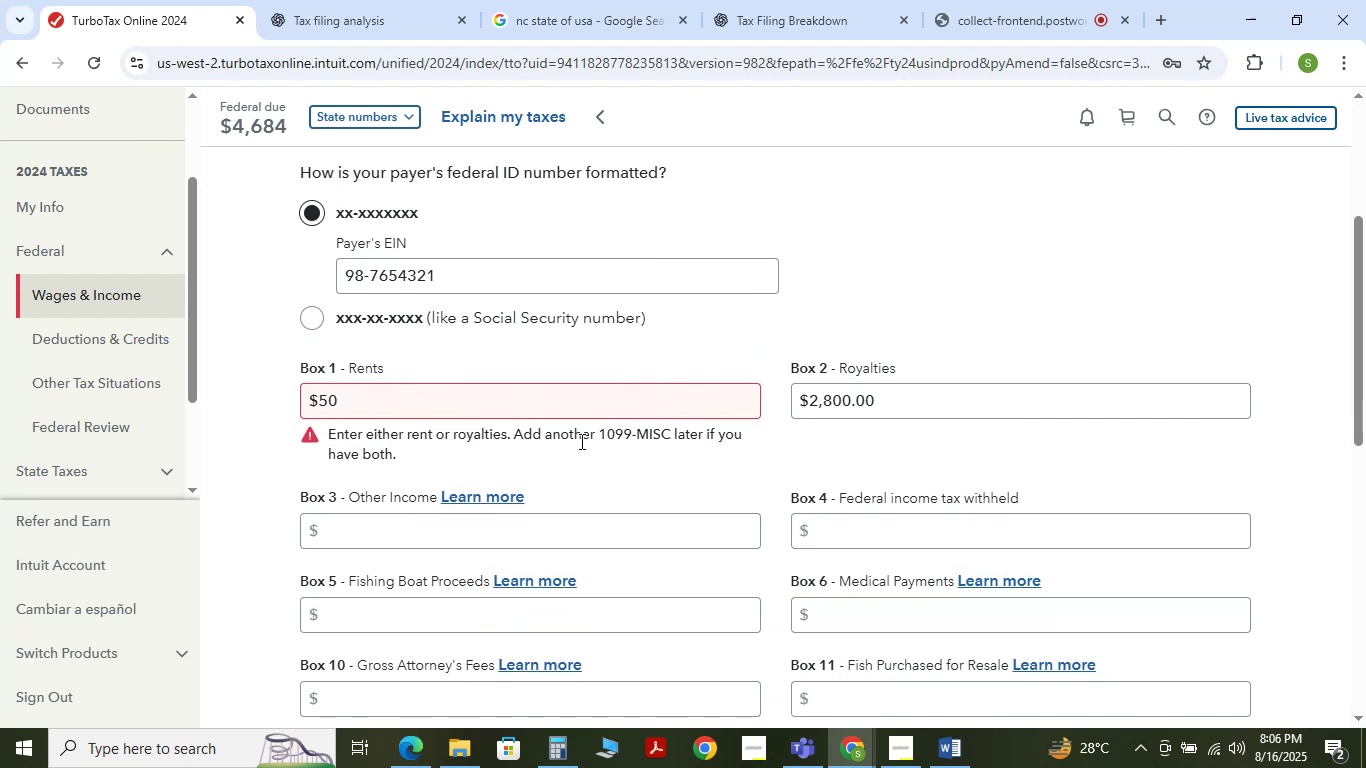 
left_click_drag(start_coordinate=[508, 400], to_coordinate=[256, 399])
 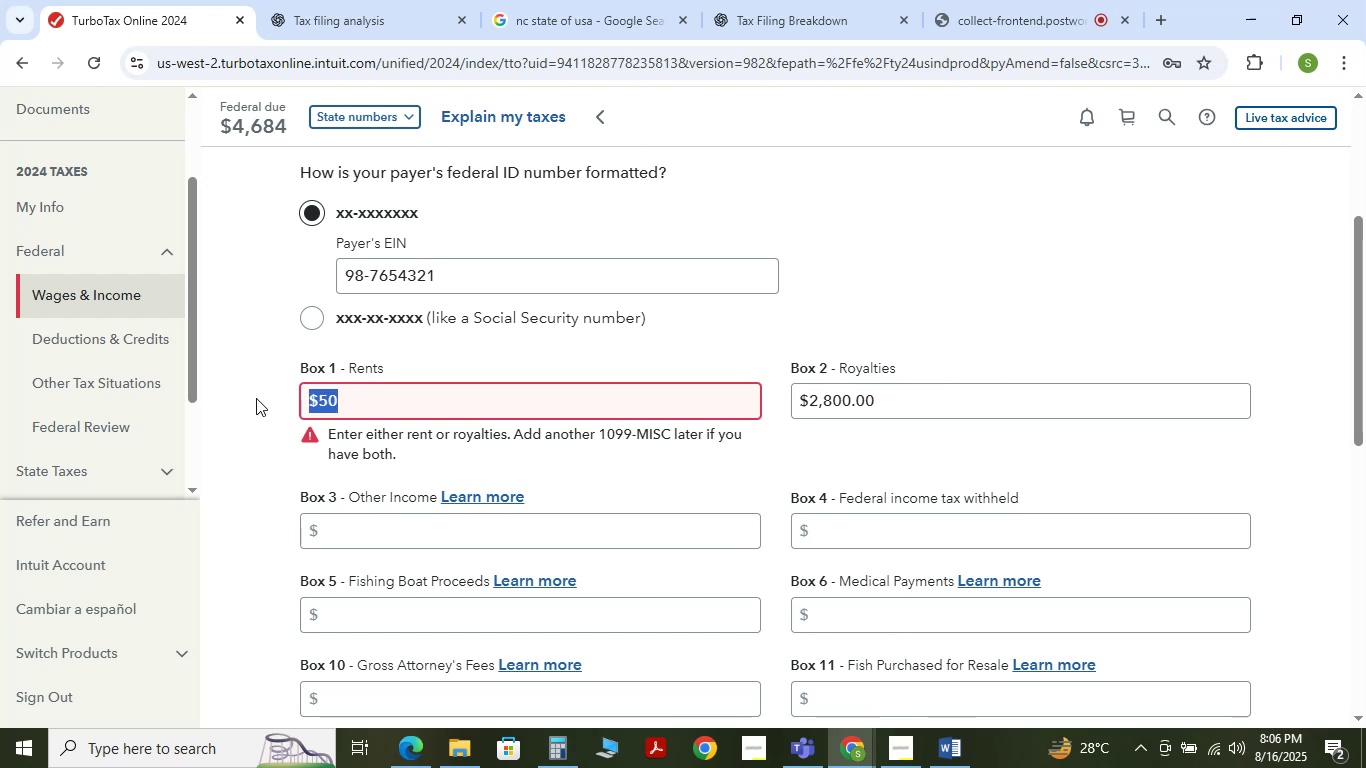 
key(Backspace)
 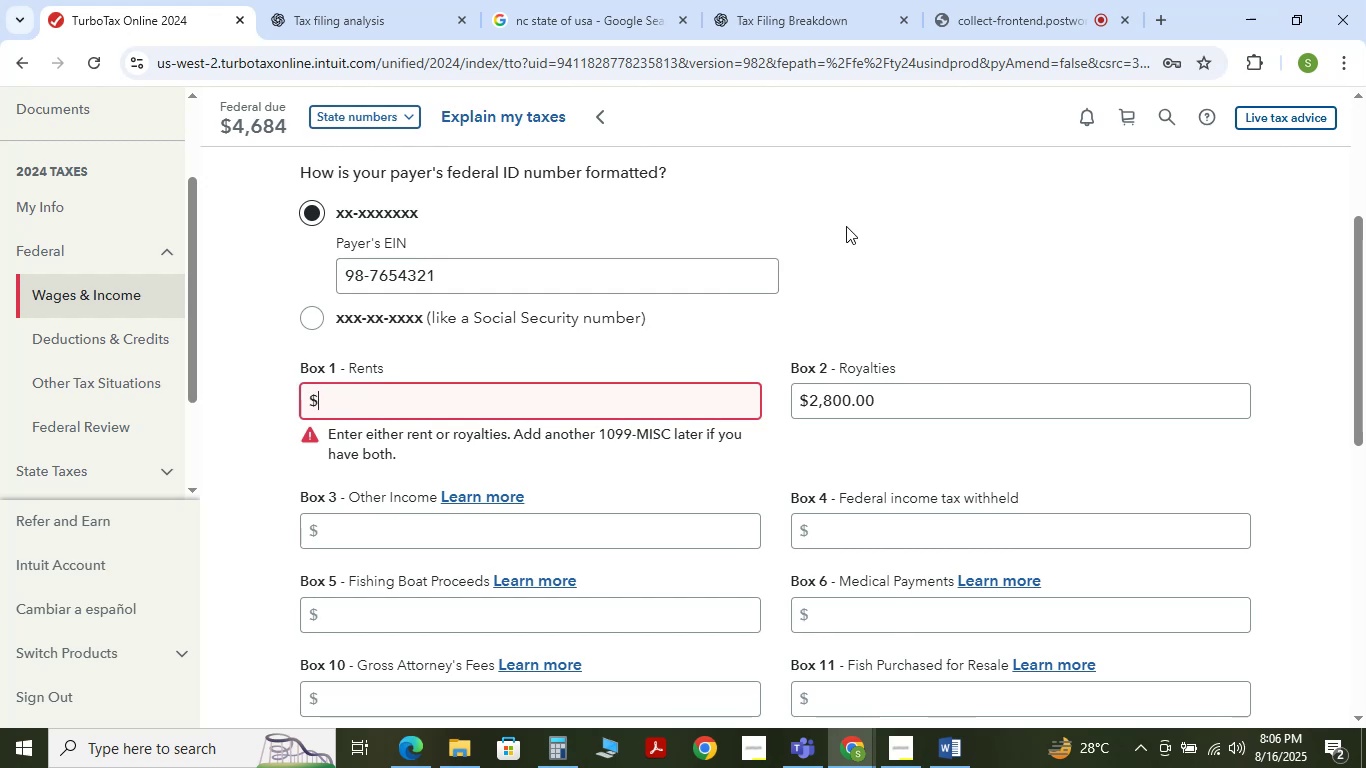 
scroll: coordinate [849, 310], scroll_direction: down, amount: 4.0
 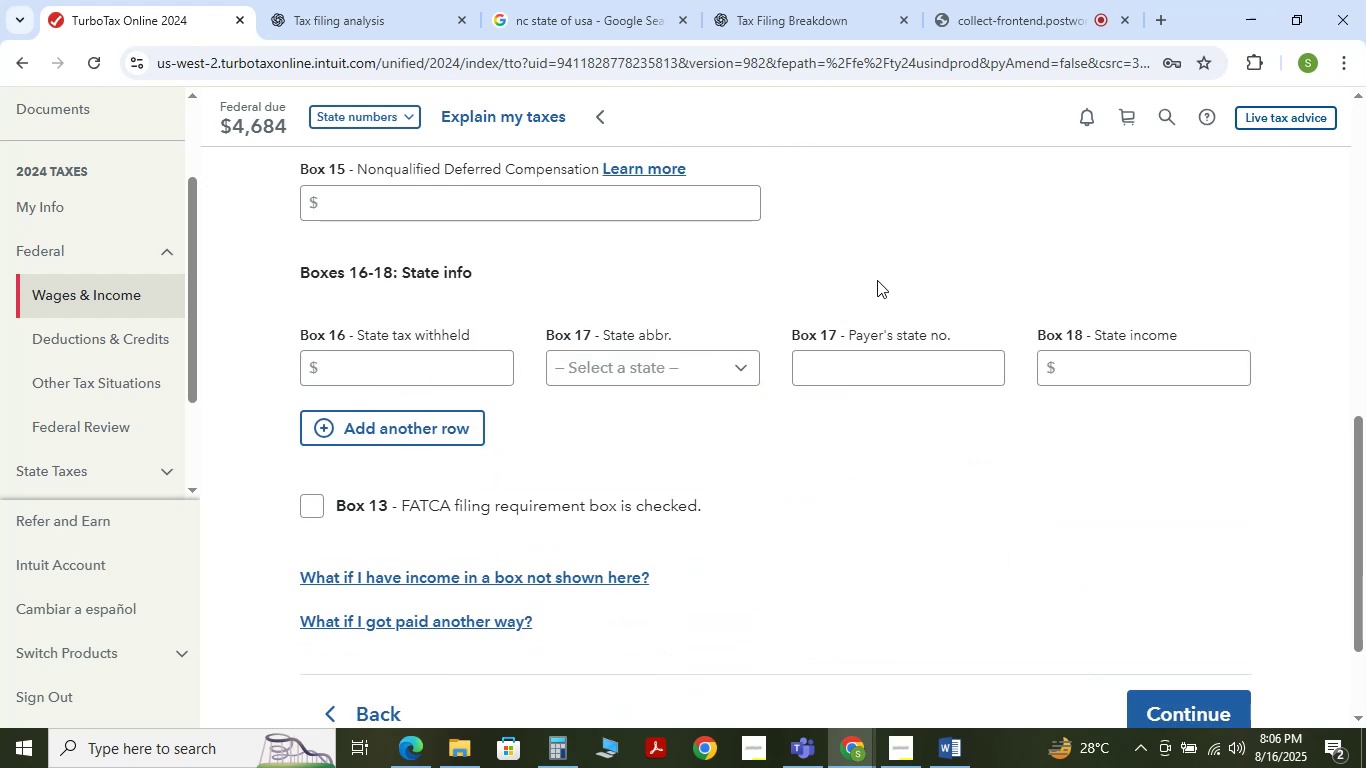 
scroll: coordinate [854, 257], scroll_direction: up, amount: 2.0
 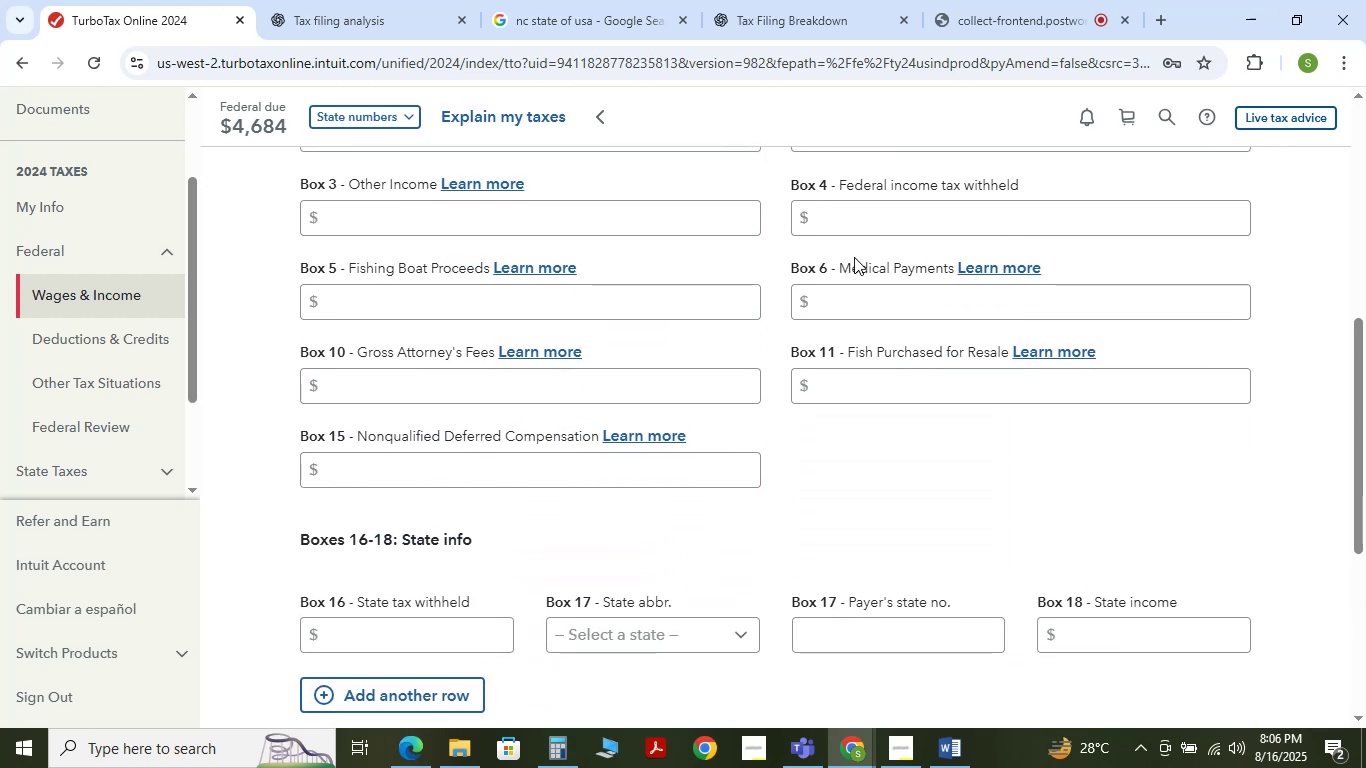 
scroll: coordinate [872, 297], scroll_direction: down, amount: 4.0
 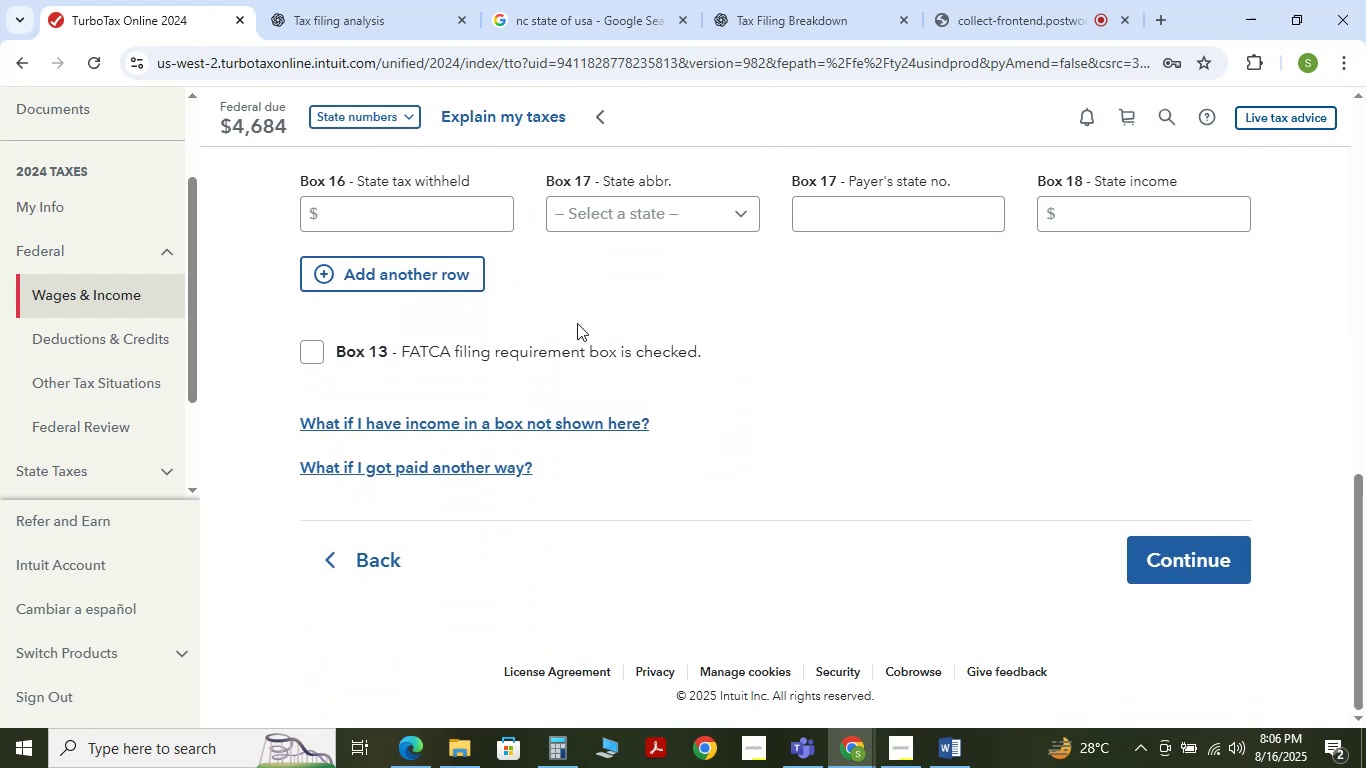 
scroll: coordinate [524, 384], scroll_direction: up, amount: 6.0
 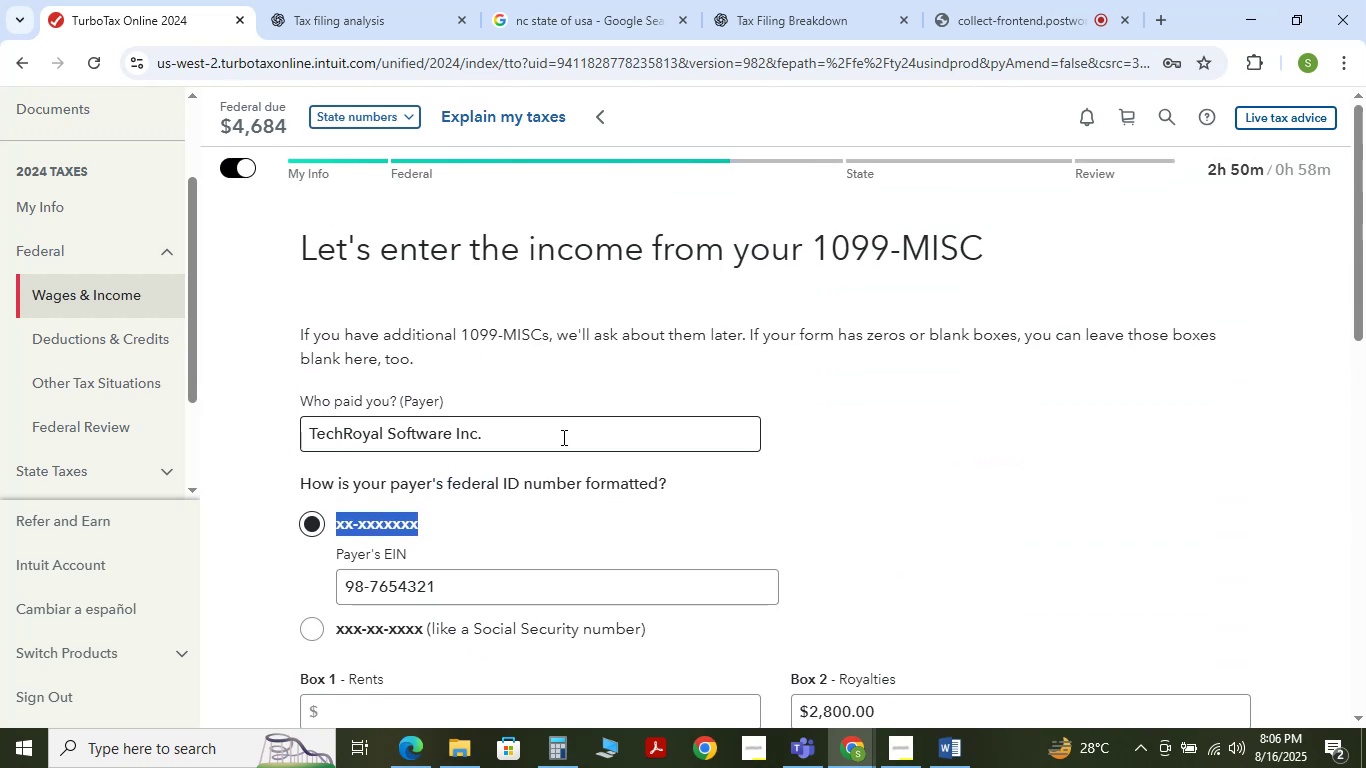 
scroll: coordinate [826, 512], scroll_direction: down, amount: 7.0
 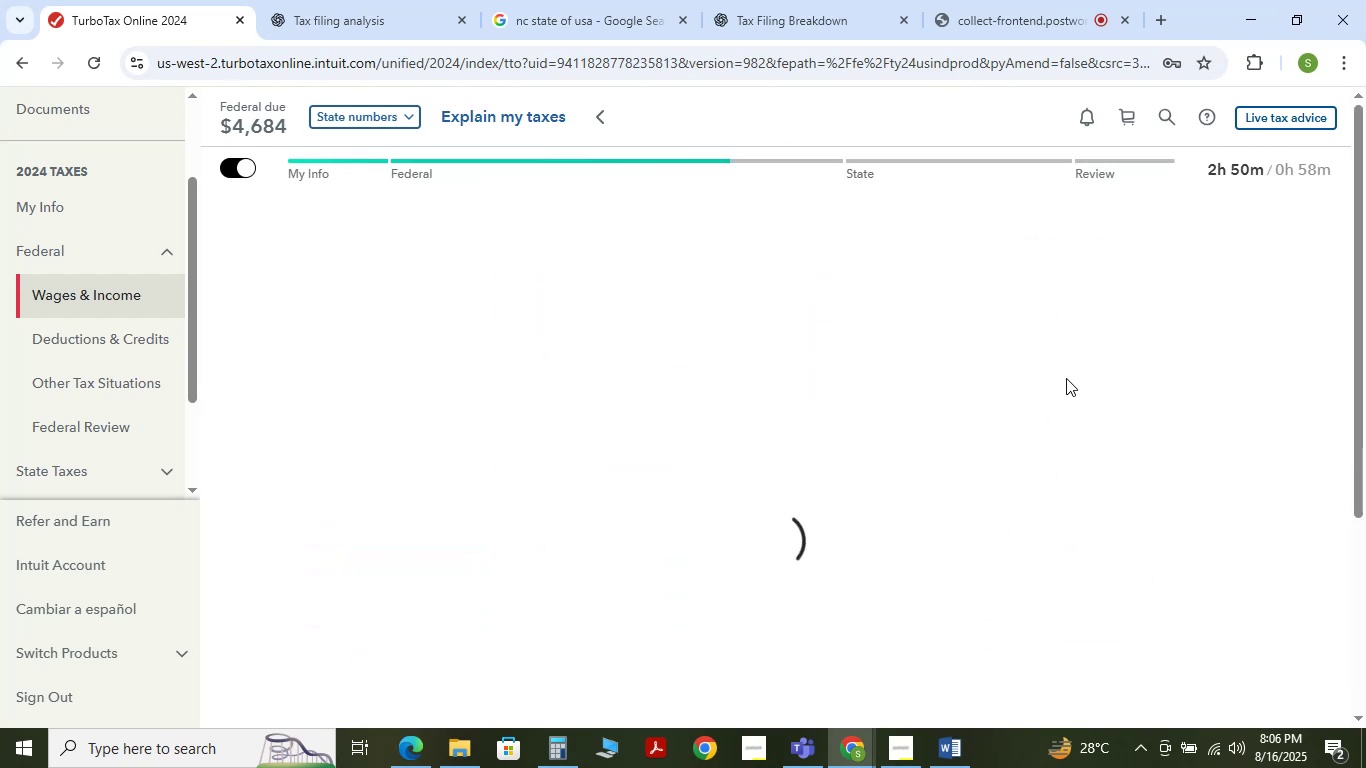 
wait(7.02)
 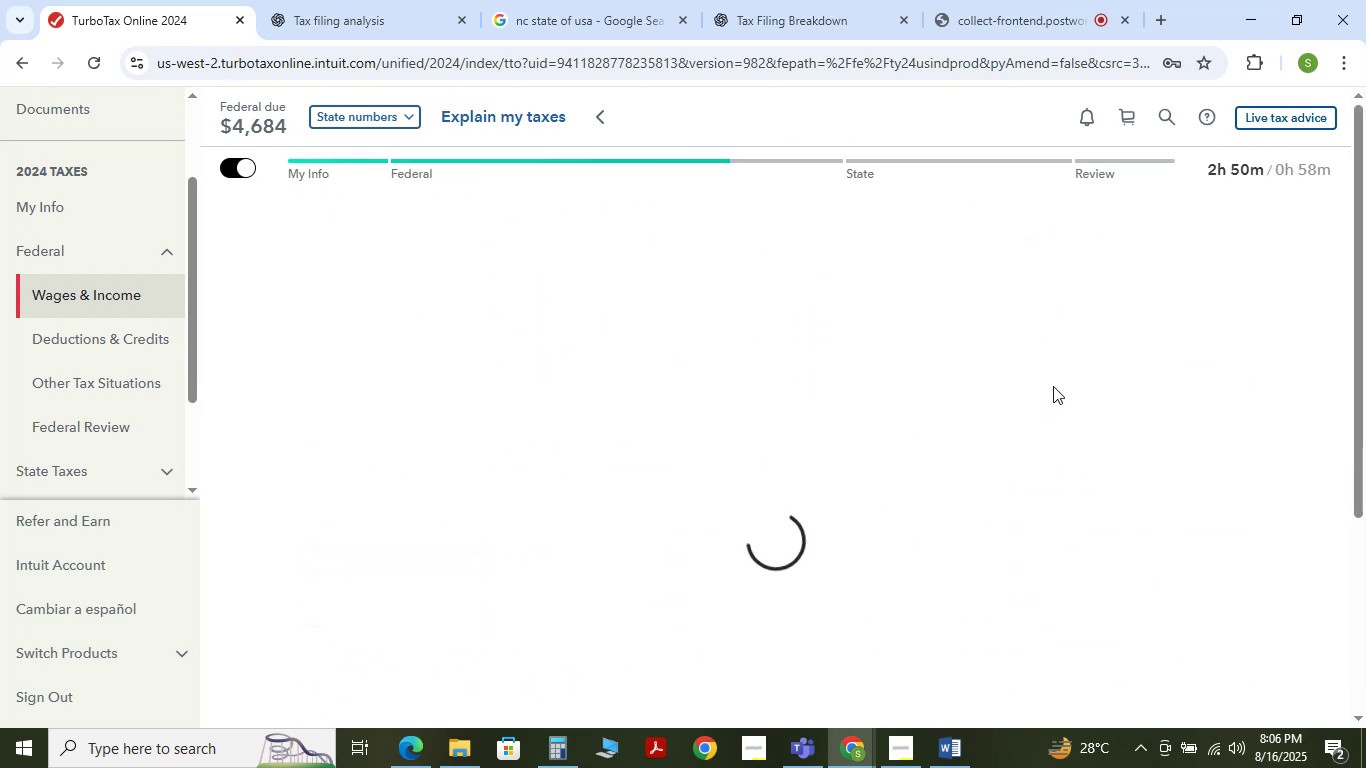 
scroll: coordinate [82, 346], scroll_direction: down, amount: 6.0
 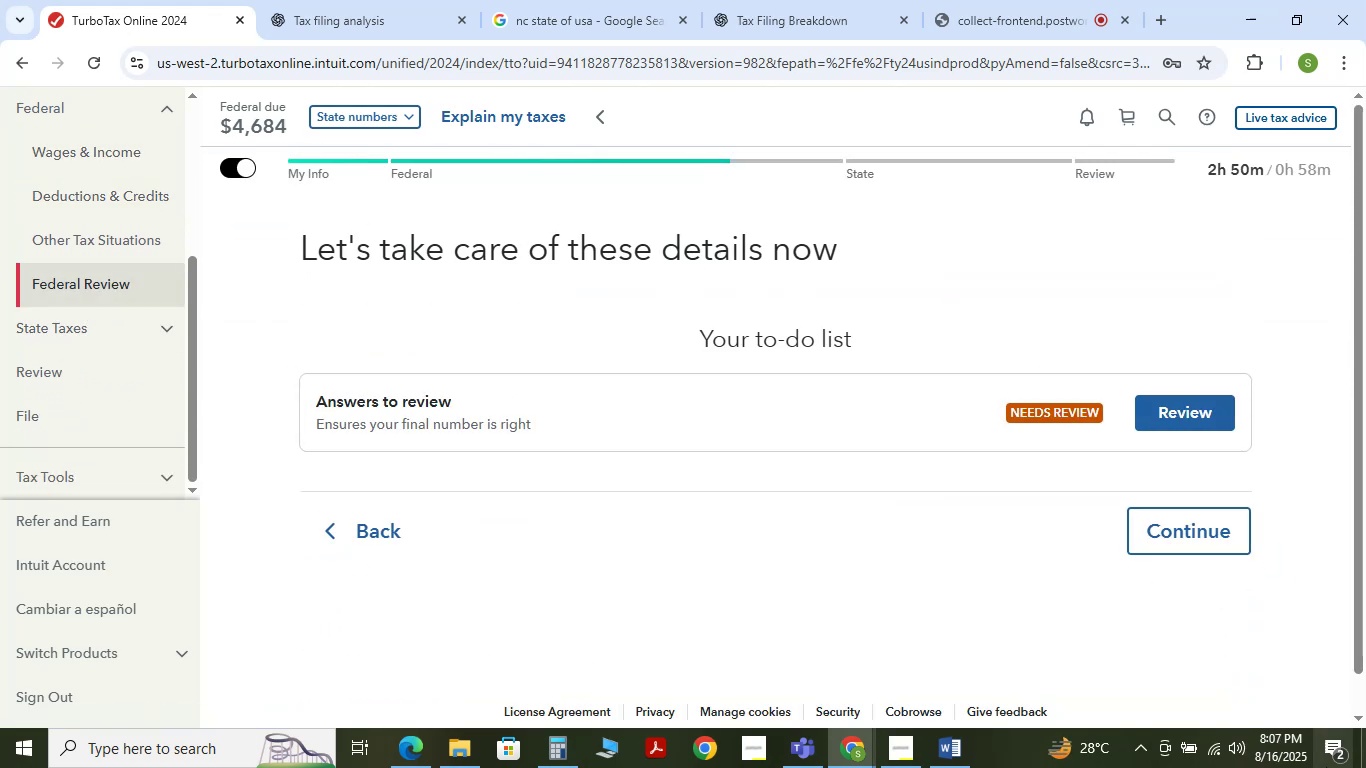 
wait(10.14)
 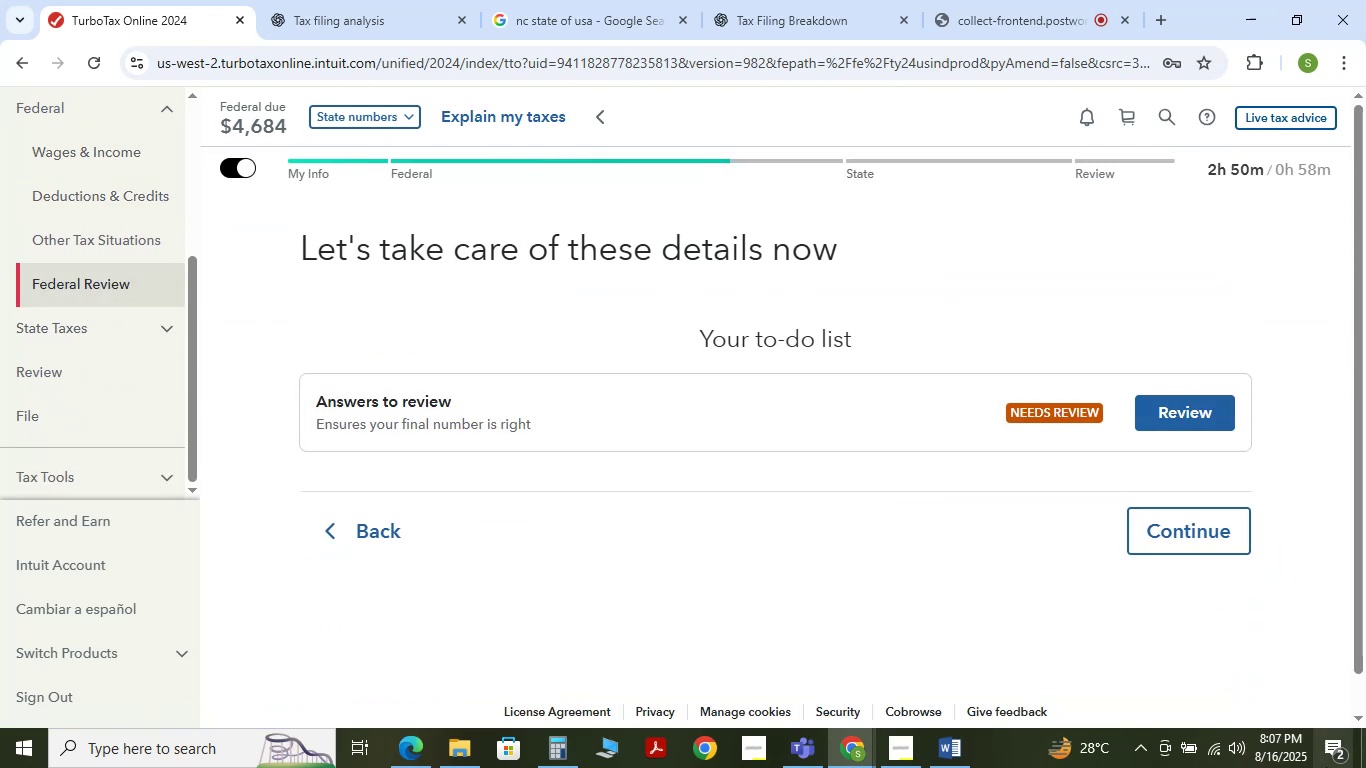 
left_click([164, 328])
 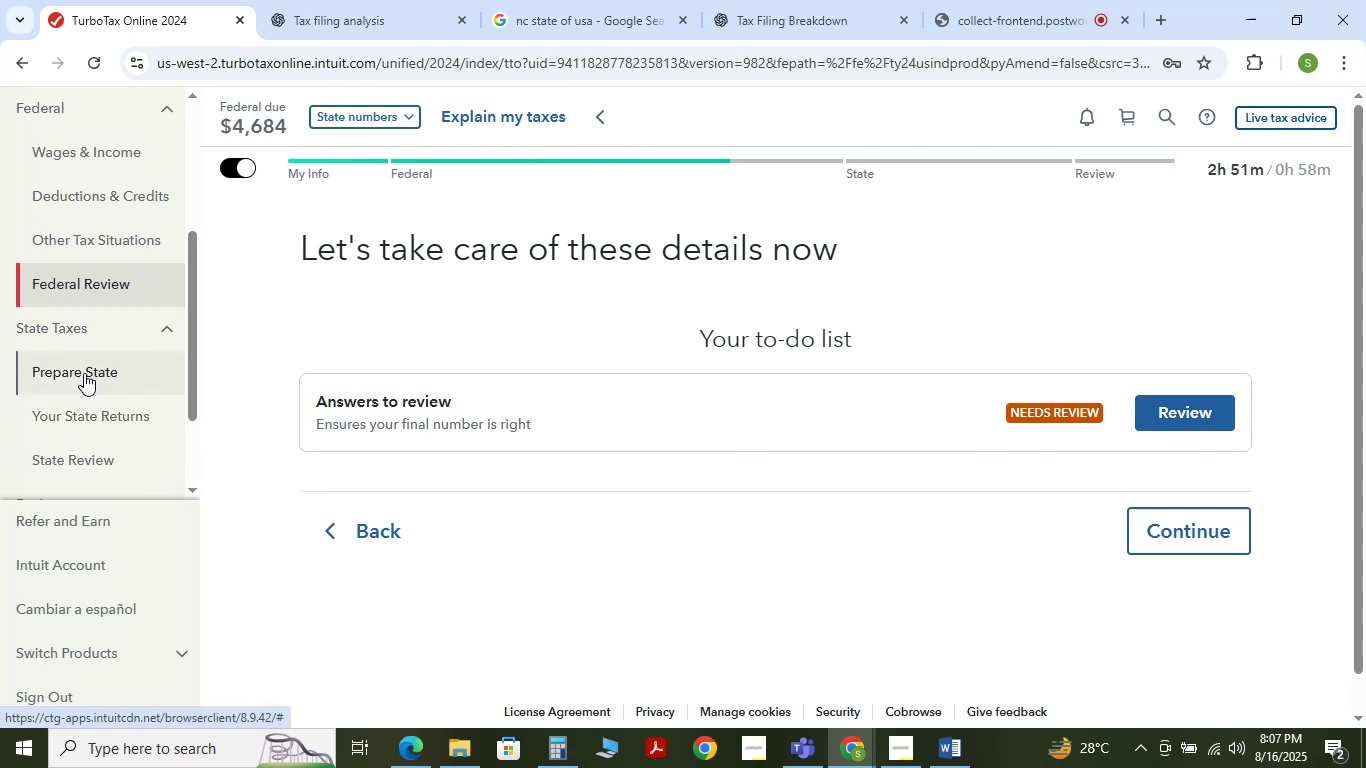 
wait(10.95)
 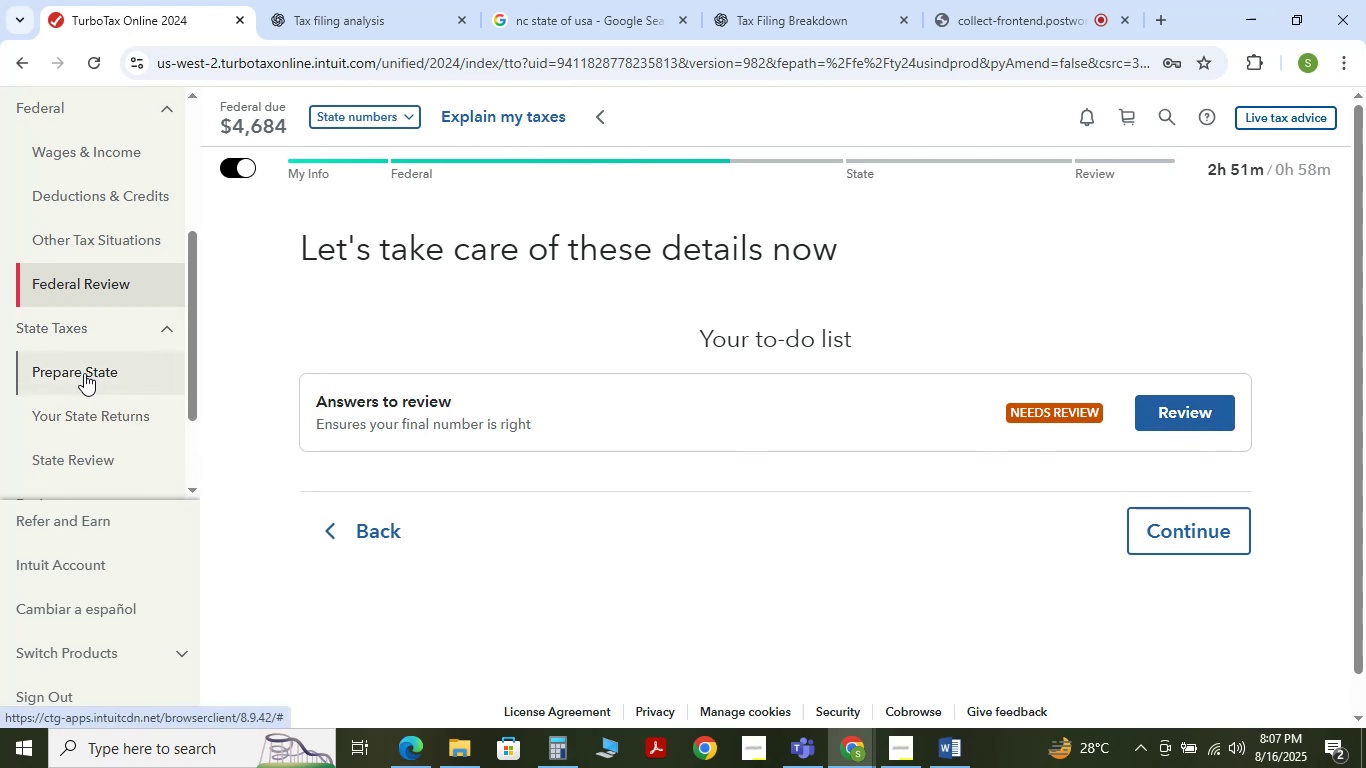 
left_click([547, 558])
 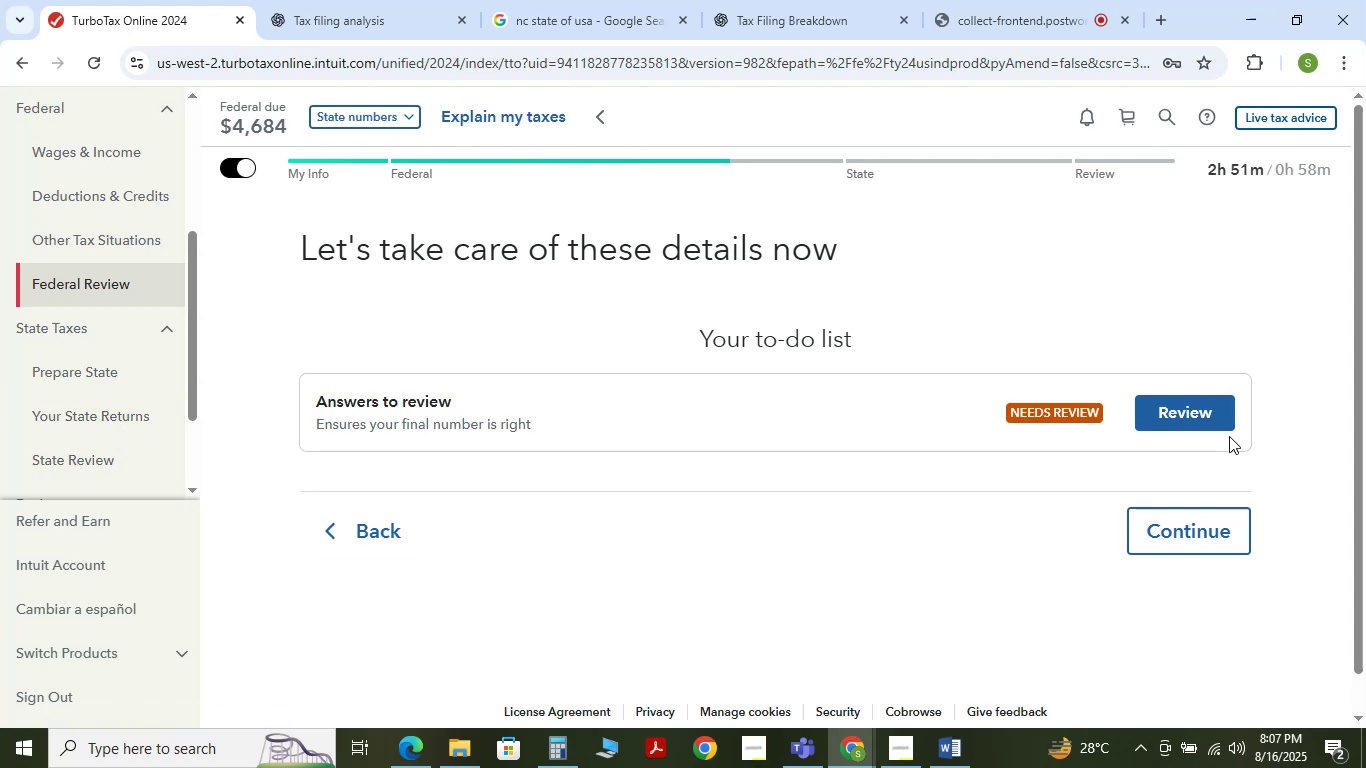 
left_click([1192, 416])
 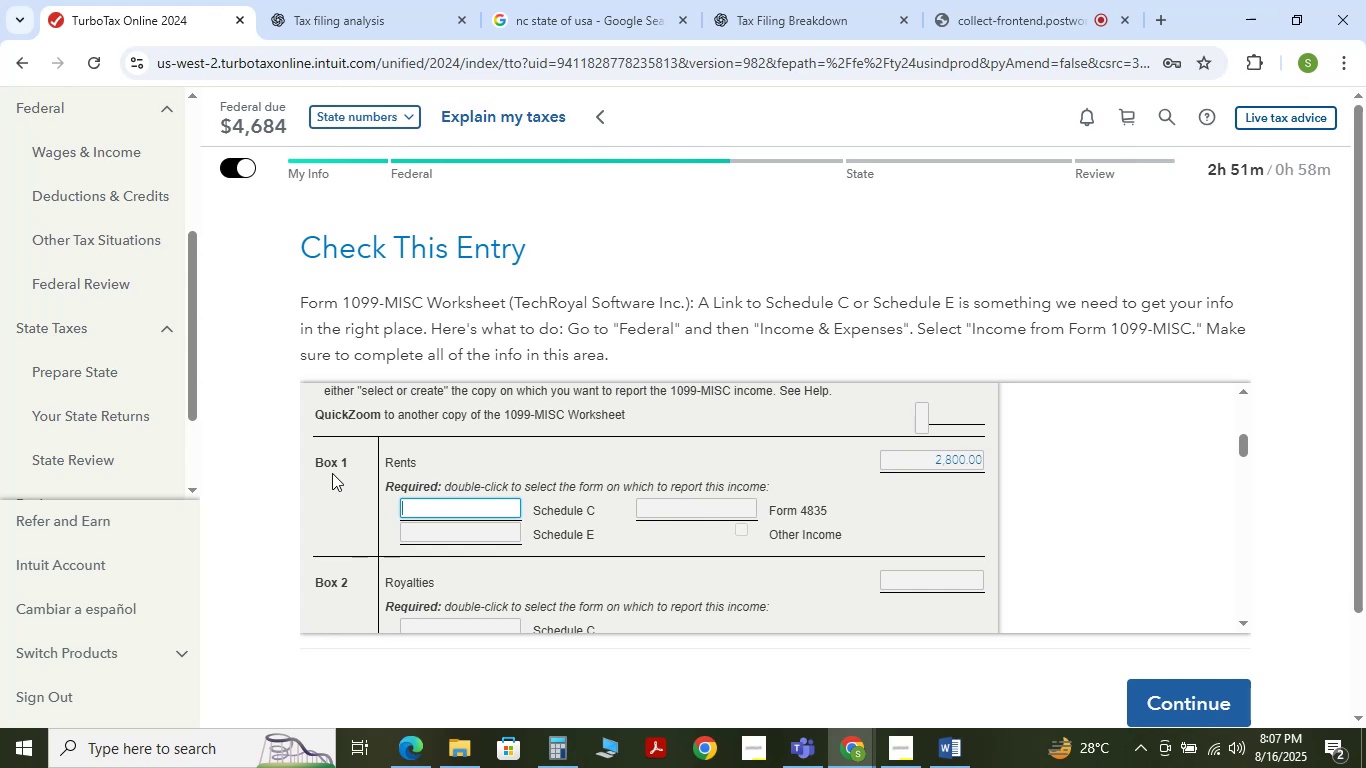 
wait(7.64)
 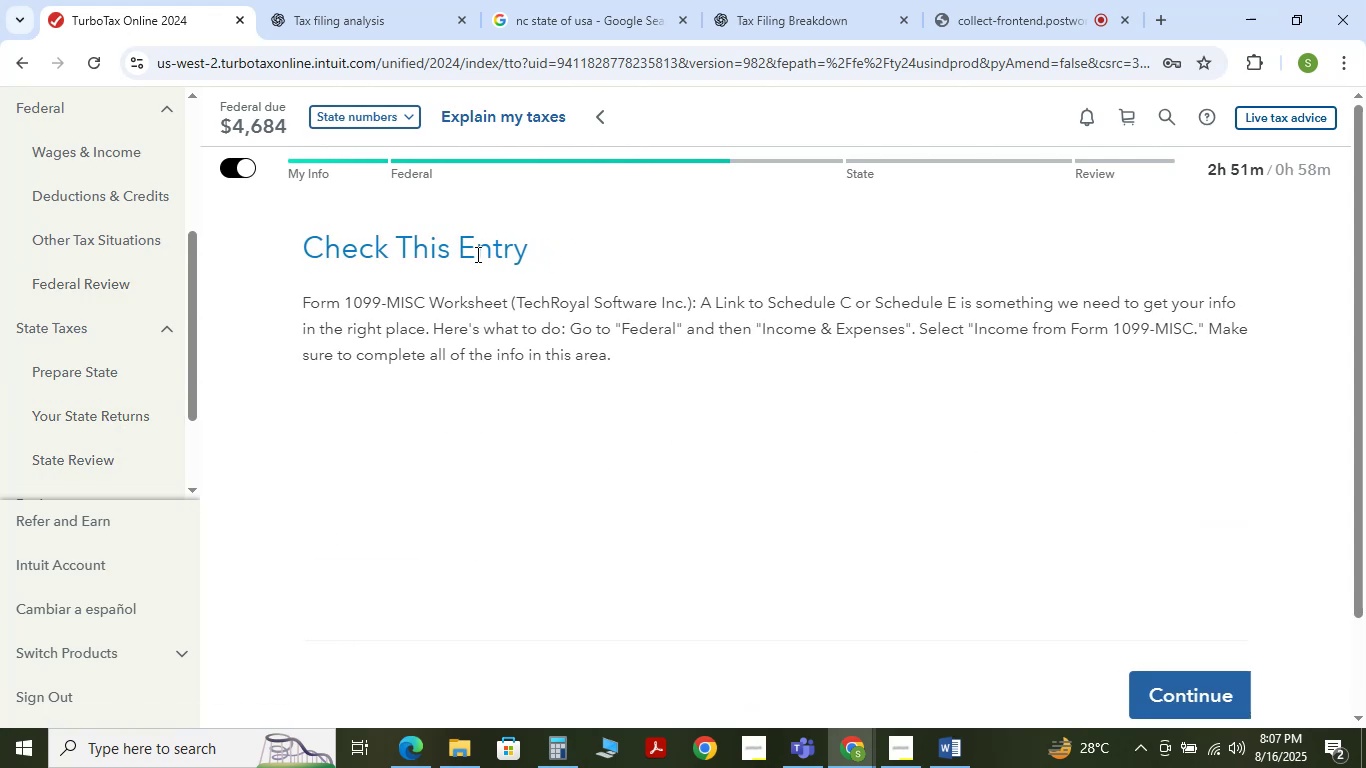 
scroll: coordinate [365, 466], scroll_direction: up, amount: 1.0
 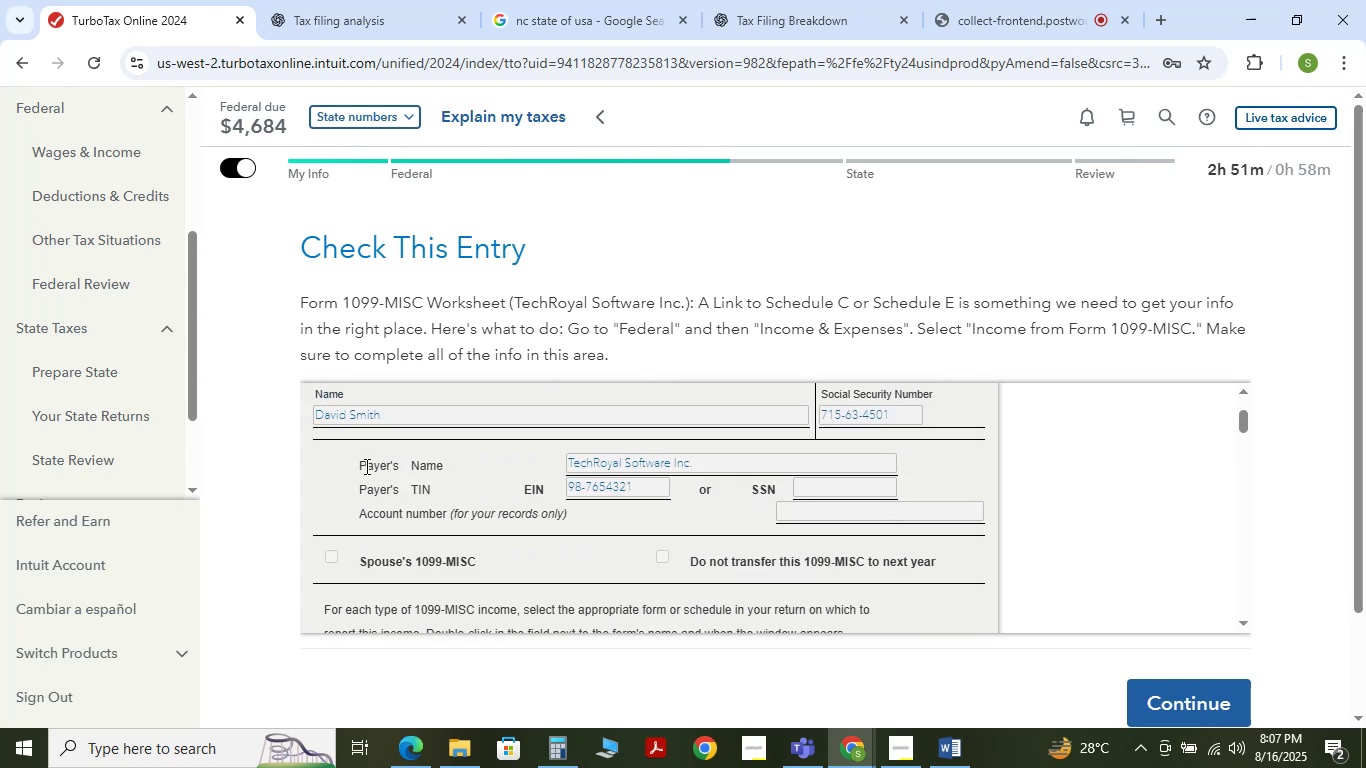 
scroll: coordinate [365, 466], scroll_direction: down, amount: 3.0
 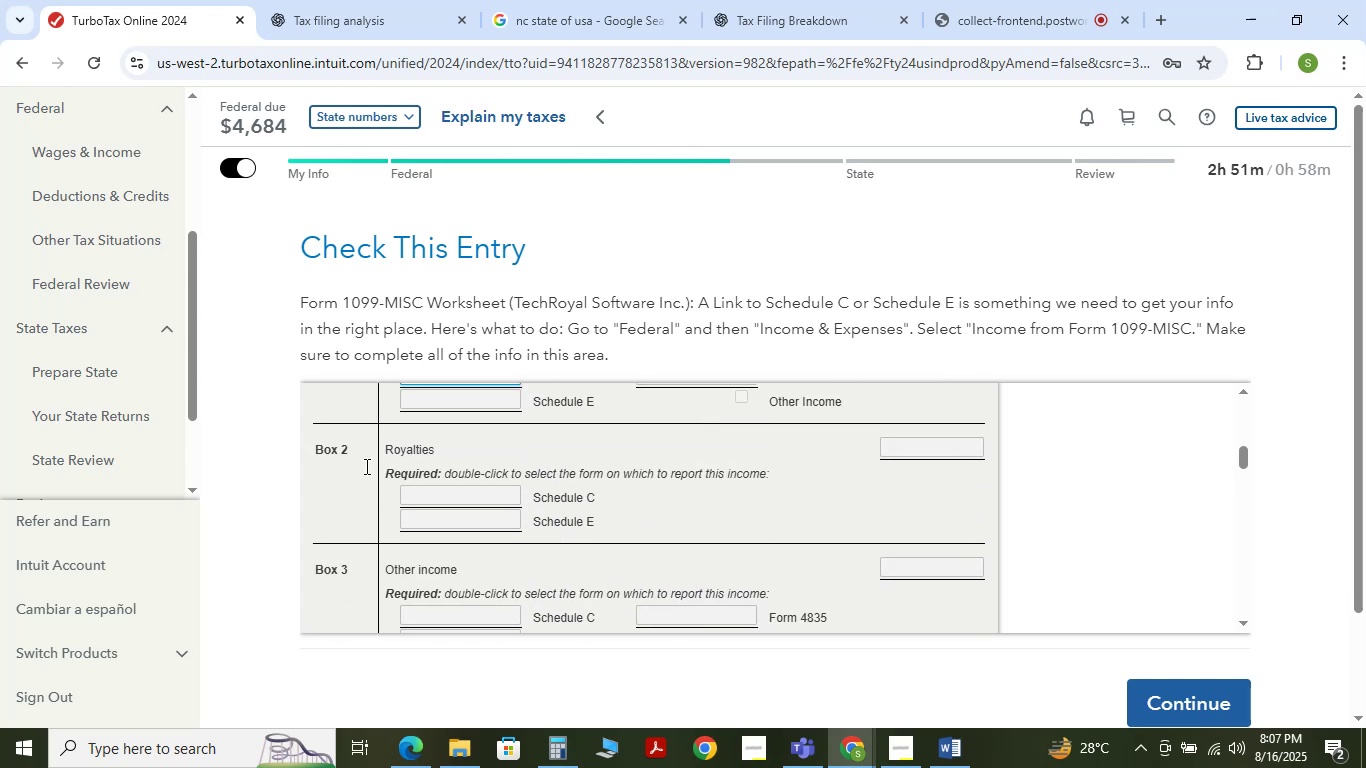 
scroll: coordinate [365, 466], scroll_direction: up, amount: 1.0
 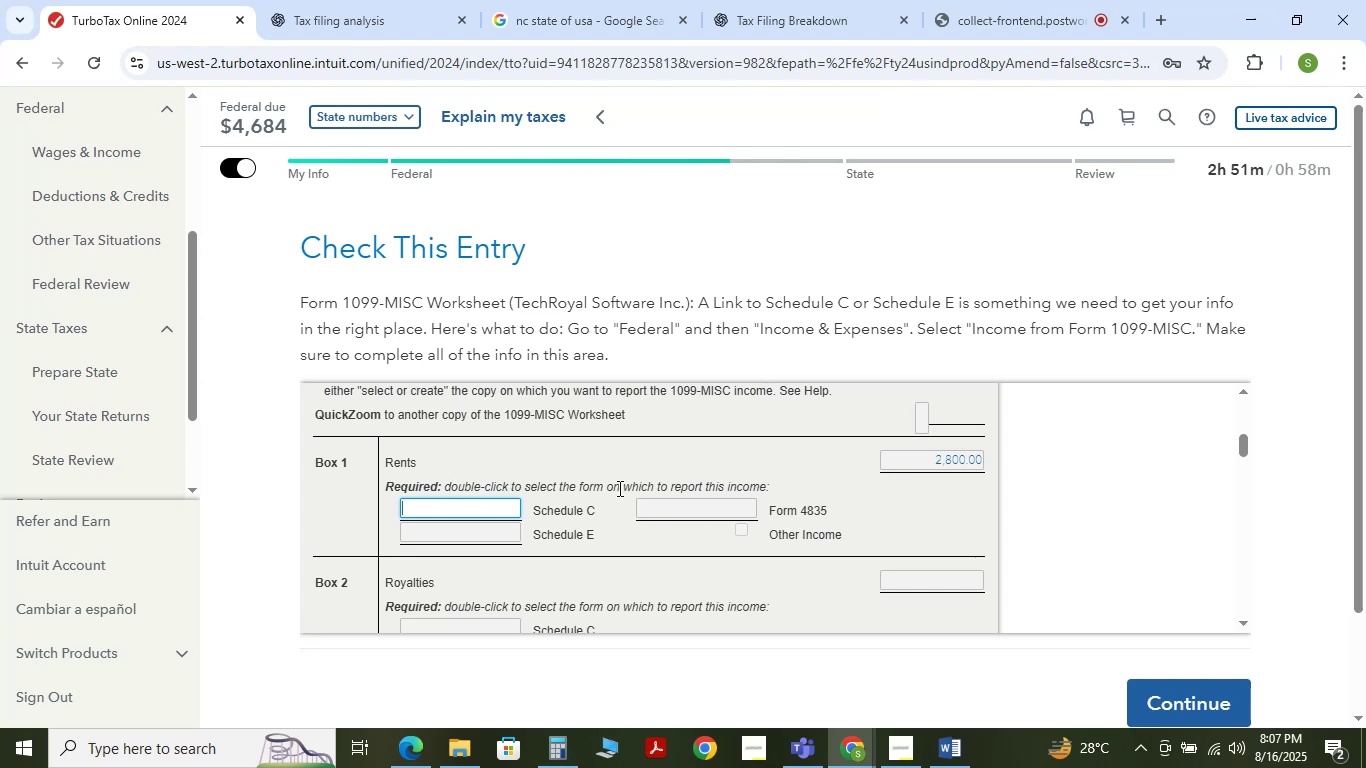 
wait(6.78)
 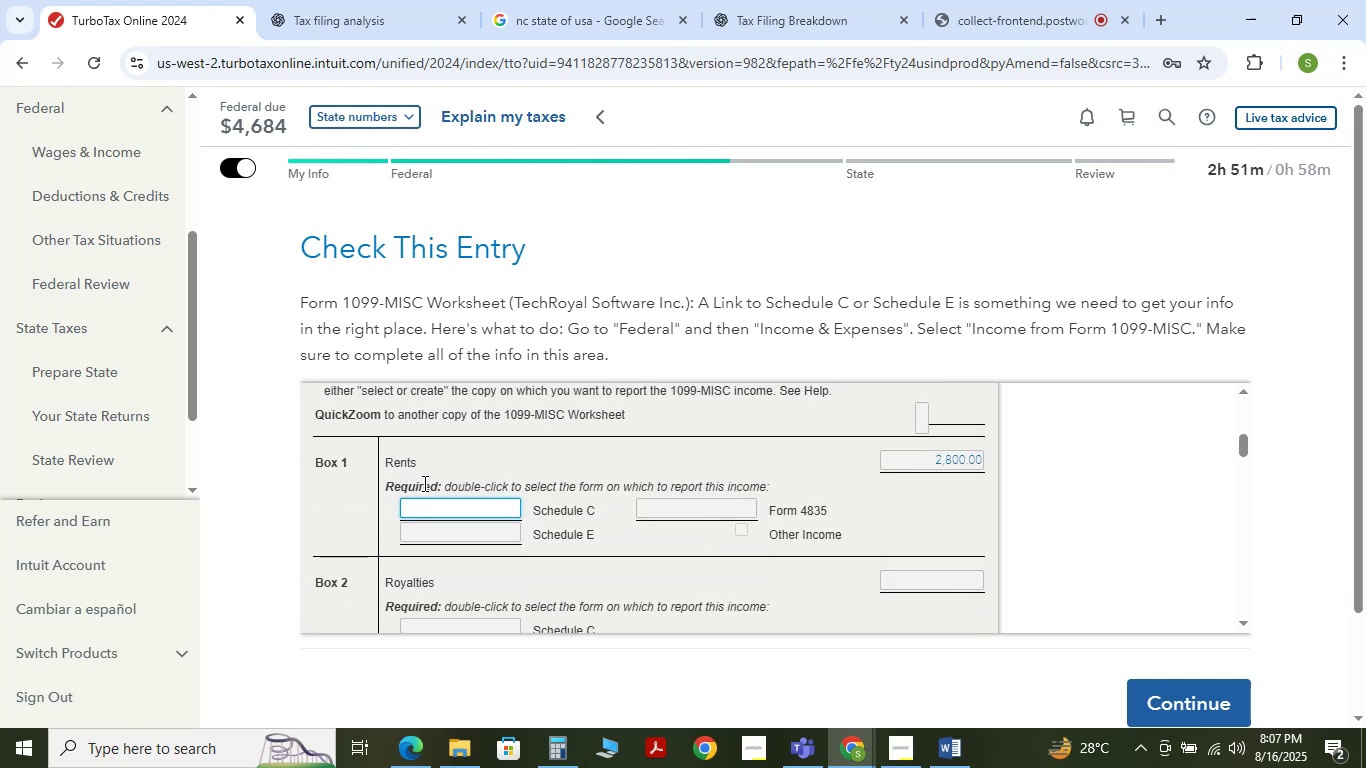 
double_click([920, 460])
 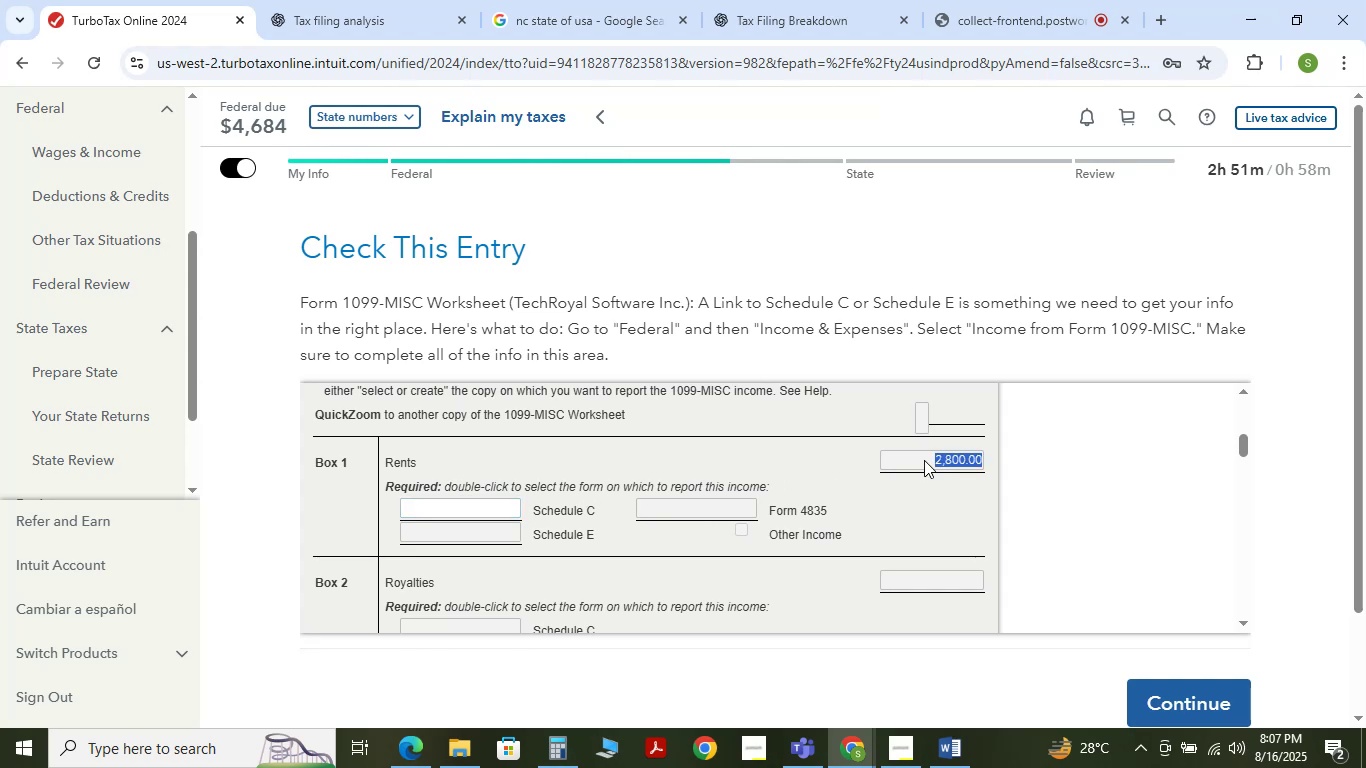 
triple_click([924, 460])
 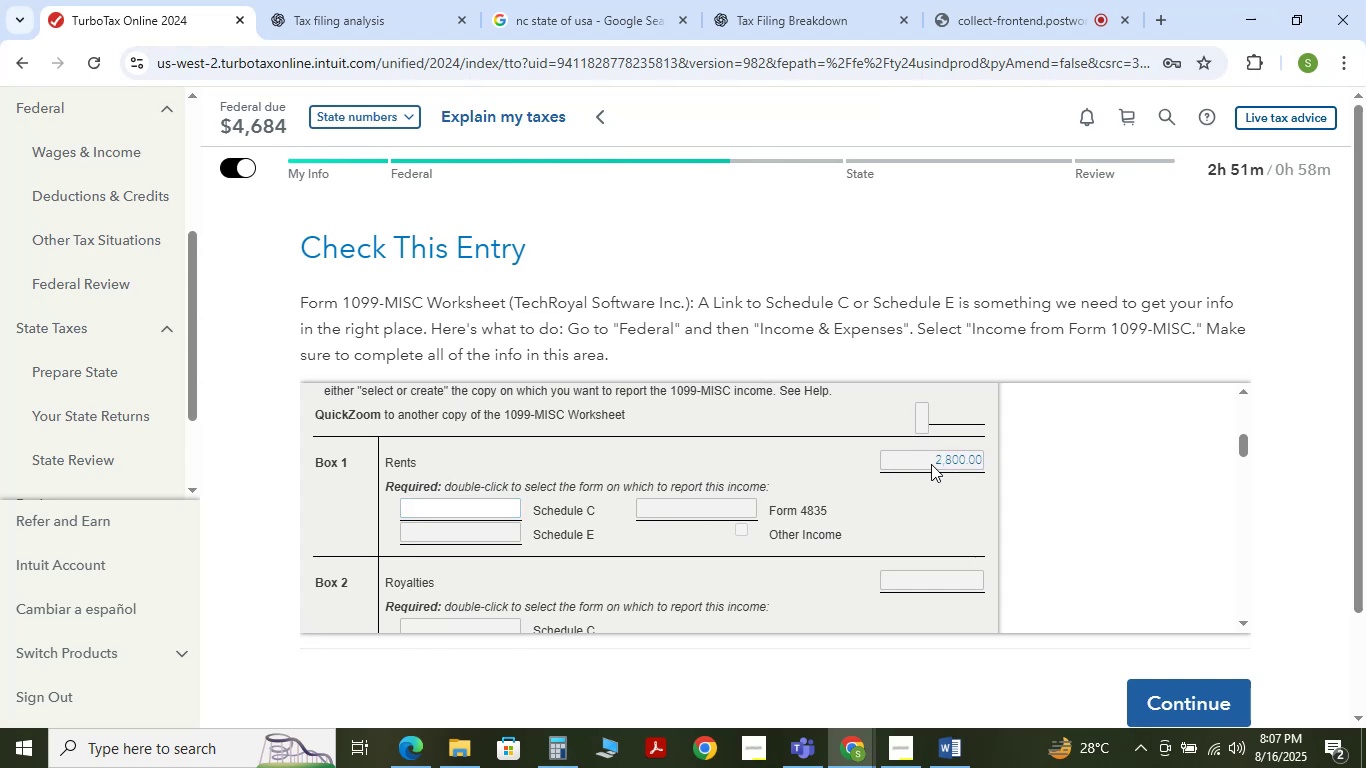 
double_click([931, 464])
 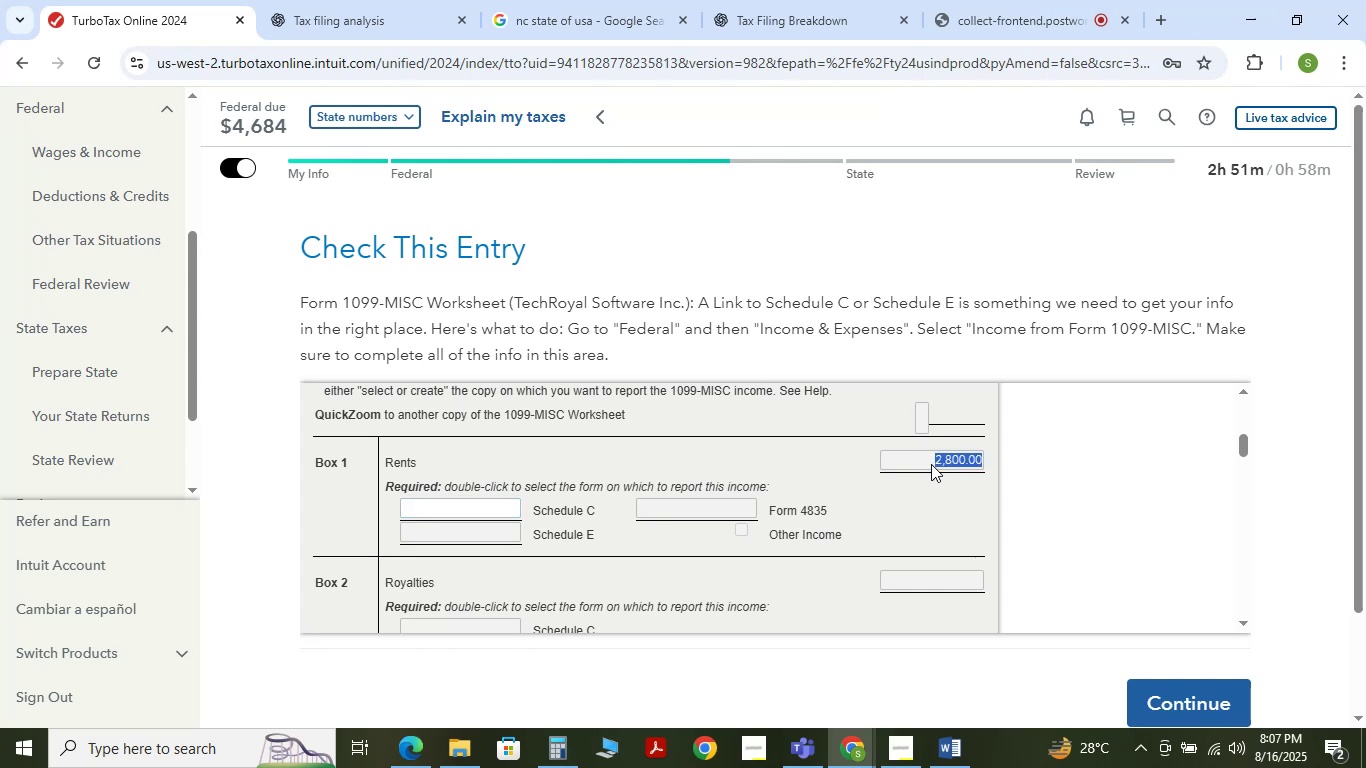 
triple_click([931, 464])
 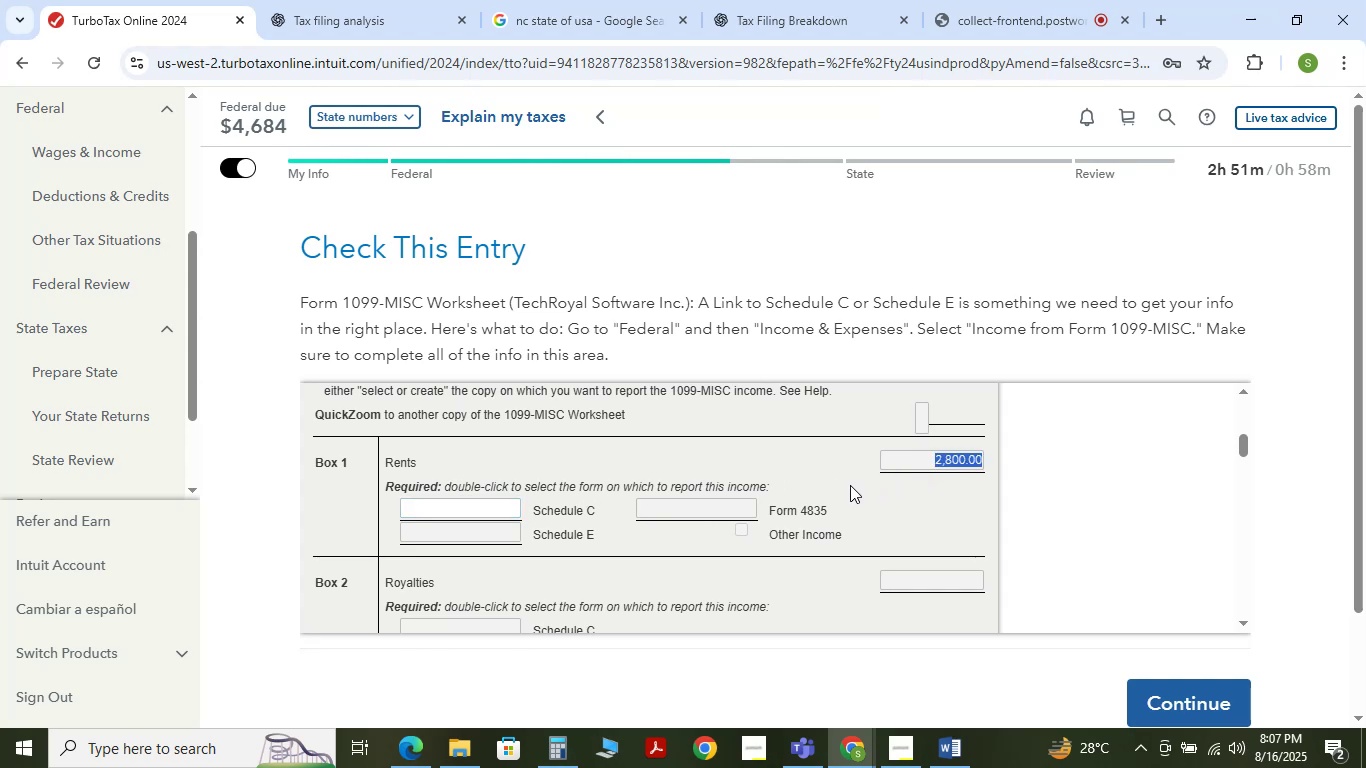 
wait(5.28)
 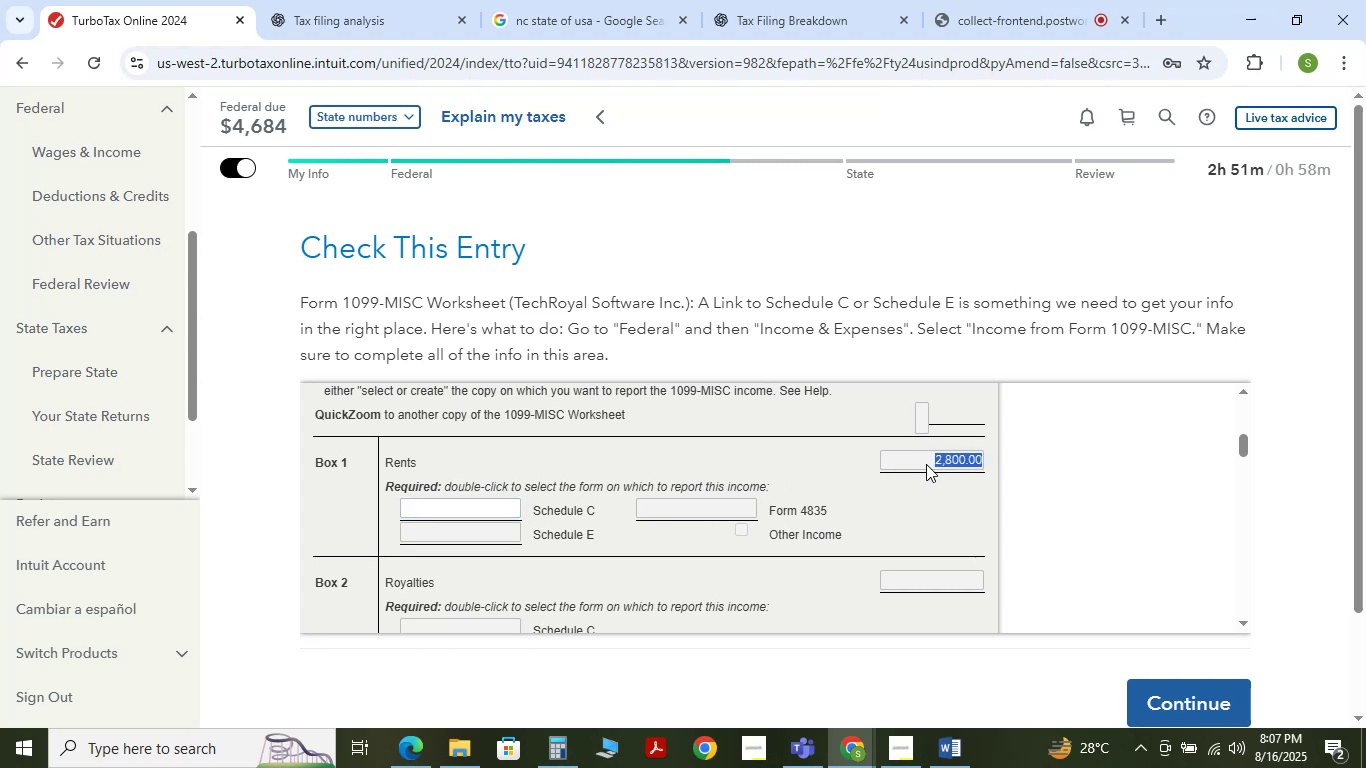 
double_click([956, 471])
 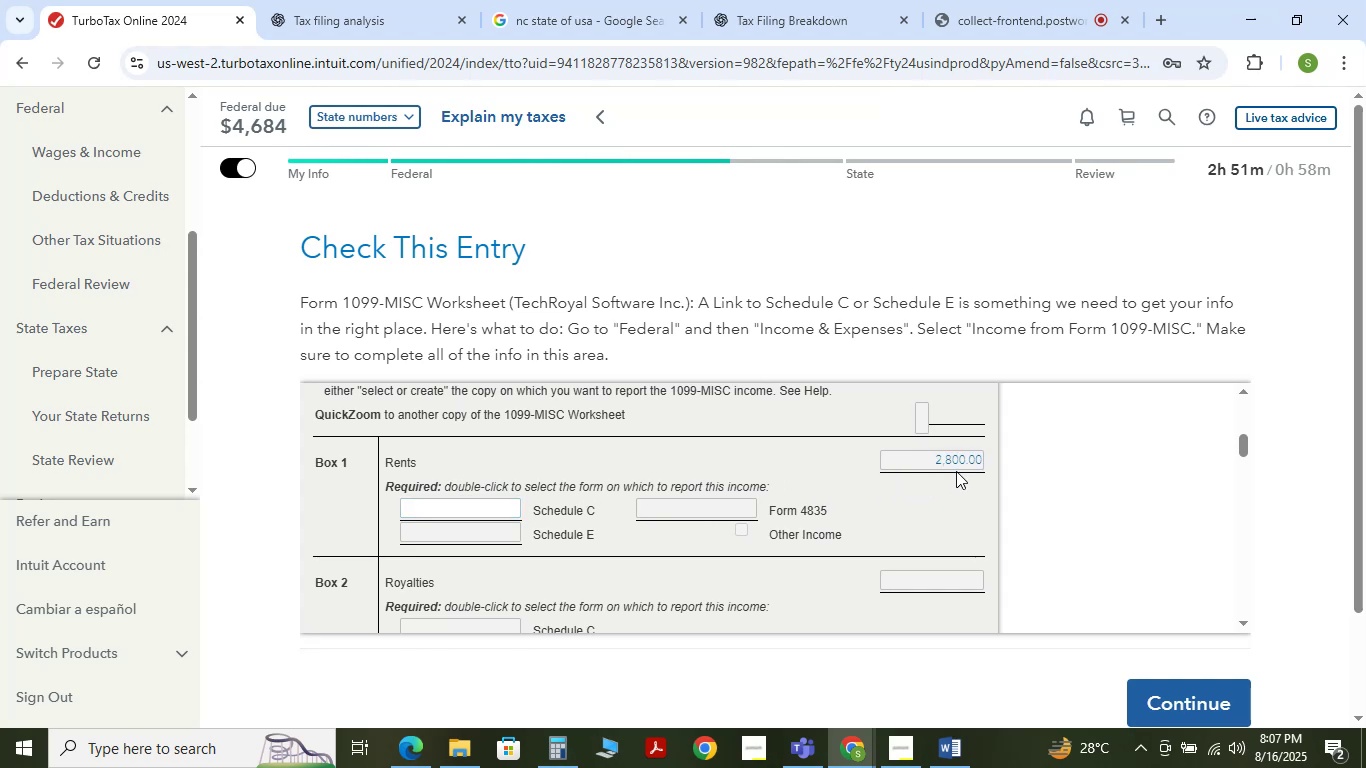 
triple_click([956, 471])
 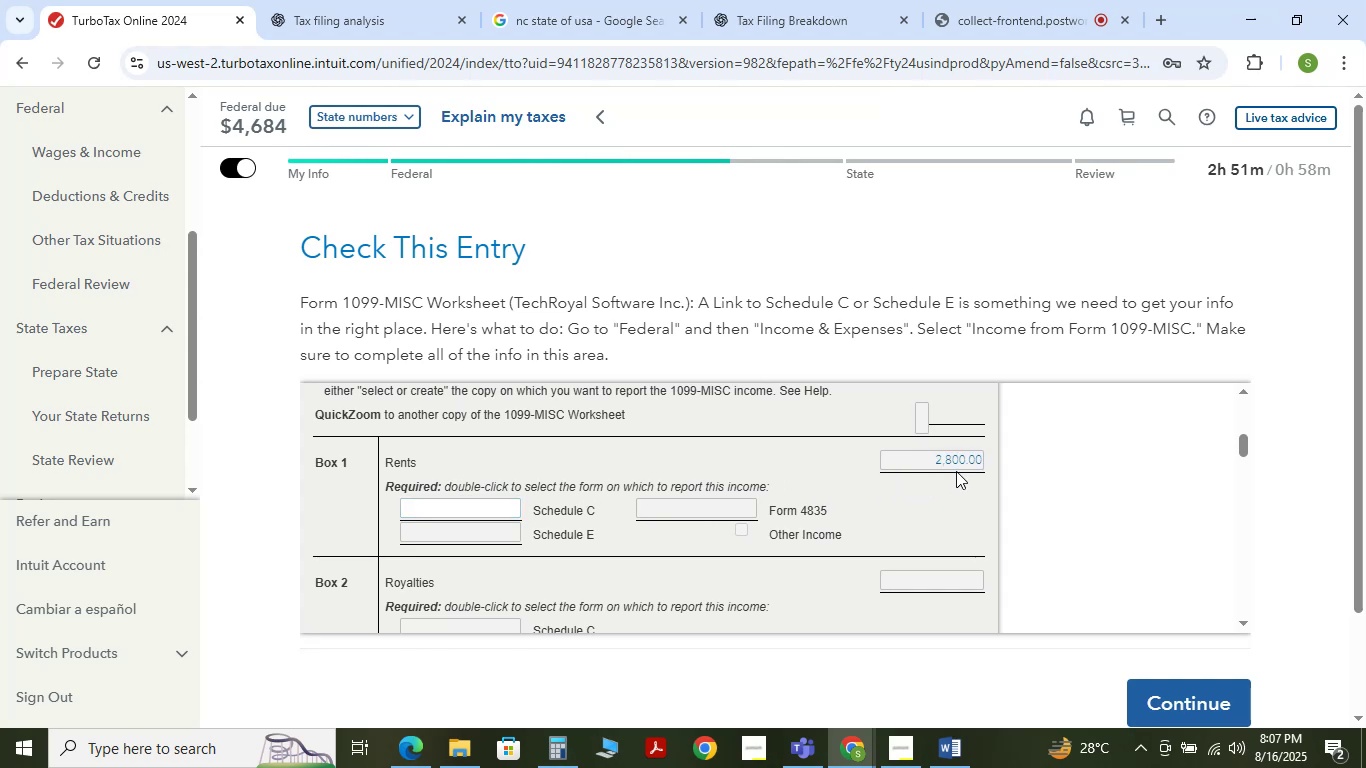 
triple_click([956, 471])
 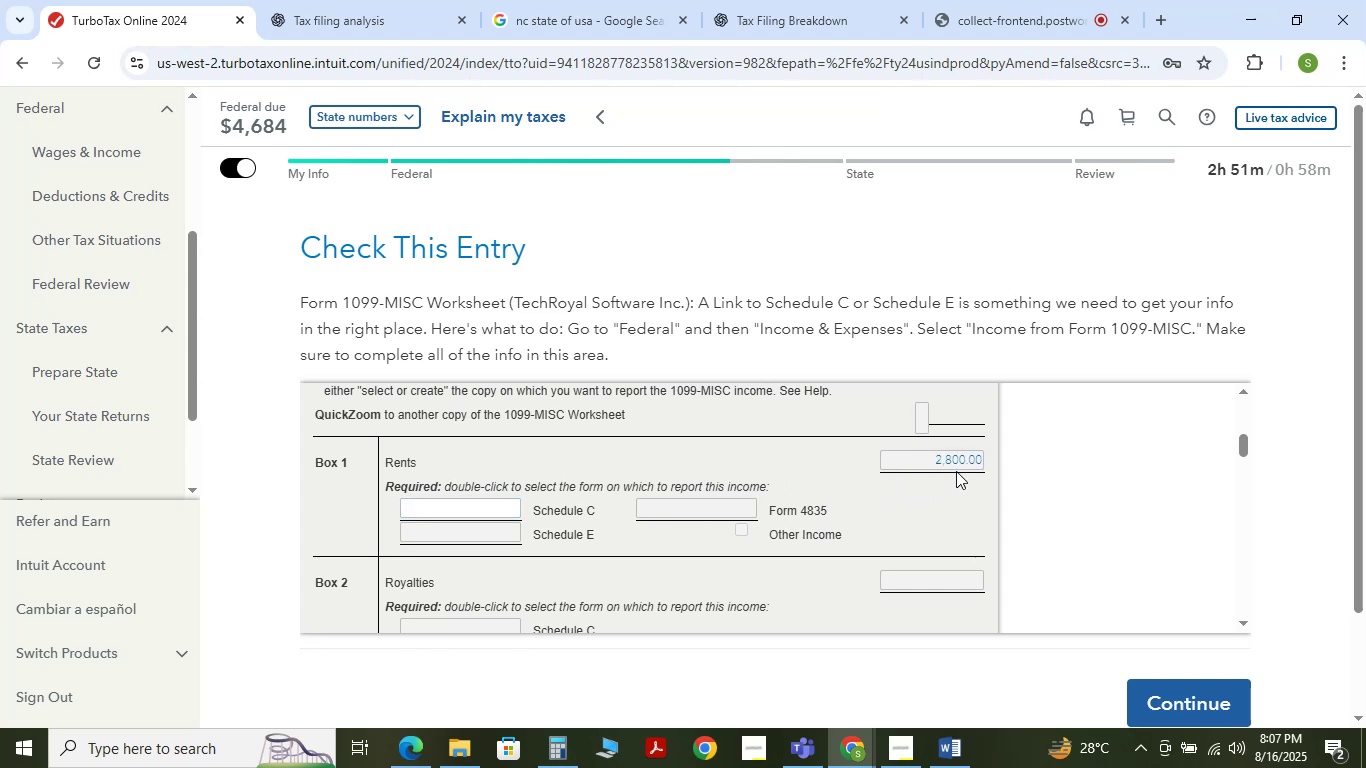 
triple_click([956, 471])
 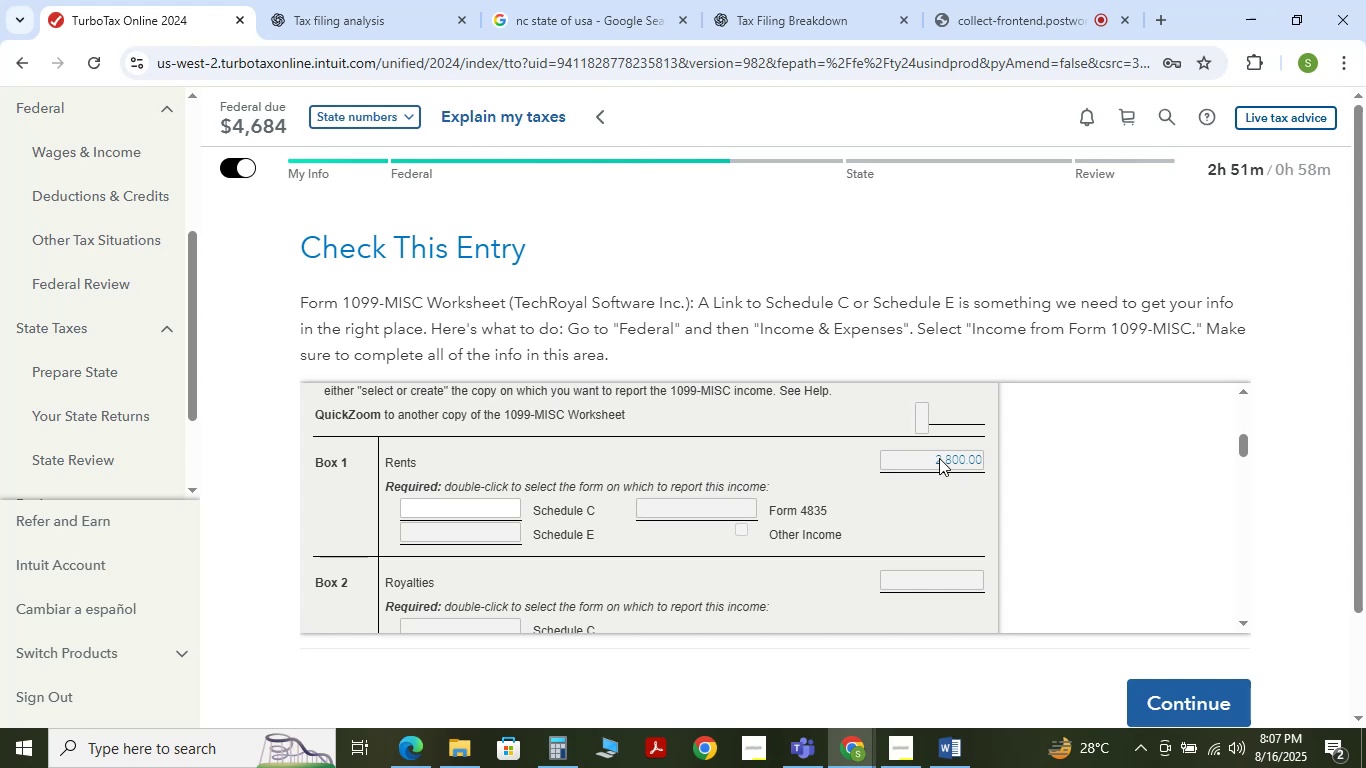 
double_click([939, 458])
 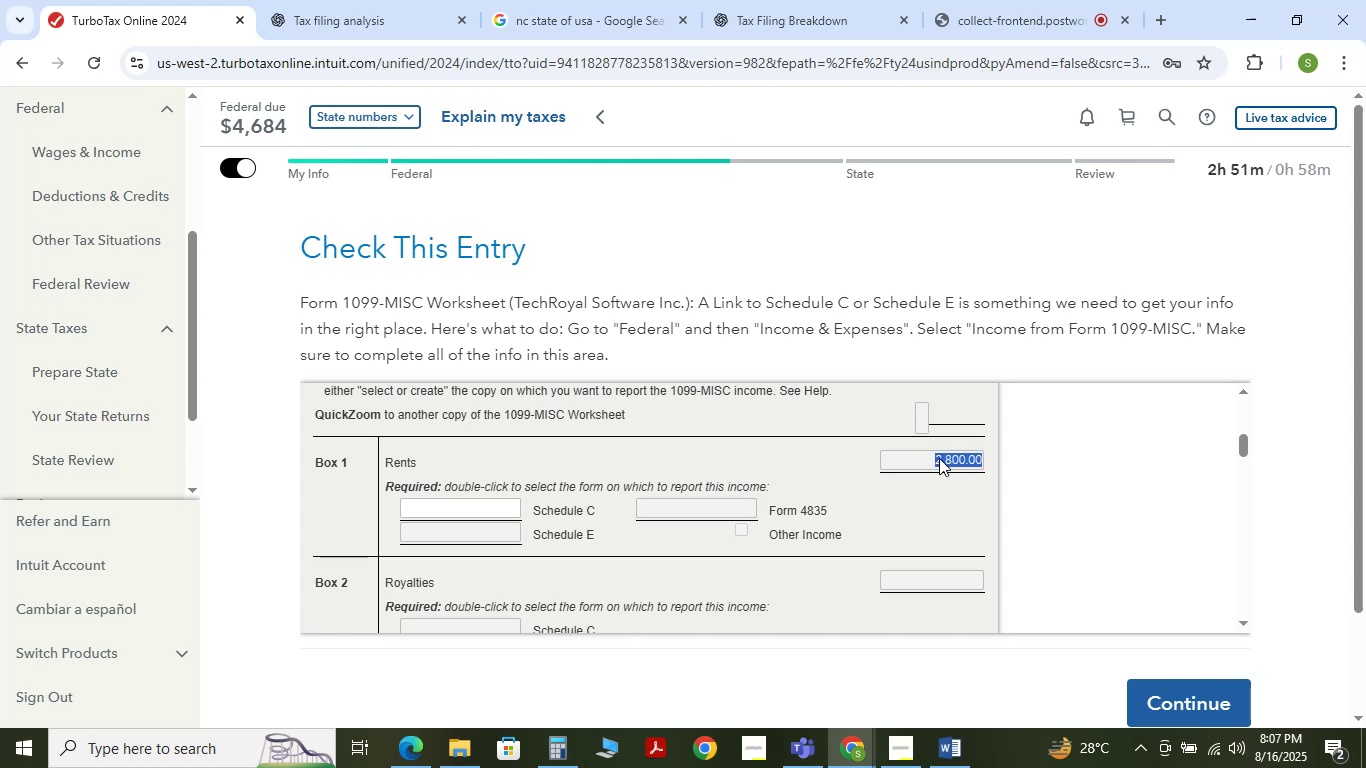 
triple_click([939, 458])
 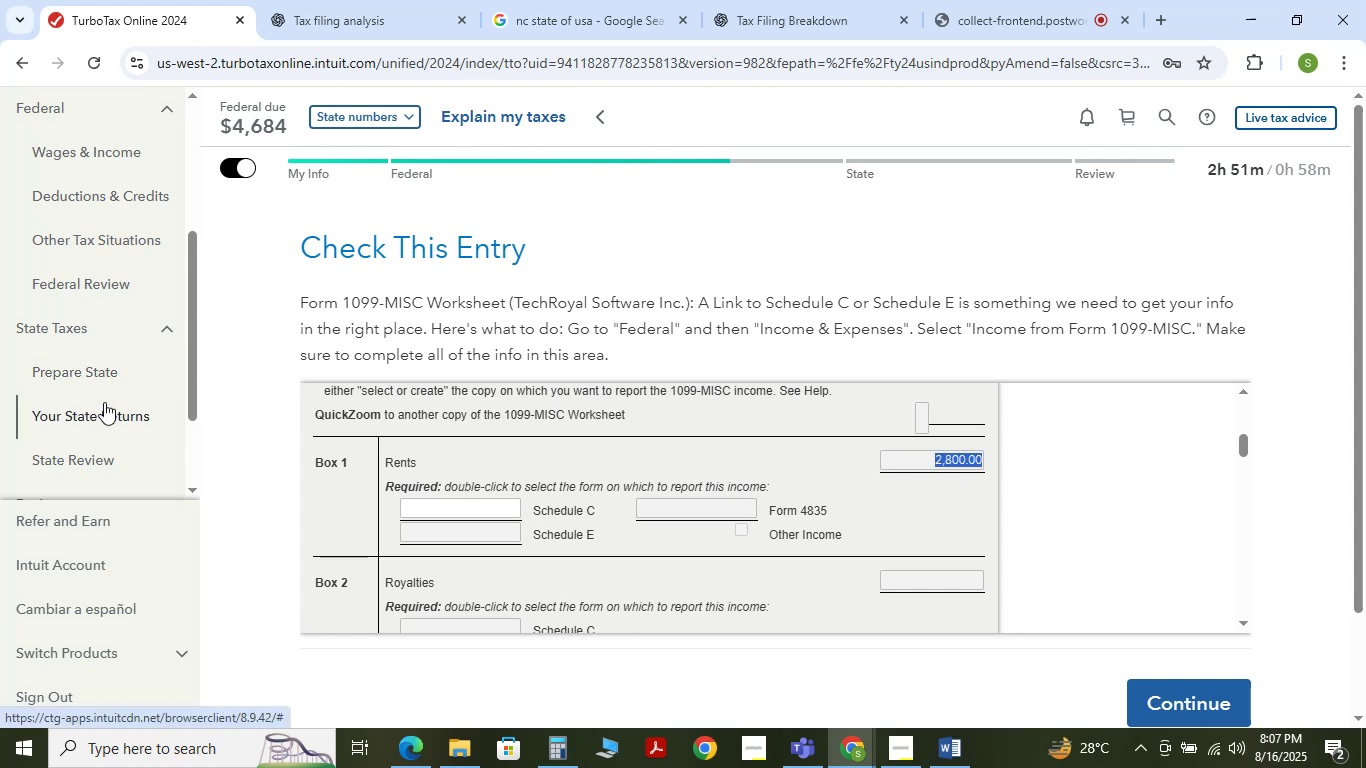 
scroll: coordinate [106, 367], scroll_direction: up, amount: 1.0
 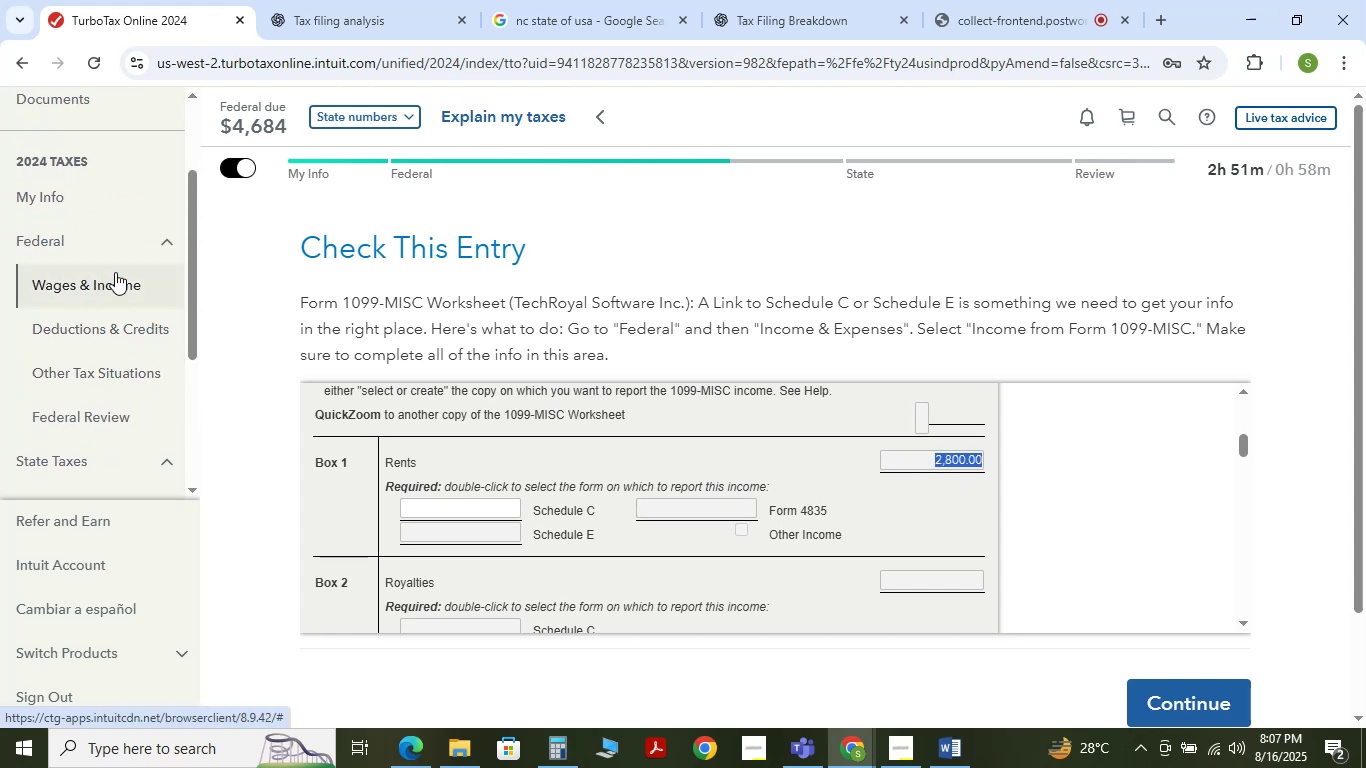 
wait(5.36)
 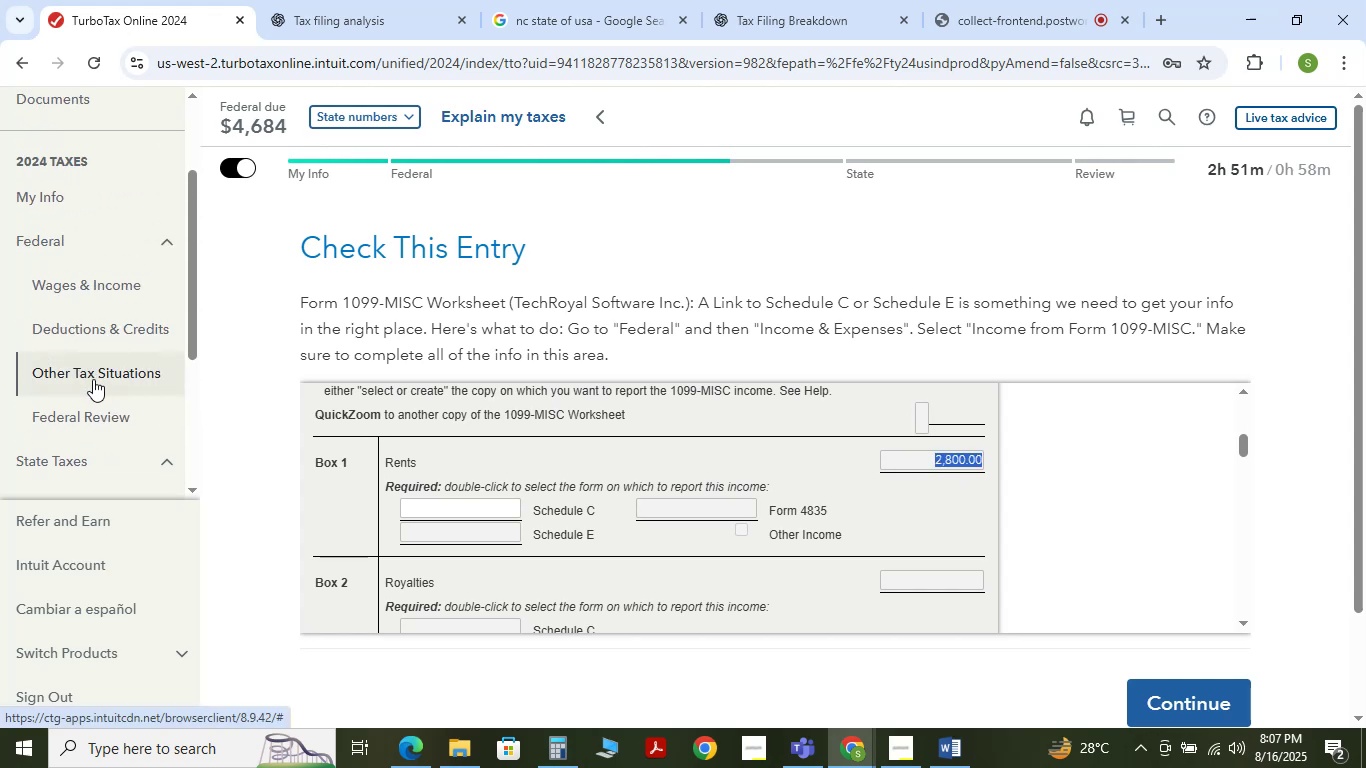 
scroll: coordinate [758, 518], scroll_direction: down, amount: 3.0
 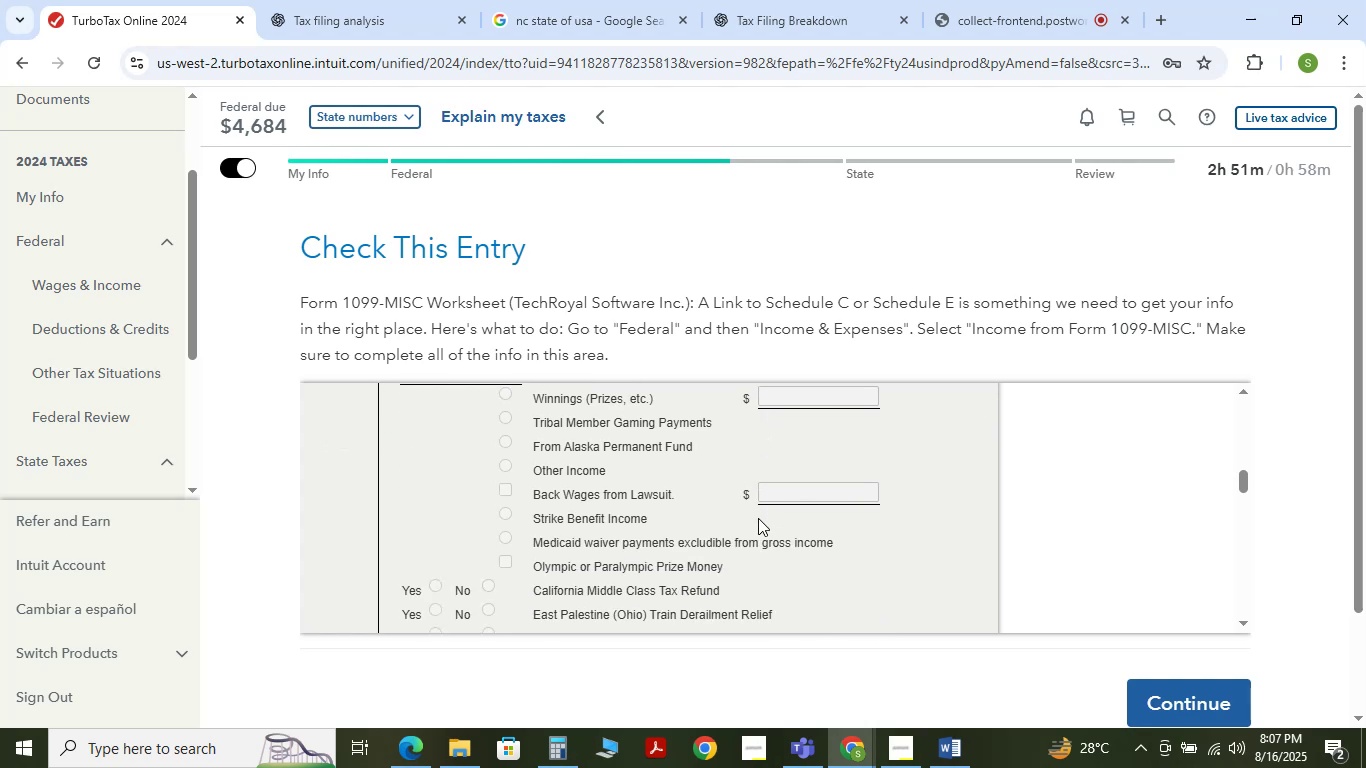 
scroll: coordinate [760, 517], scroll_direction: up, amount: 2.0
 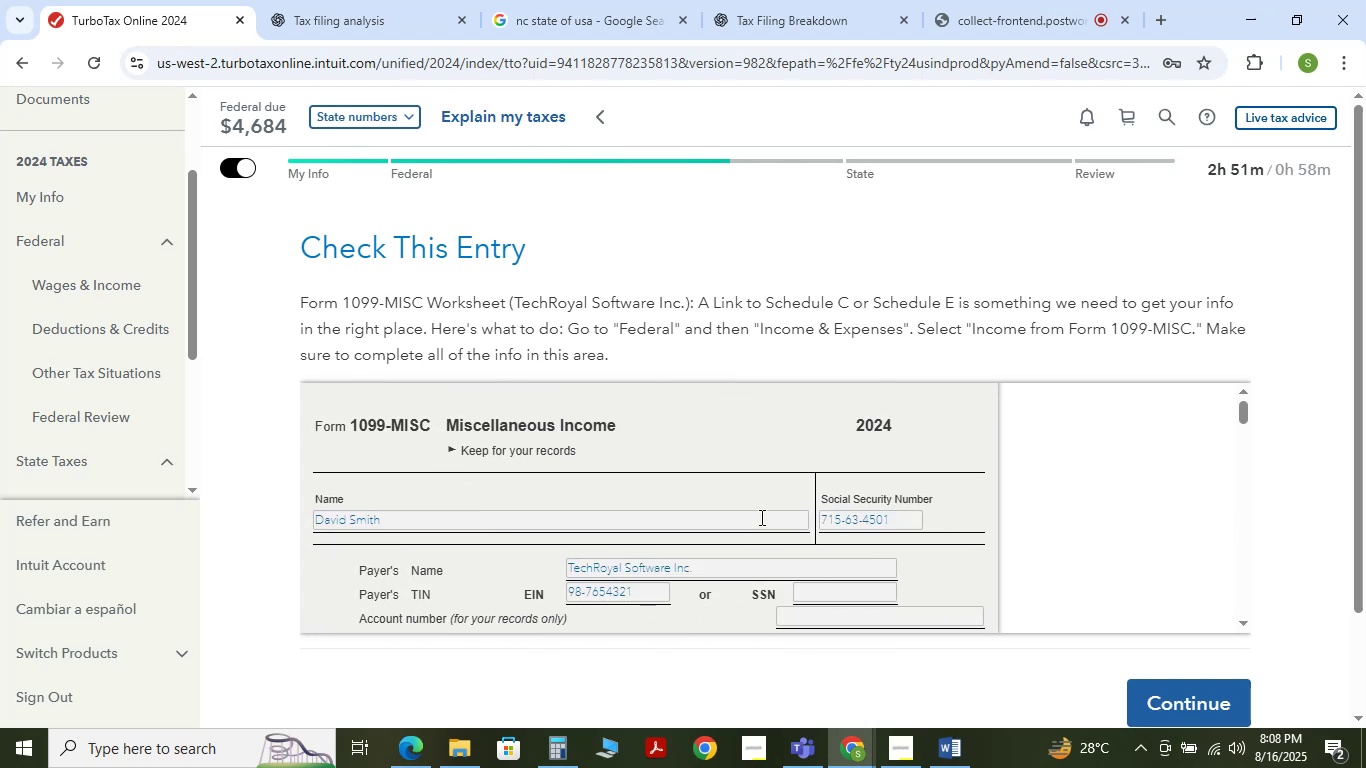 
scroll: coordinate [736, 535], scroll_direction: down, amount: 3.0
 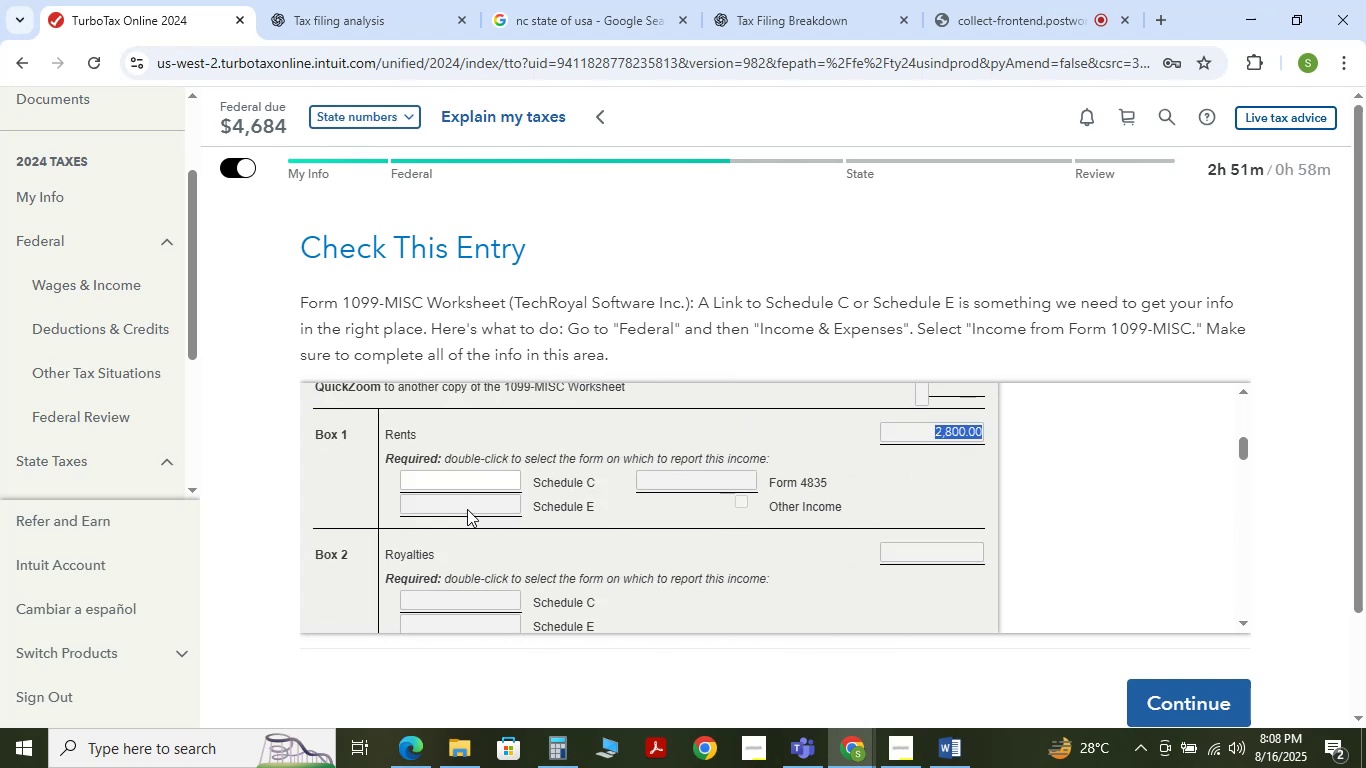 
left_click([472, 473])
 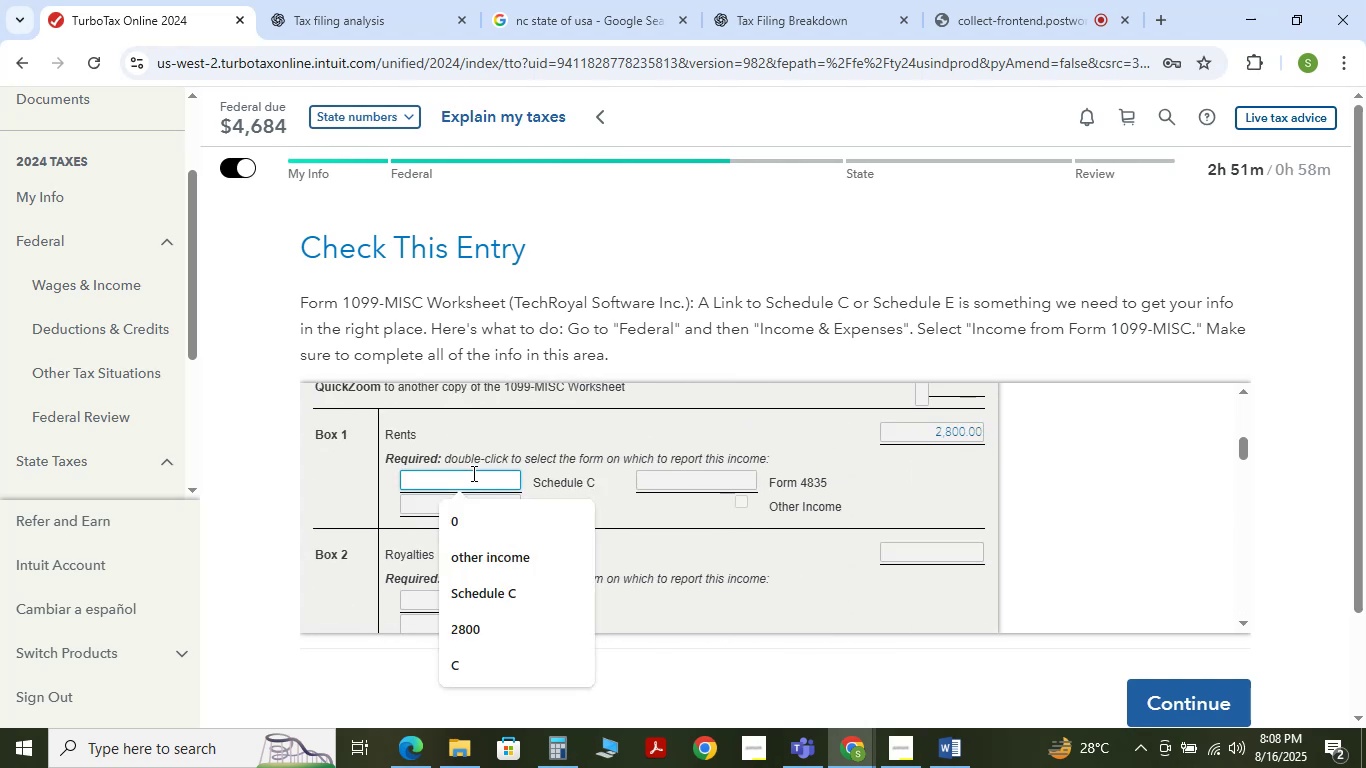 
key(Numpad2)
 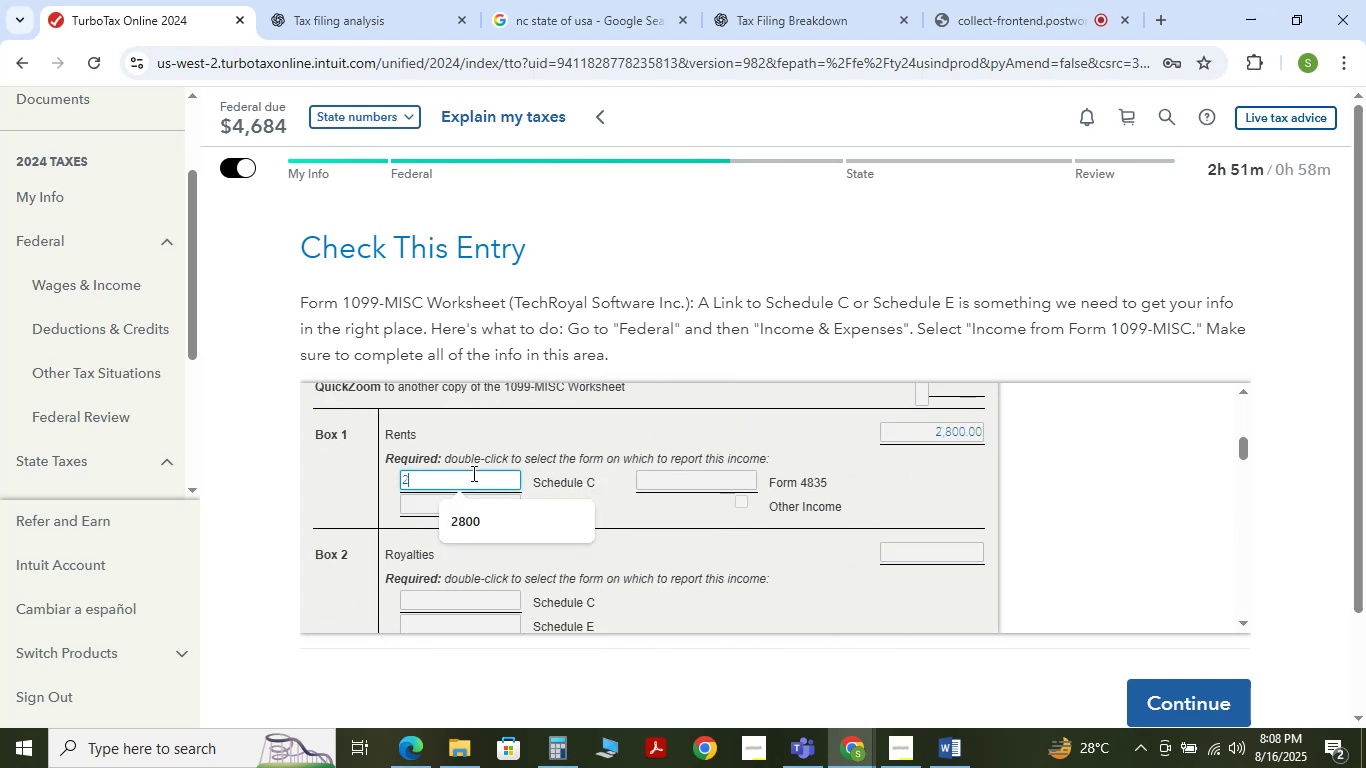 
key(Numpad8)
 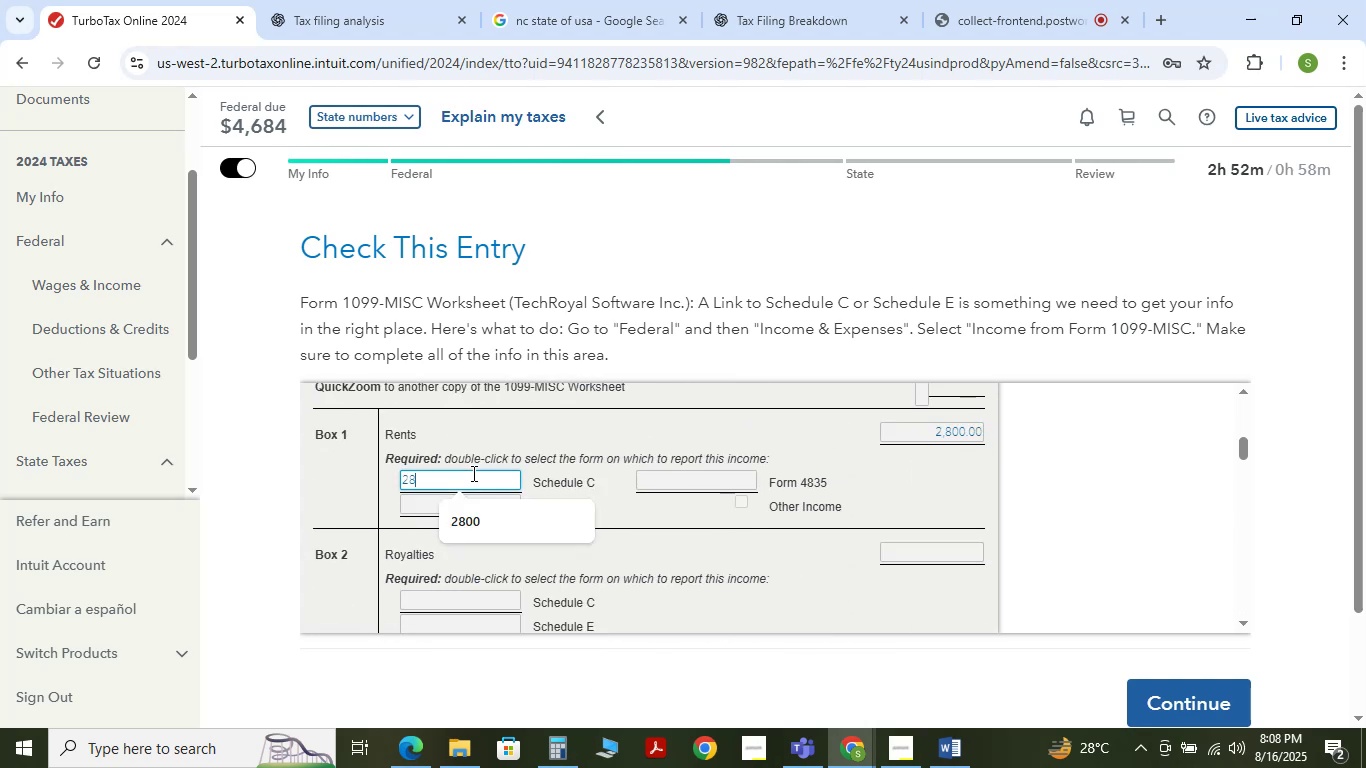 
key(Numpad0)
 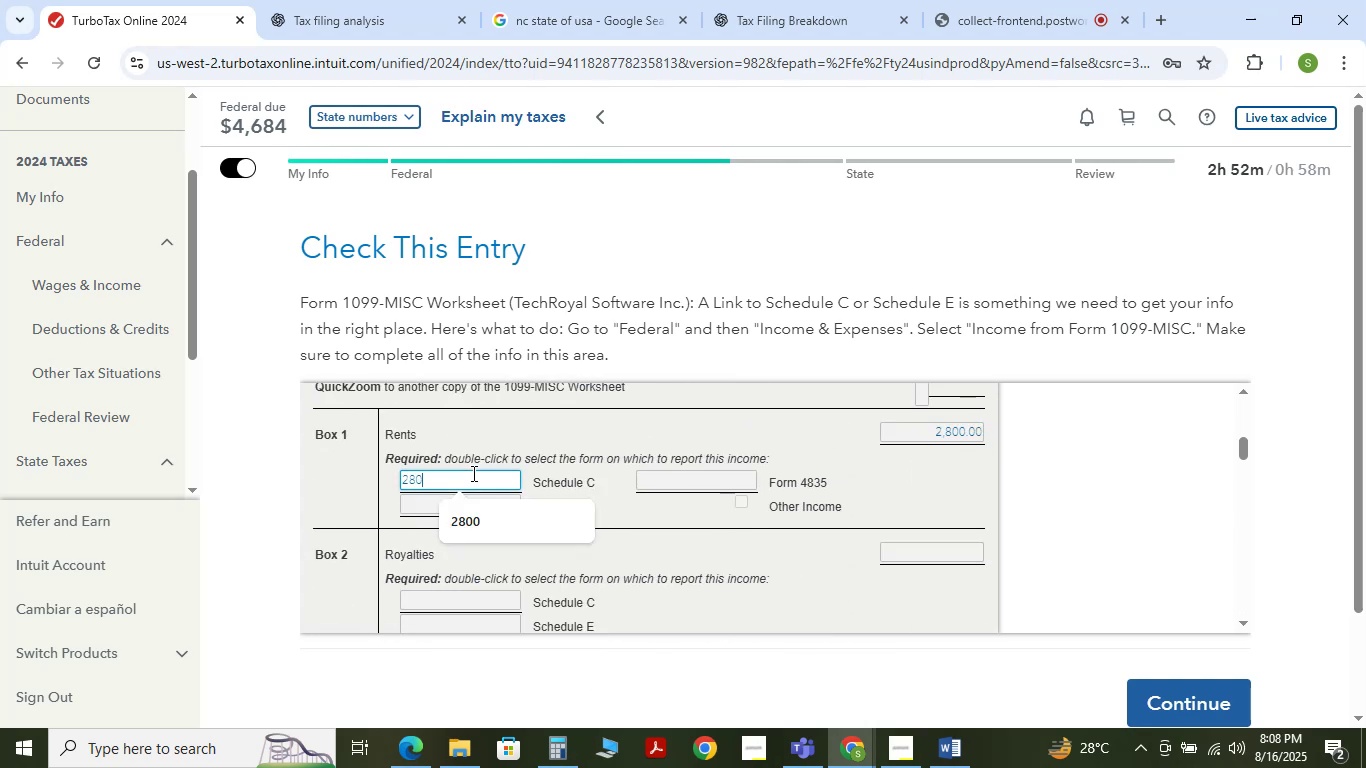 
key(Numpad0)
 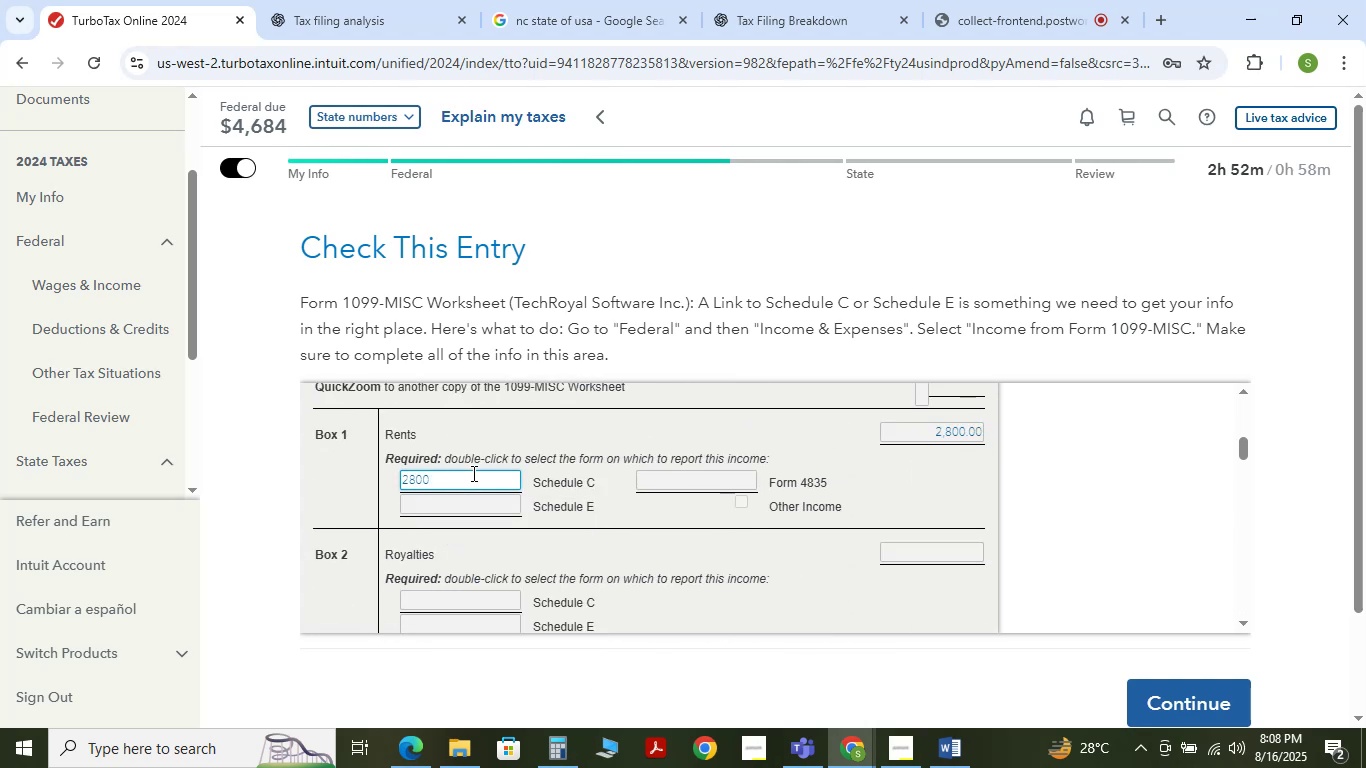 
key(Enter)
 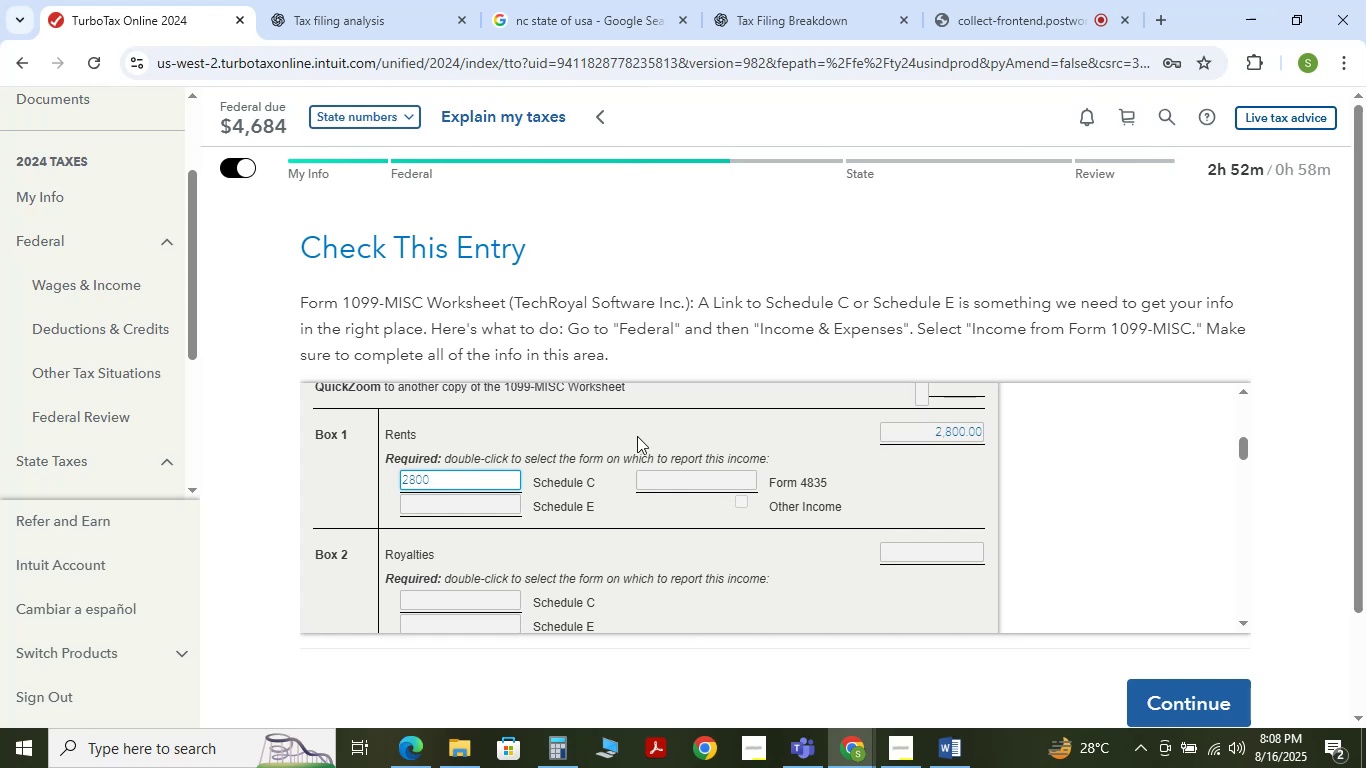 
left_click([647, 433])
 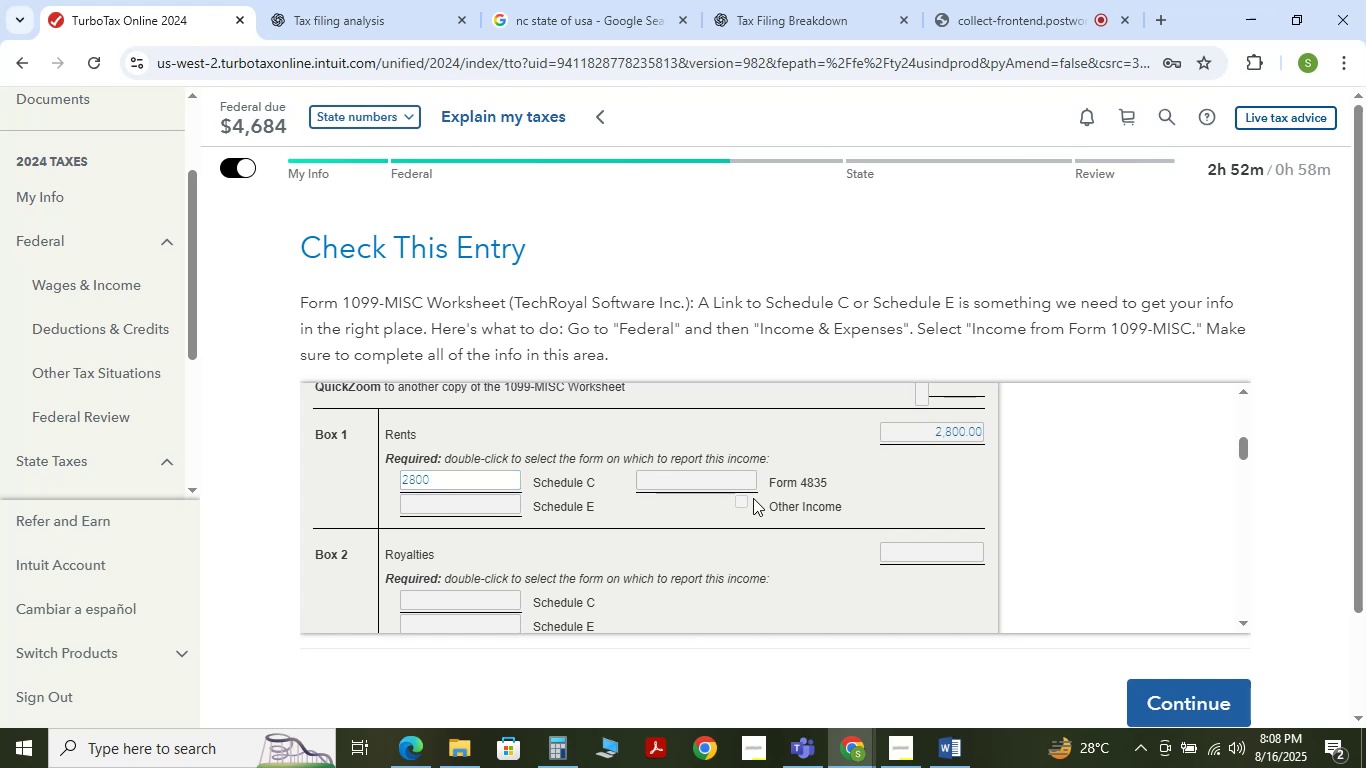 
left_click([863, 497])
 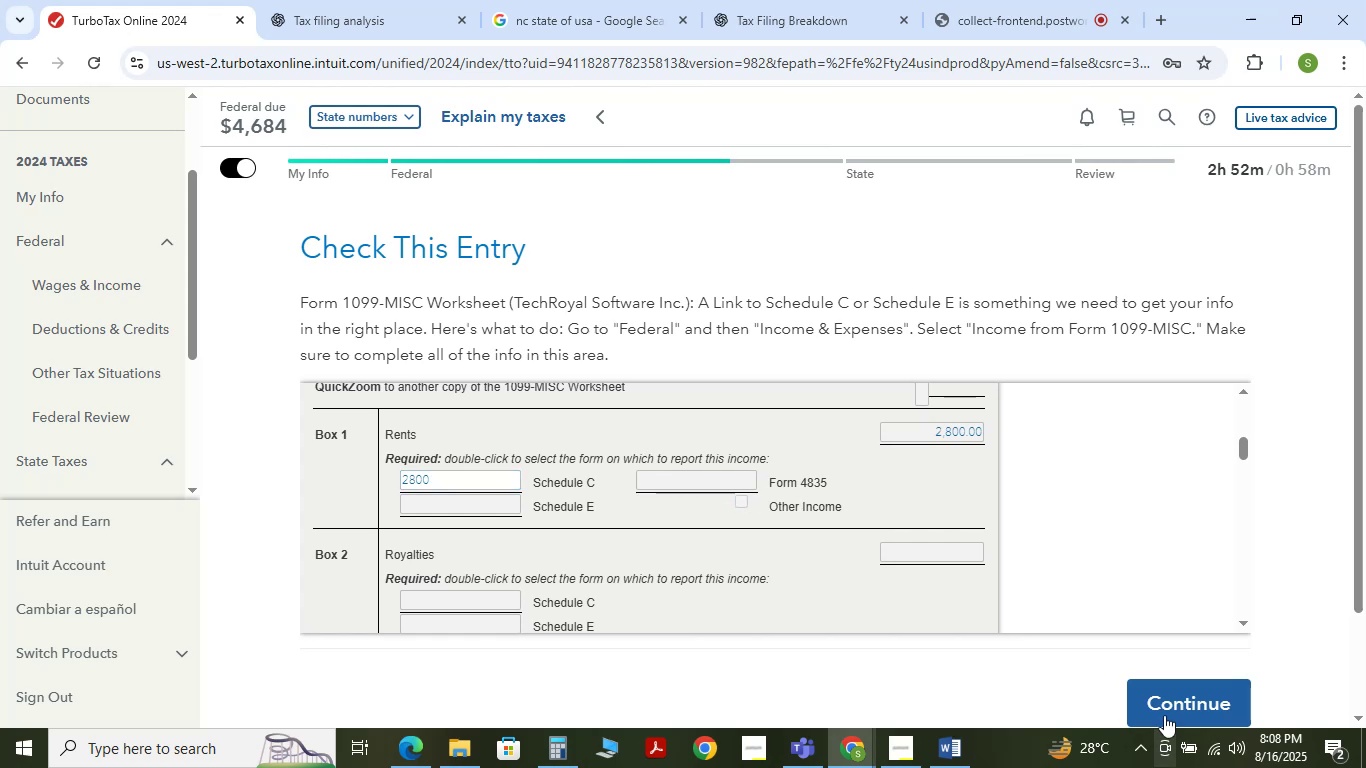 
left_click([1165, 699])
 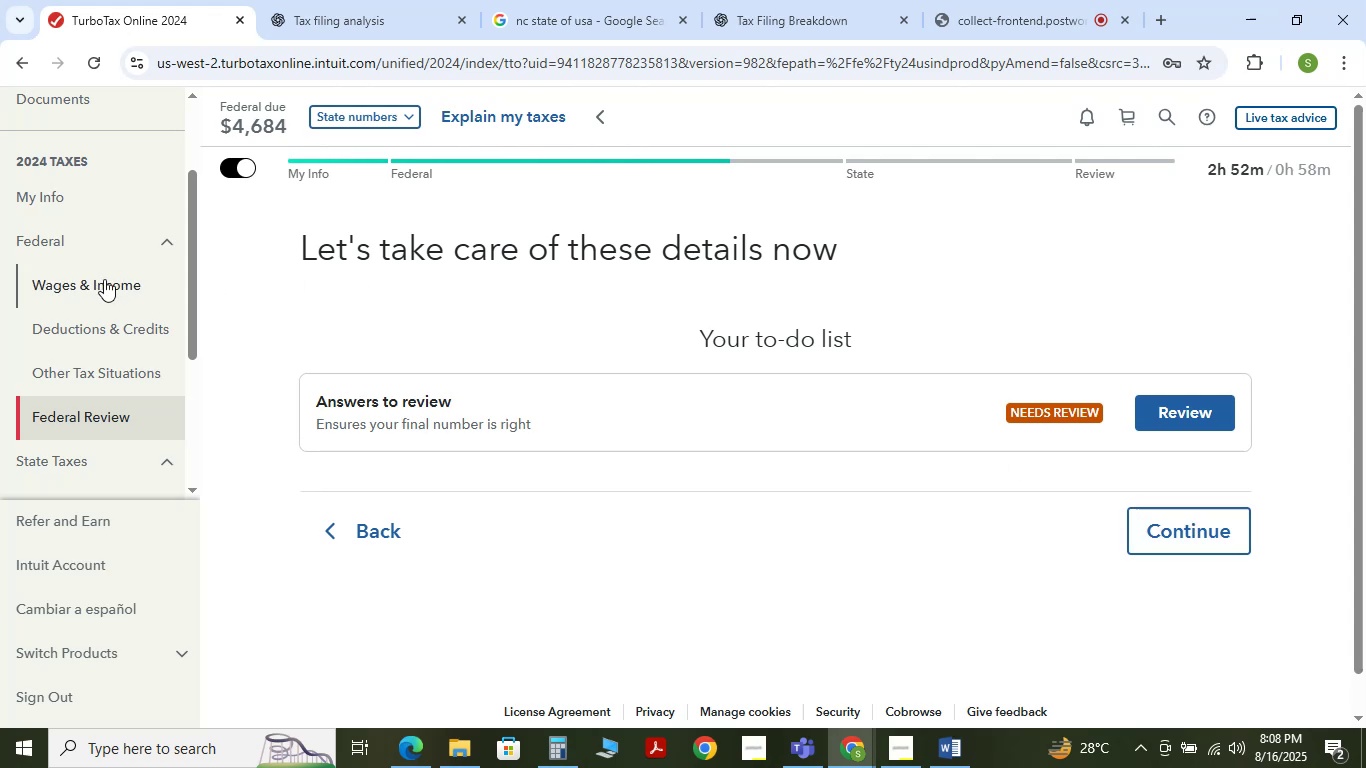 
wait(7.32)
 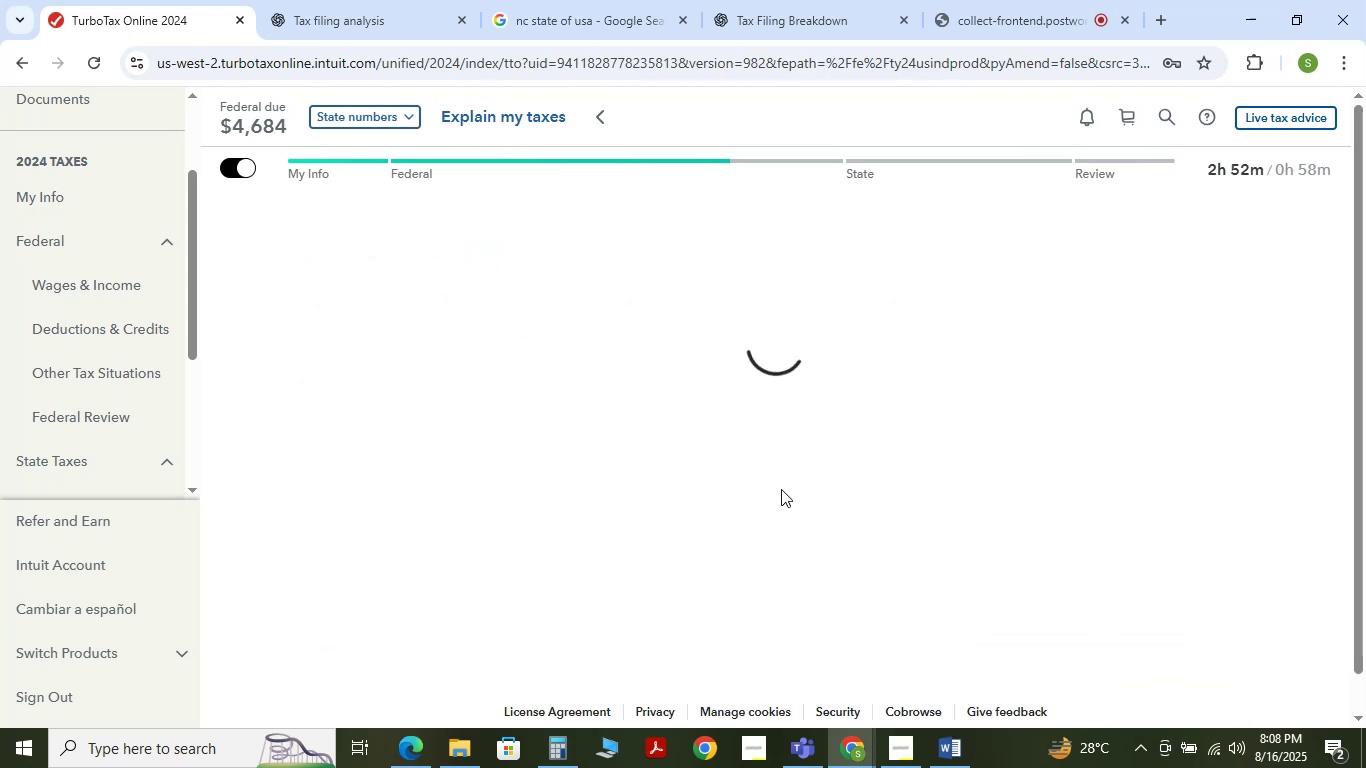 
left_click([1189, 429])
 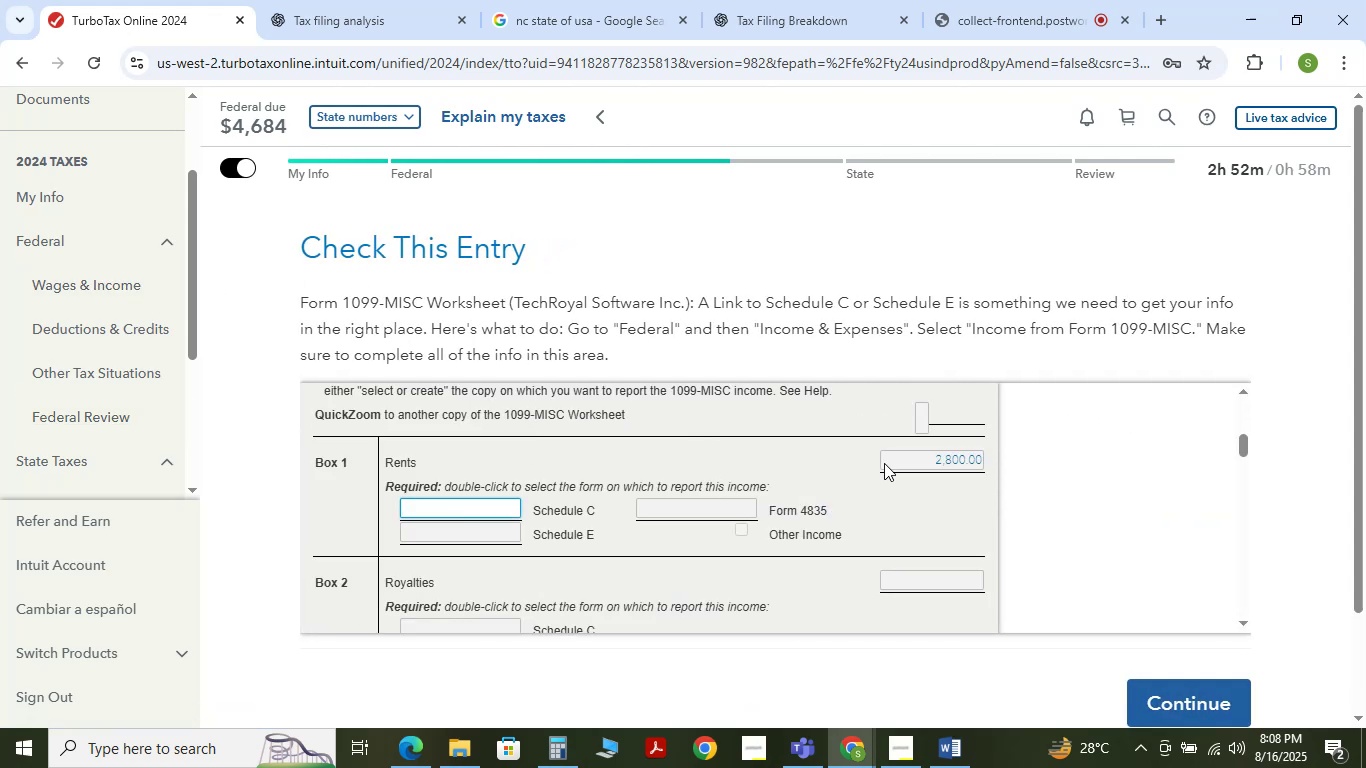 
wait(5.73)
 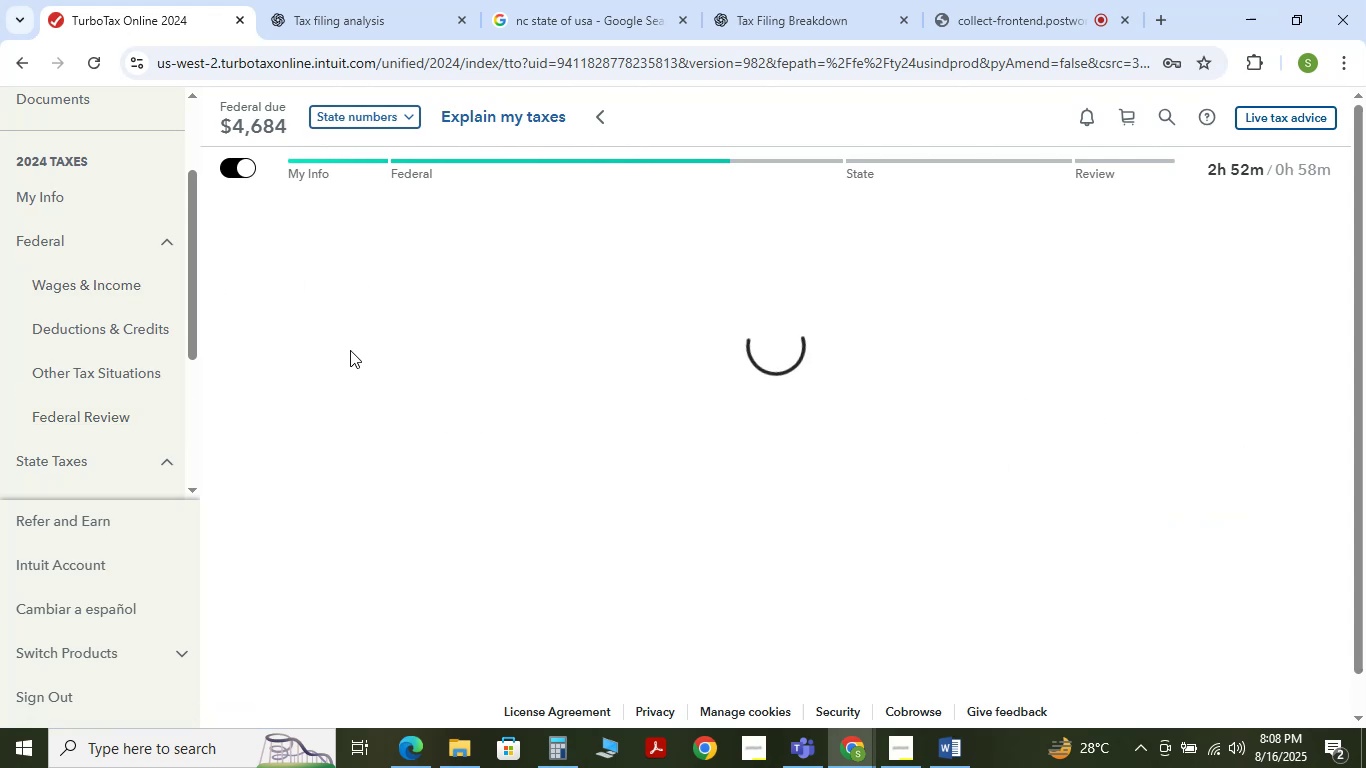 
key(Numpad2)
 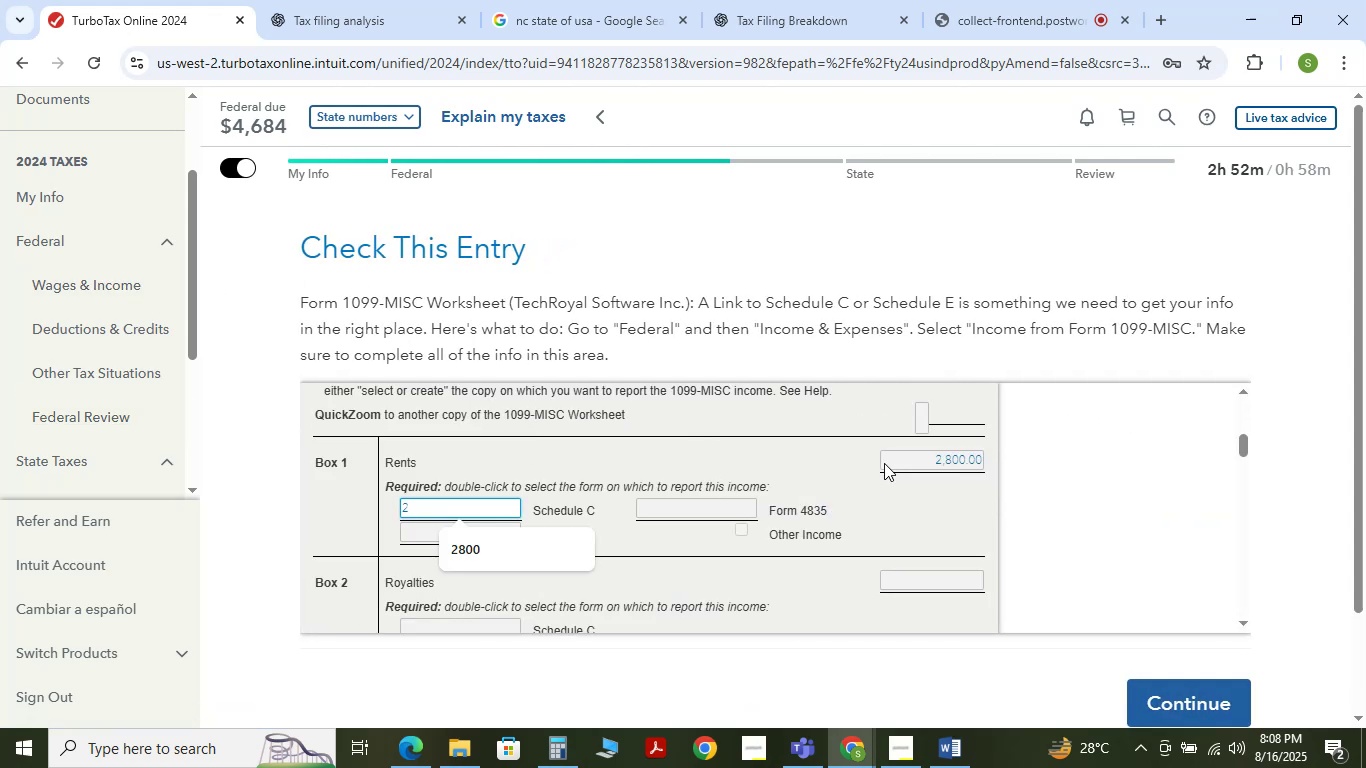 
key(Numpad8)
 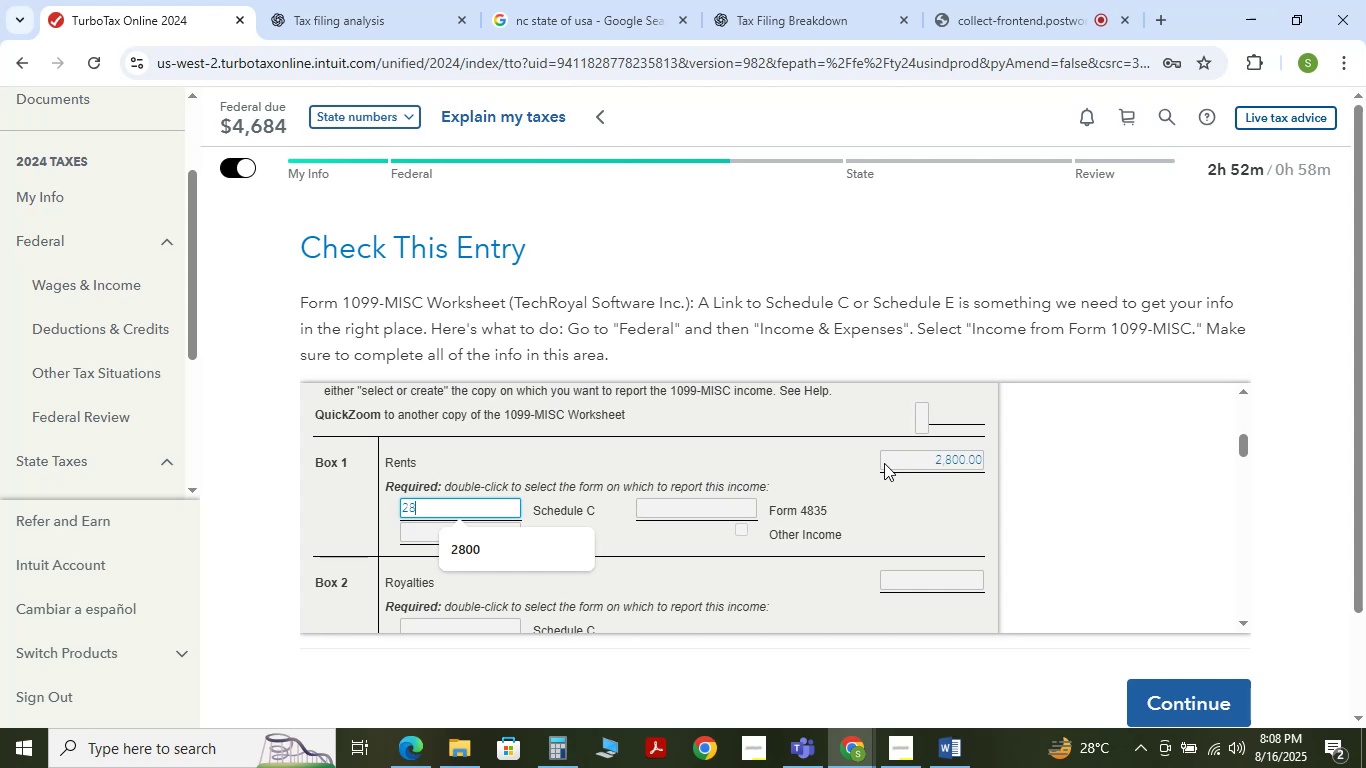 
key(Numpad0)
 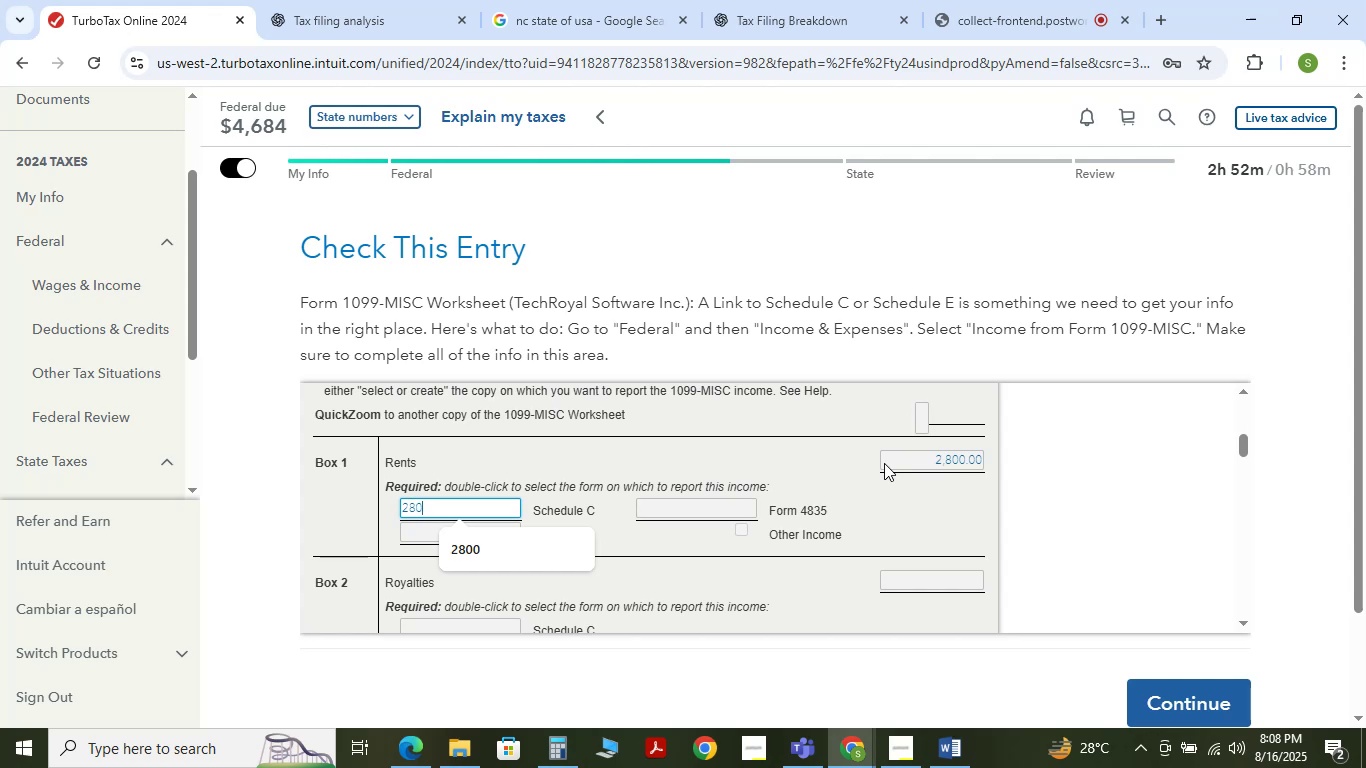 
key(Numpad0)
 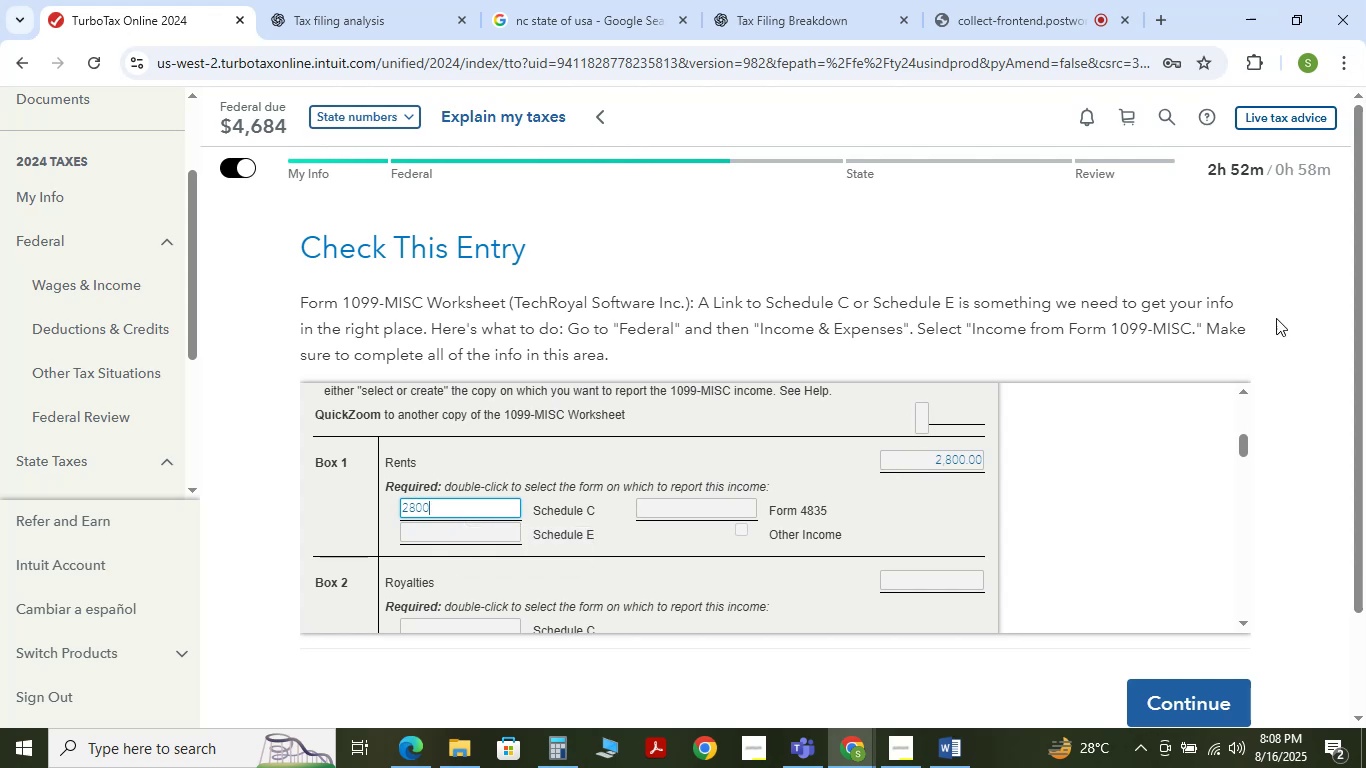 
left_click([1319, 422])
 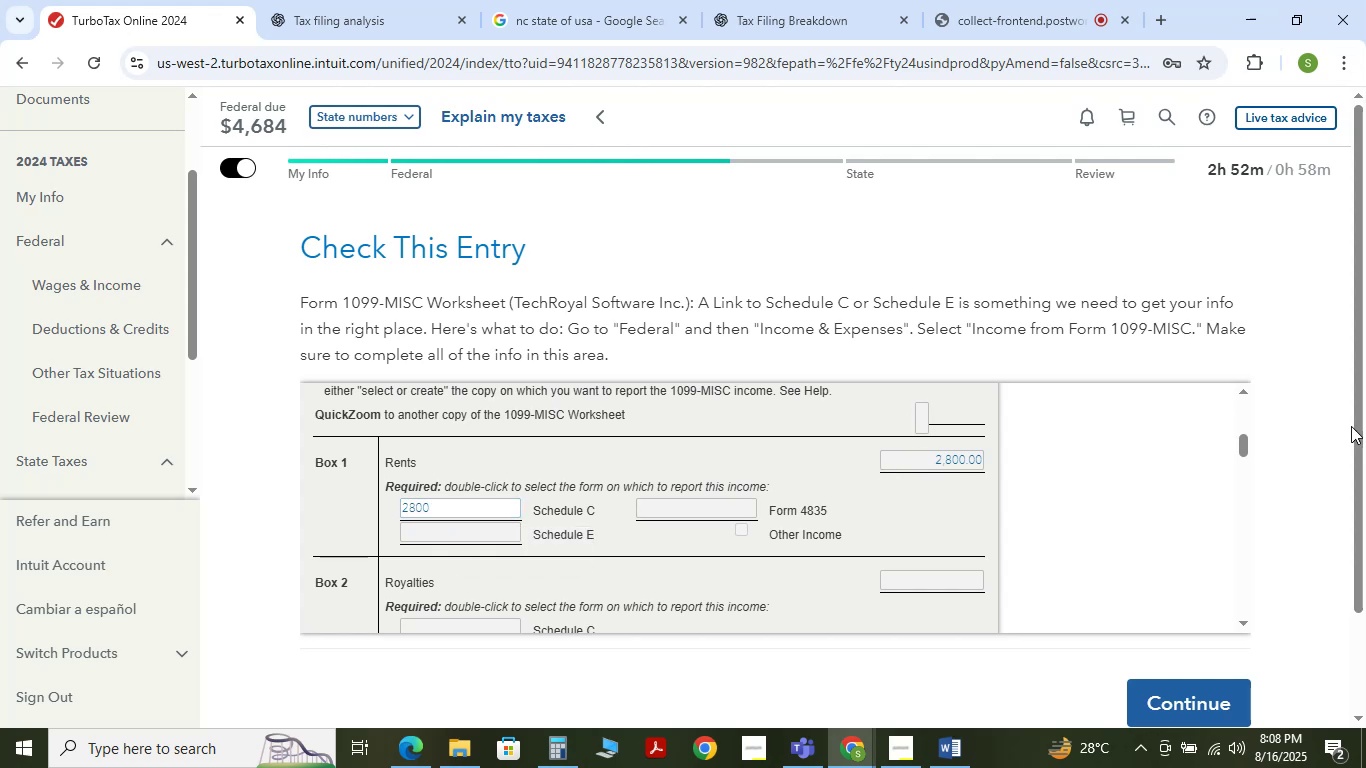 
left_click_drag(start_coordinate=[1365, 413], to_coordinate=[1363, 600])
 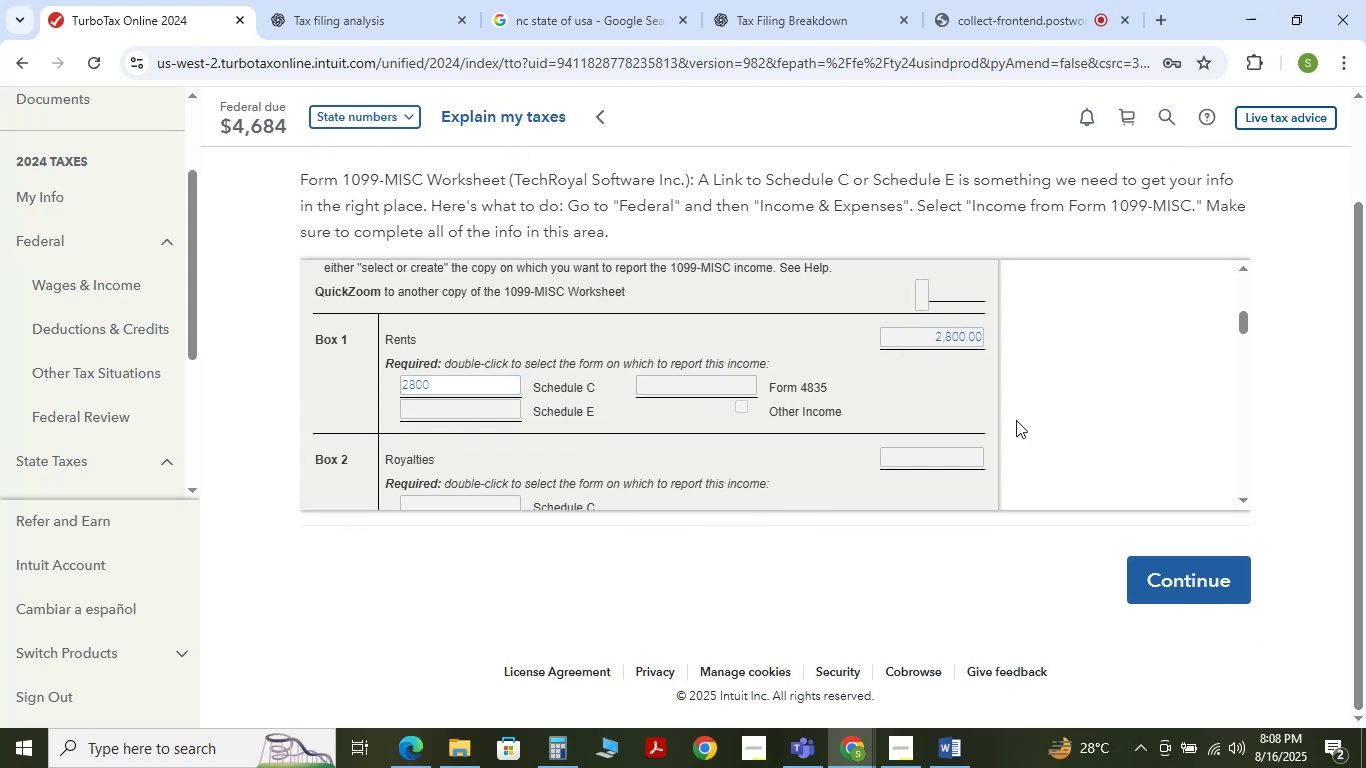 
scroll: coordinate [1011, 425], scroll_direction: down, amount: 29.0
 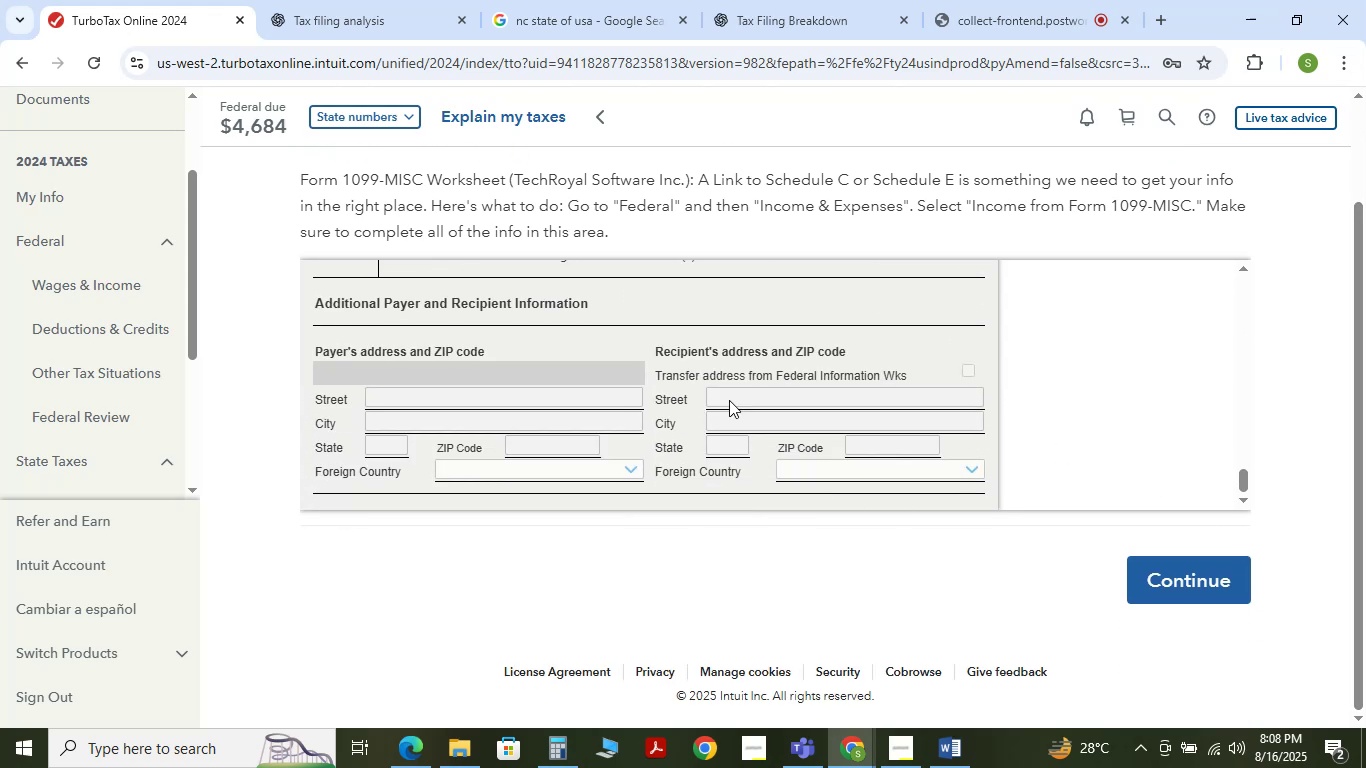 
scroll: coordinate [1017, 451], scroll_direction: up, amount: 30.0
 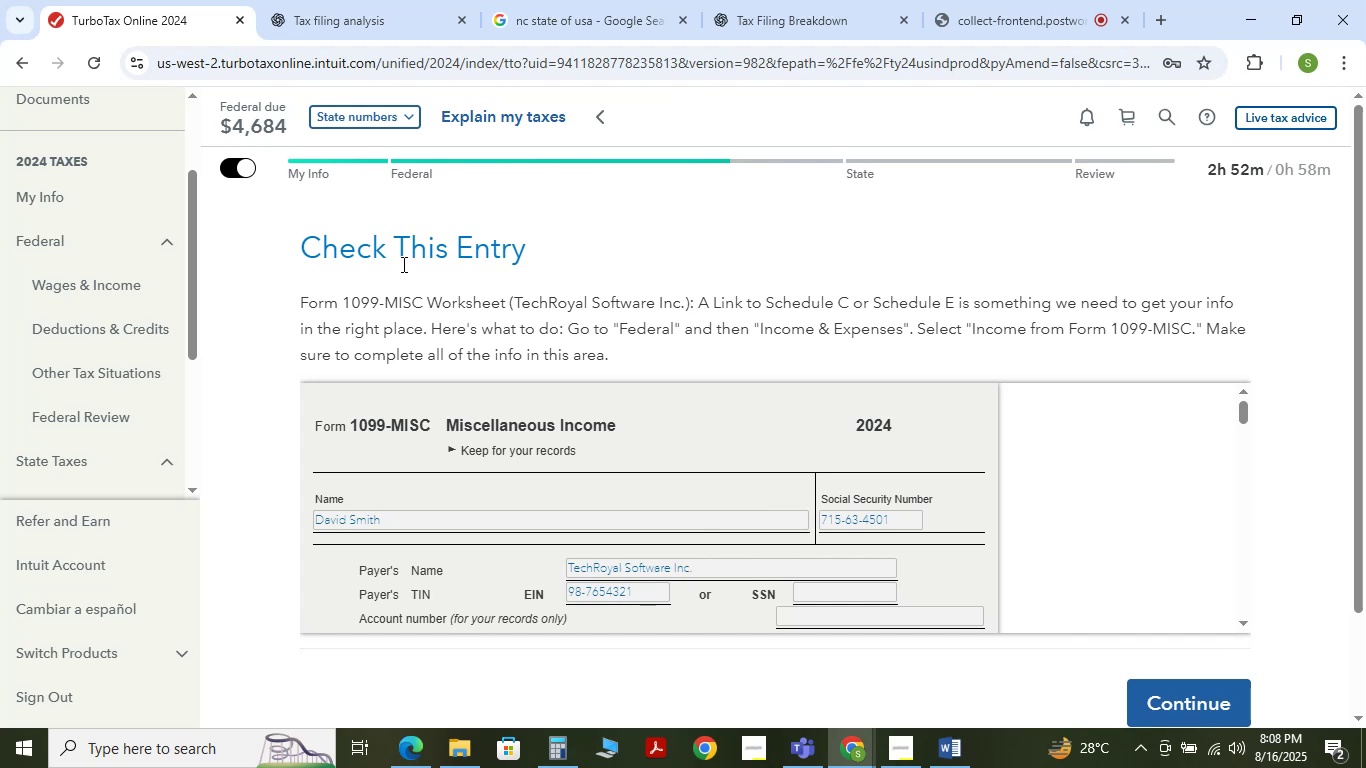 
left_click_drag(start_coordinate=[373, 303], to_coordinate=[712, 312])
 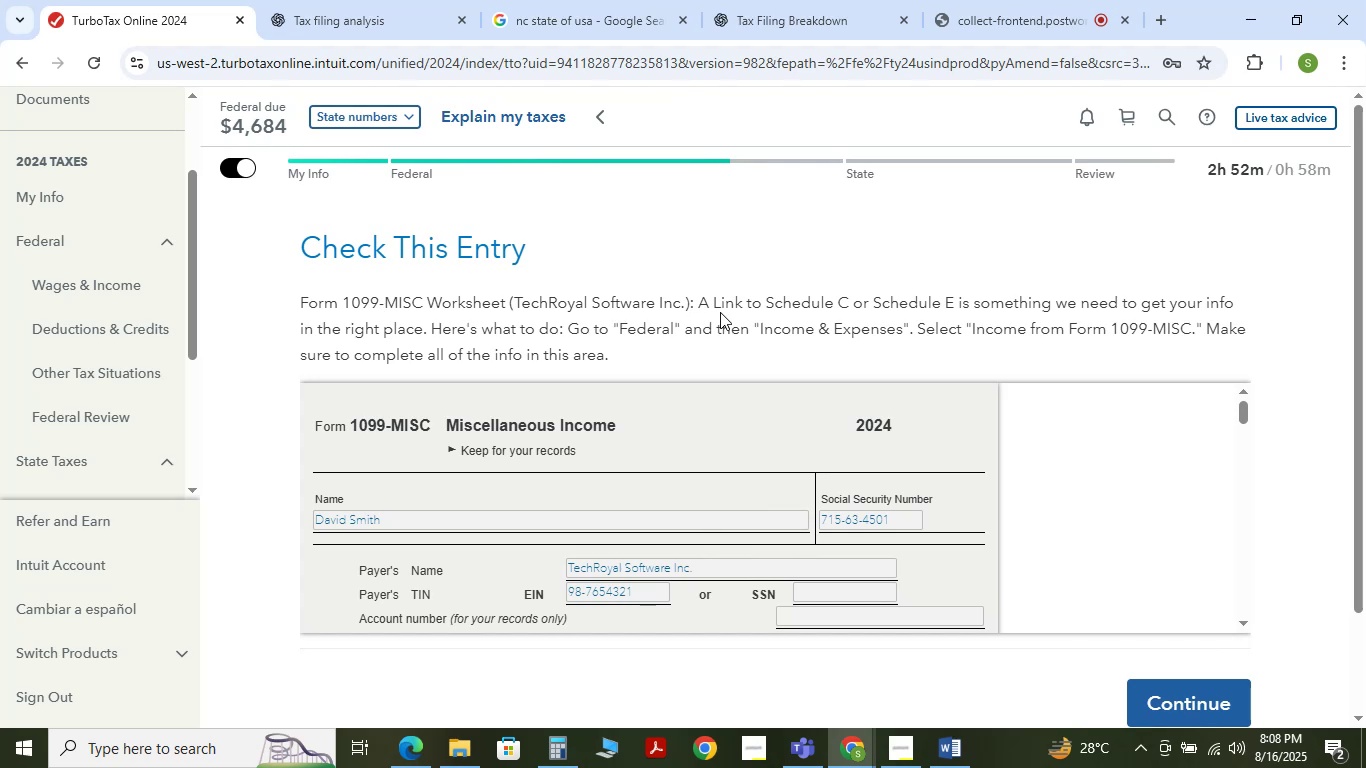 
left_click_drag(start_coordinate=[731, 312], to_coordinate=[845, 314])
 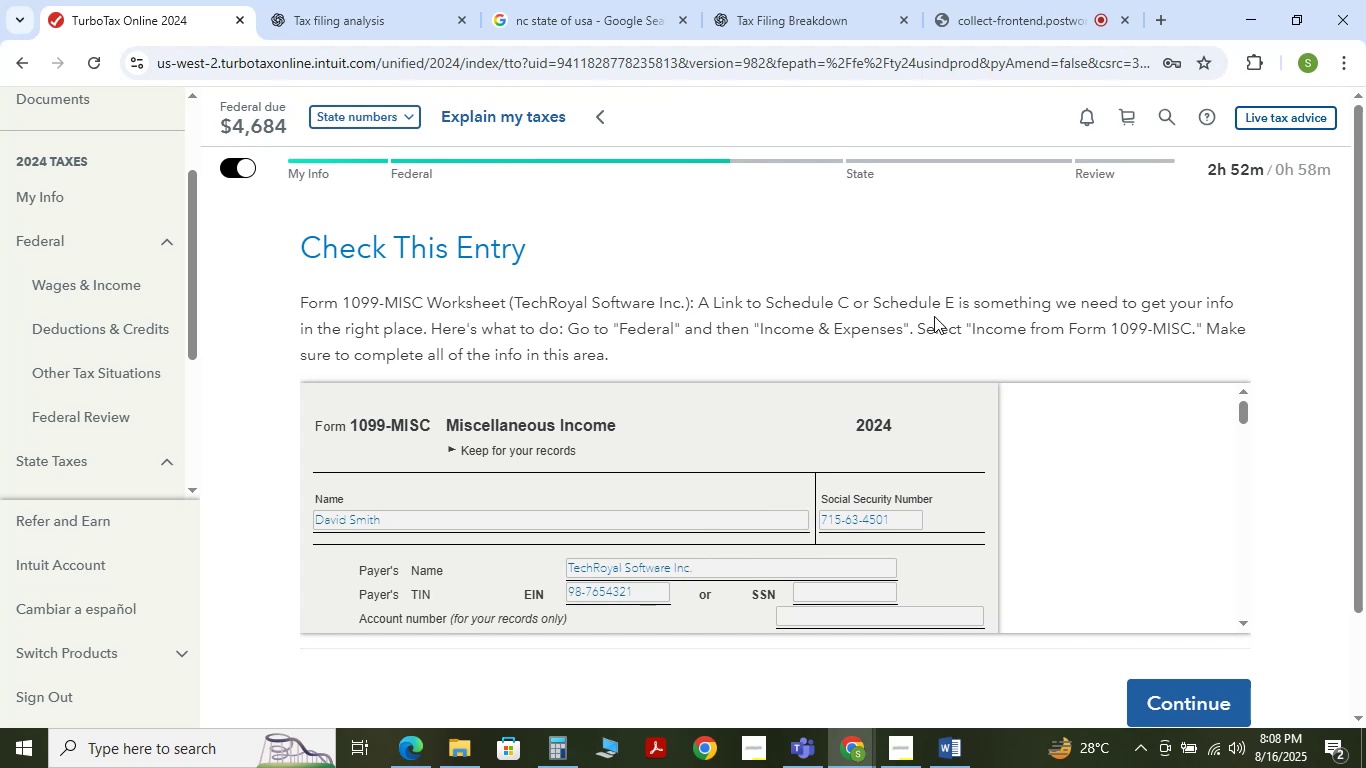 
left_click_drag(start_coordinate=[970, 309], to_coordinate=[1075, 313])
 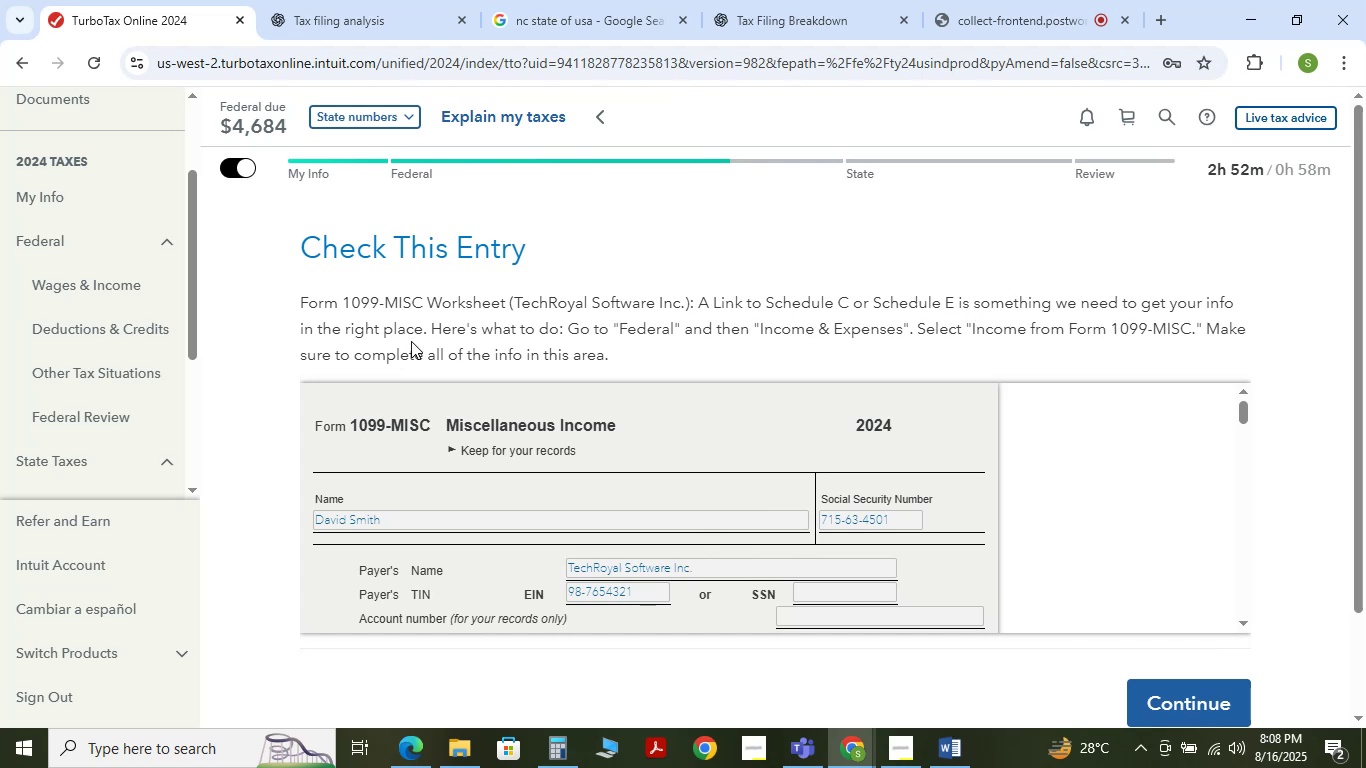 
left_click_drag(start_coordinate=[501, 342], to_coordinate=[543, 342])
 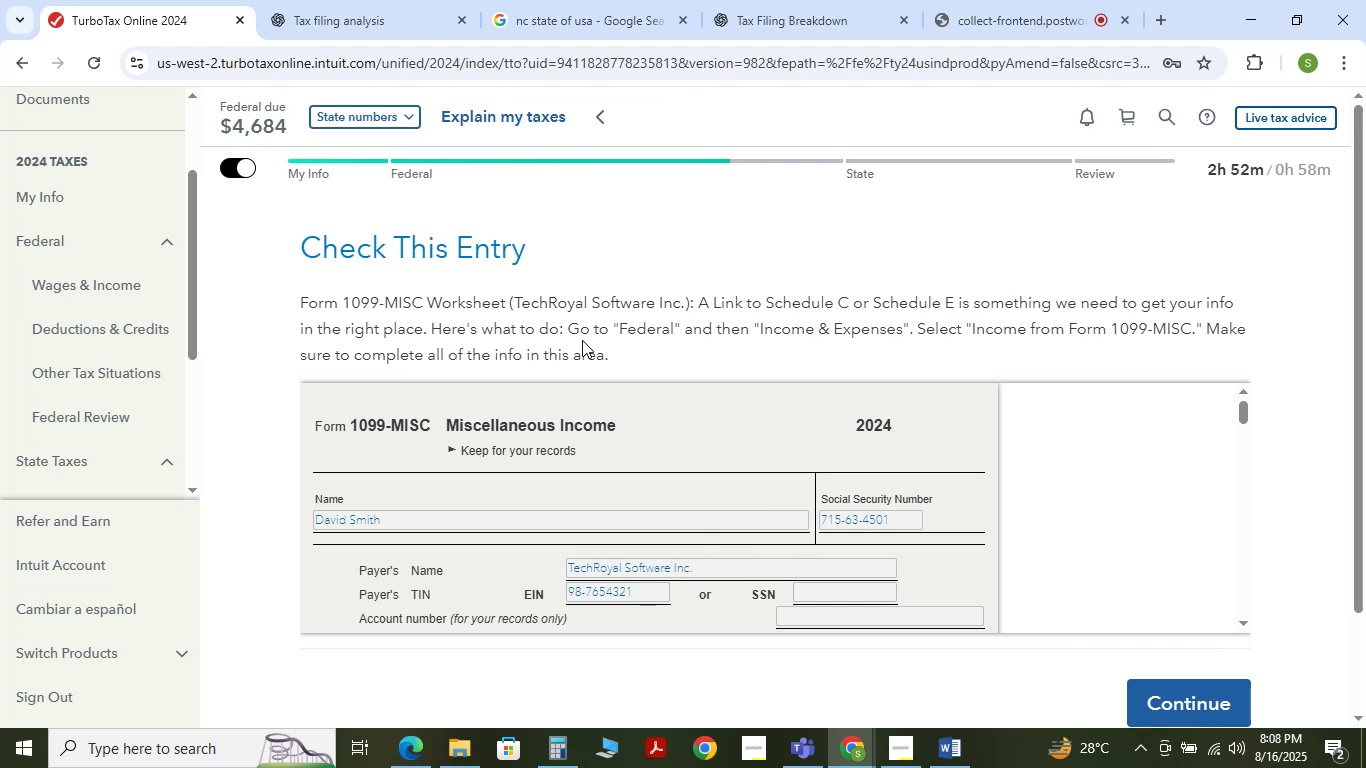 
left_click_drag(start_coordinate=[611, 340], to_coordinate=[667, 341])
 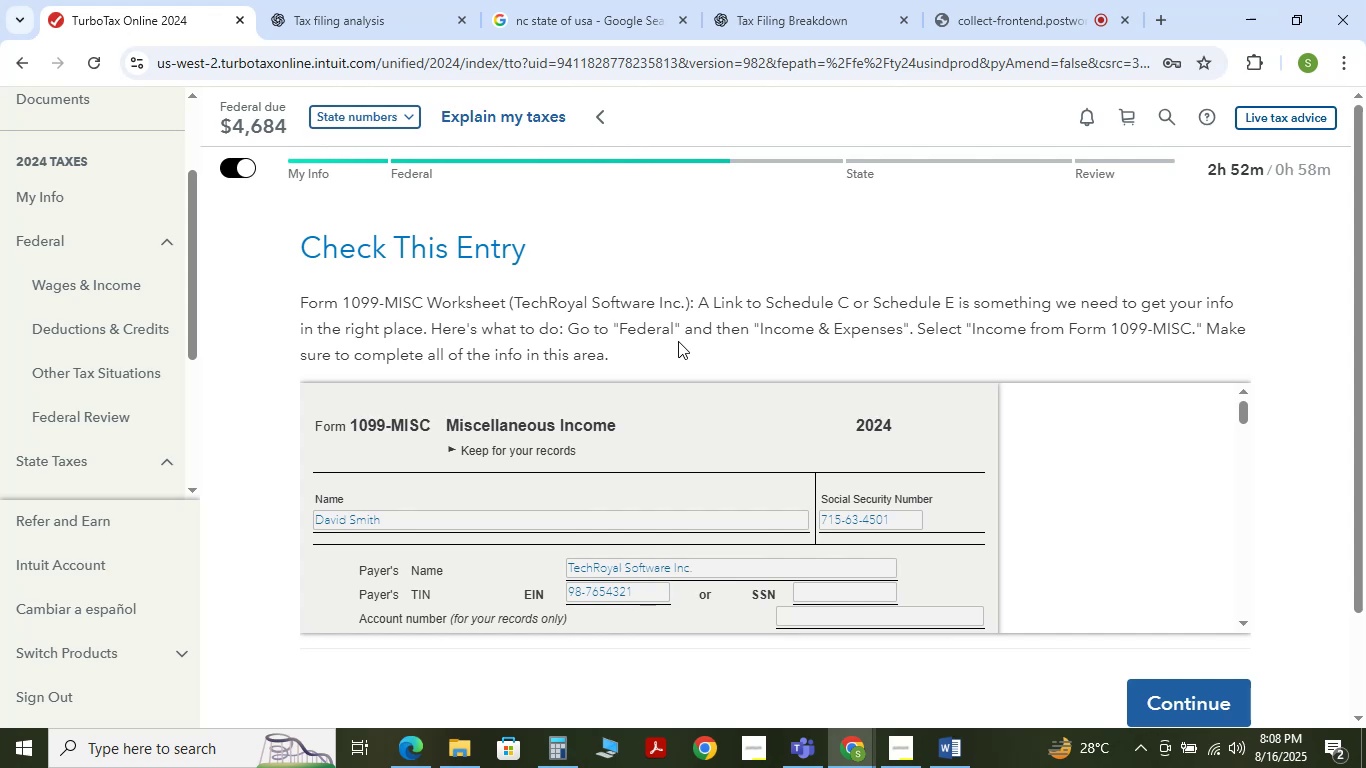 
left_click([678, 341])
 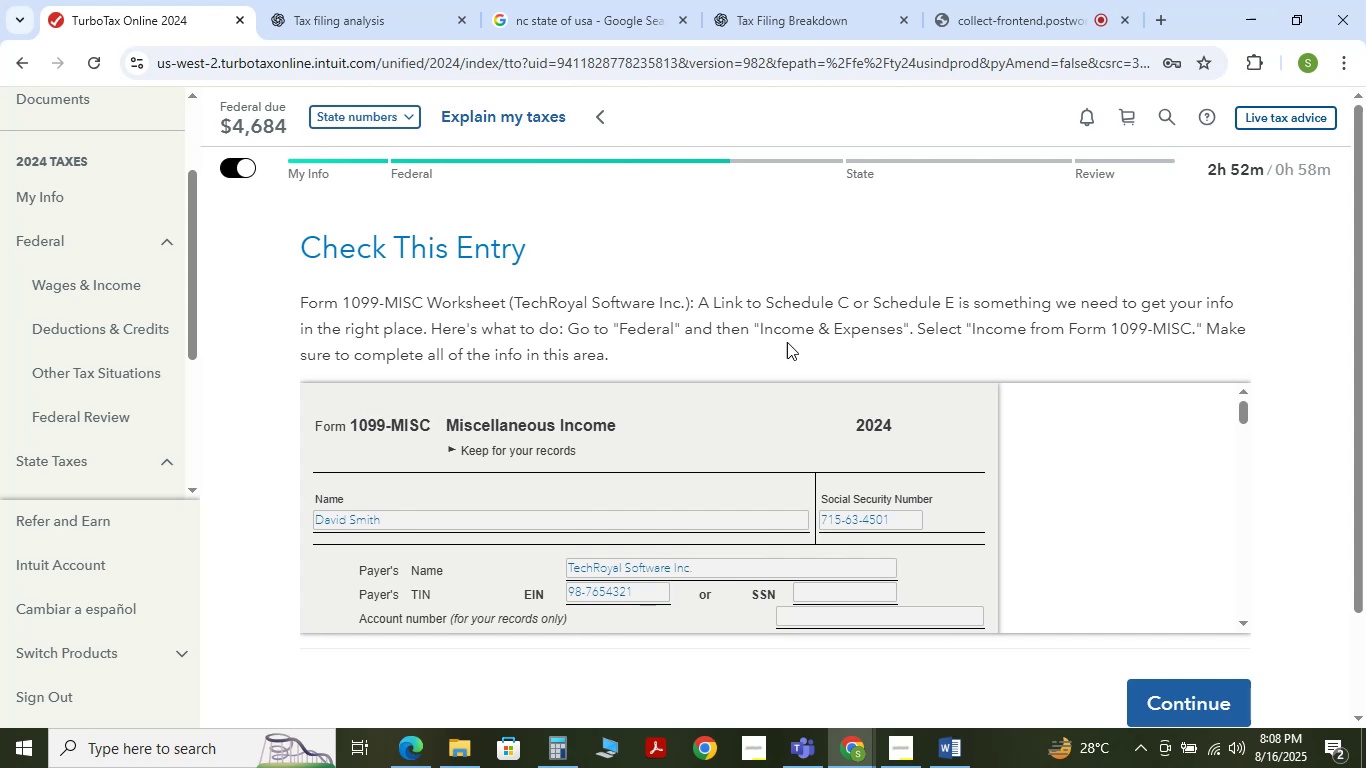 
left_click_drag(start_coordinate=[789, 342], to_coordinate=[845, 343])
 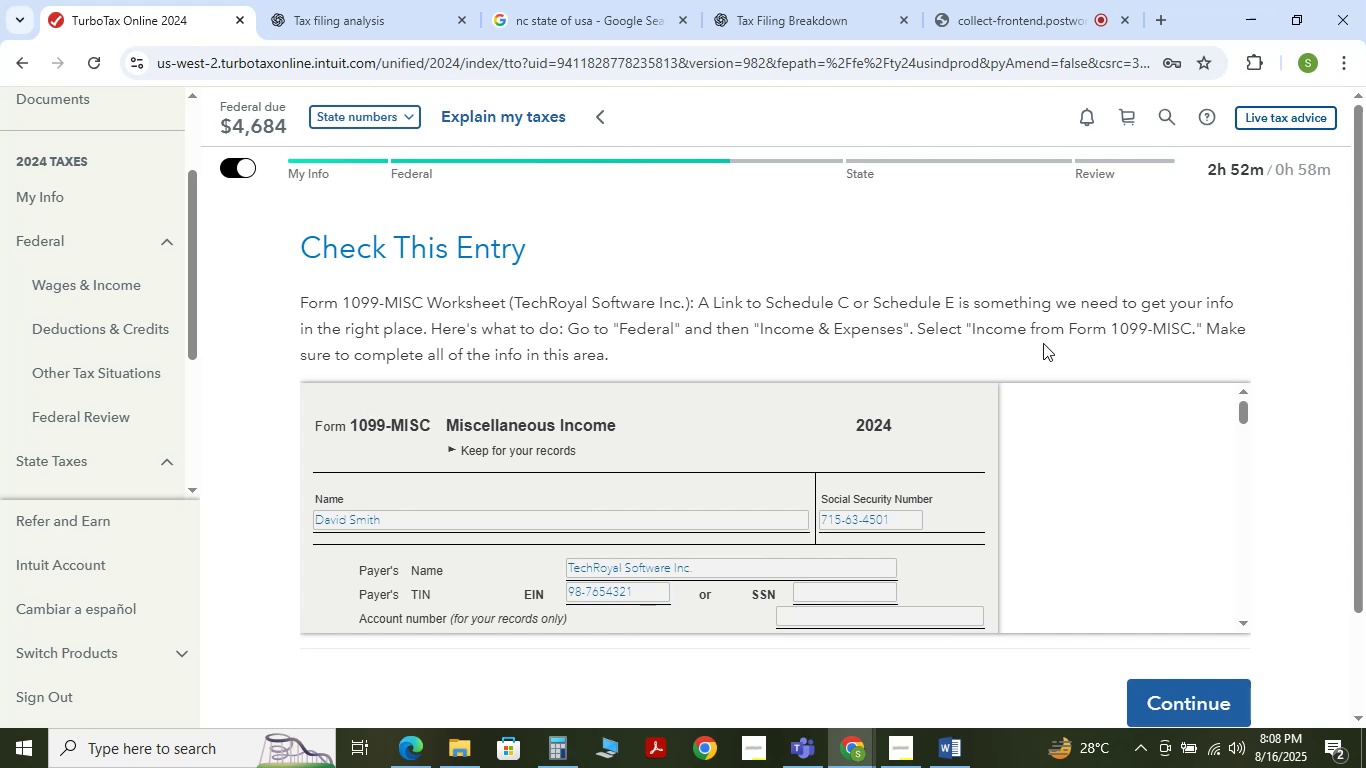 
left_click_drag(start_coordinate=[1066, 343], to_coordinate=[1129, 342])
 